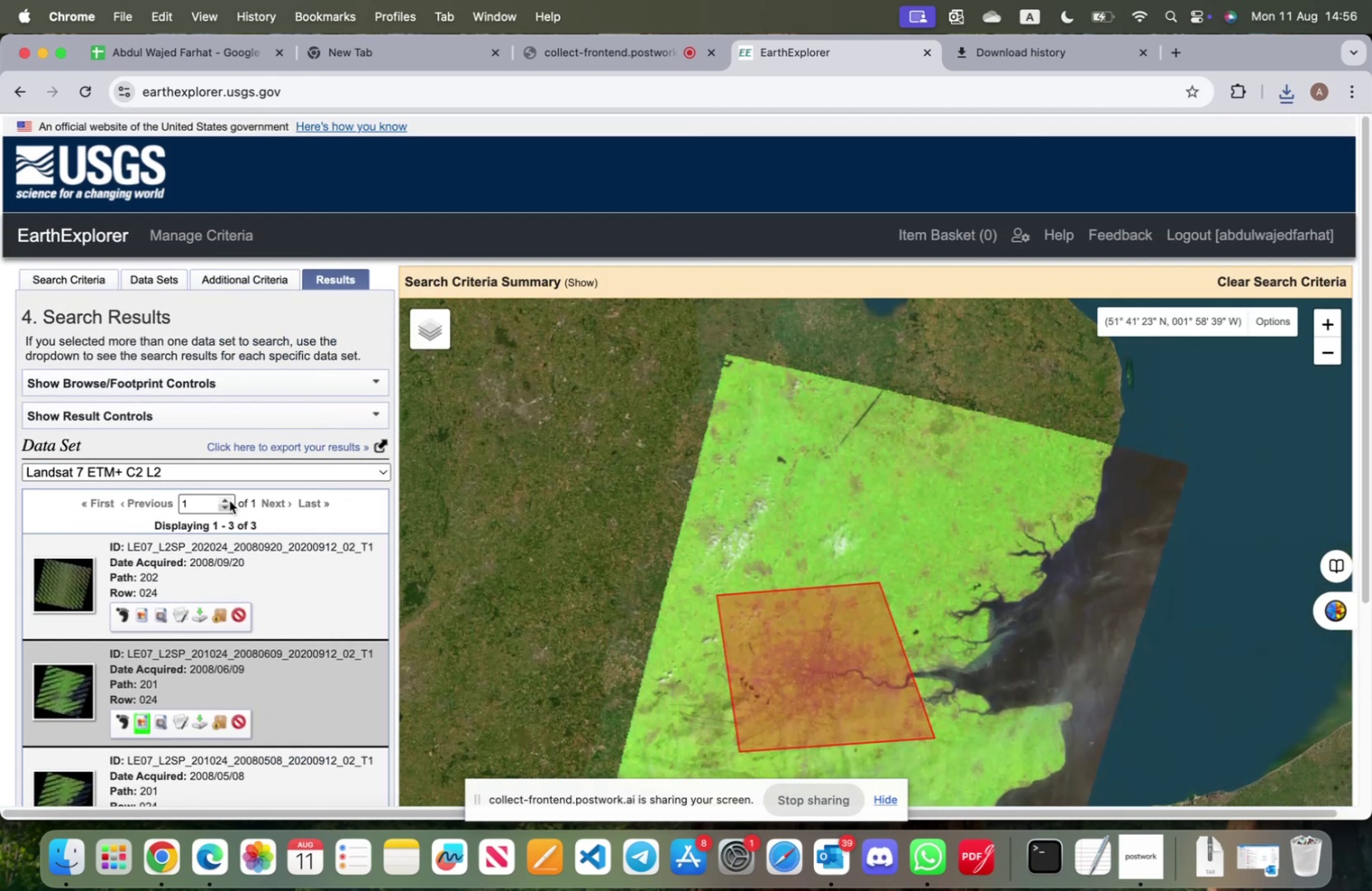 
scroll: coordinate [230, 501], scroll_direction: down, amount: 12.0
 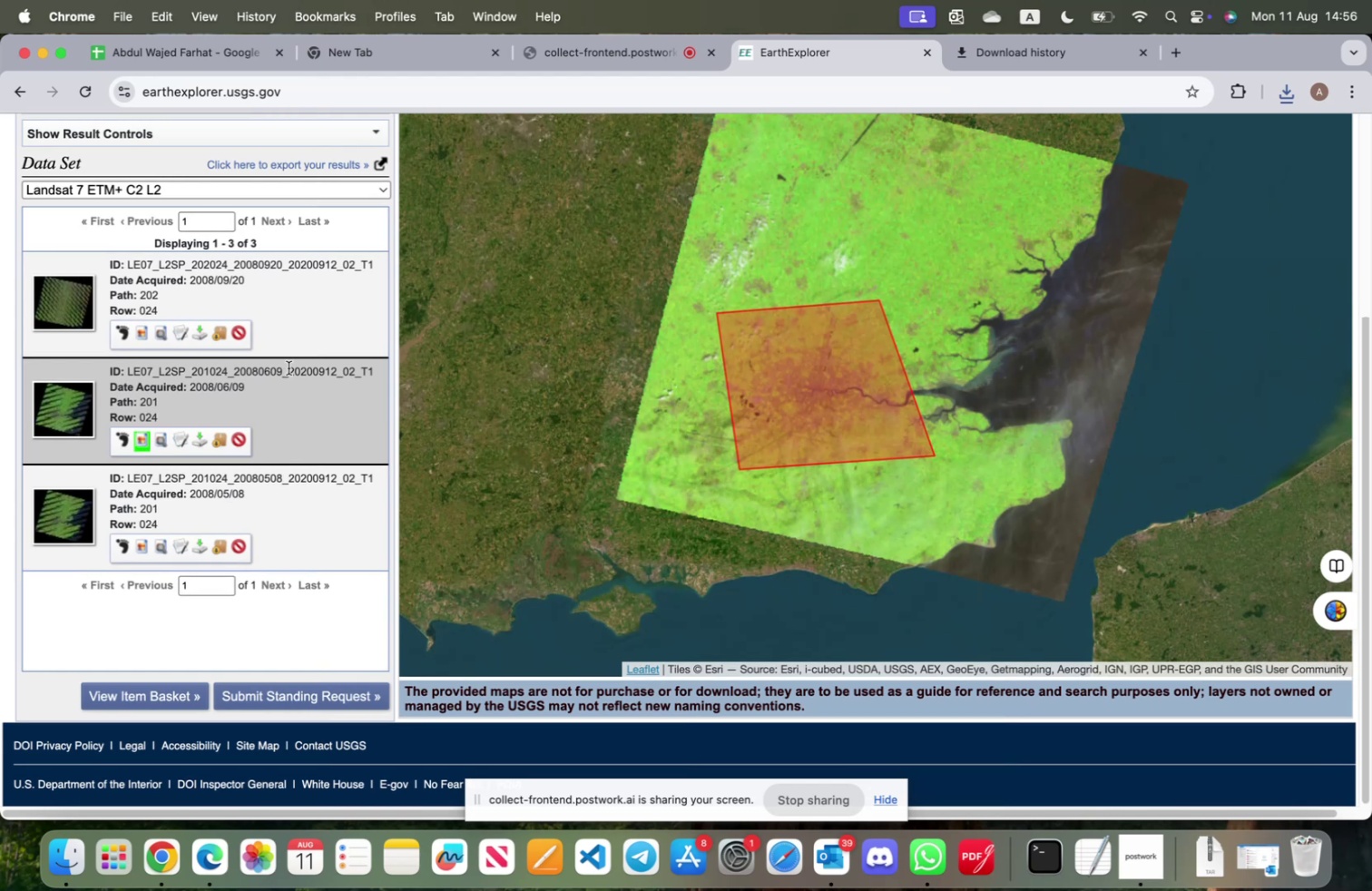 
scroll: coordinate [322, 274], scroll_direction: up, amount: 2.0
 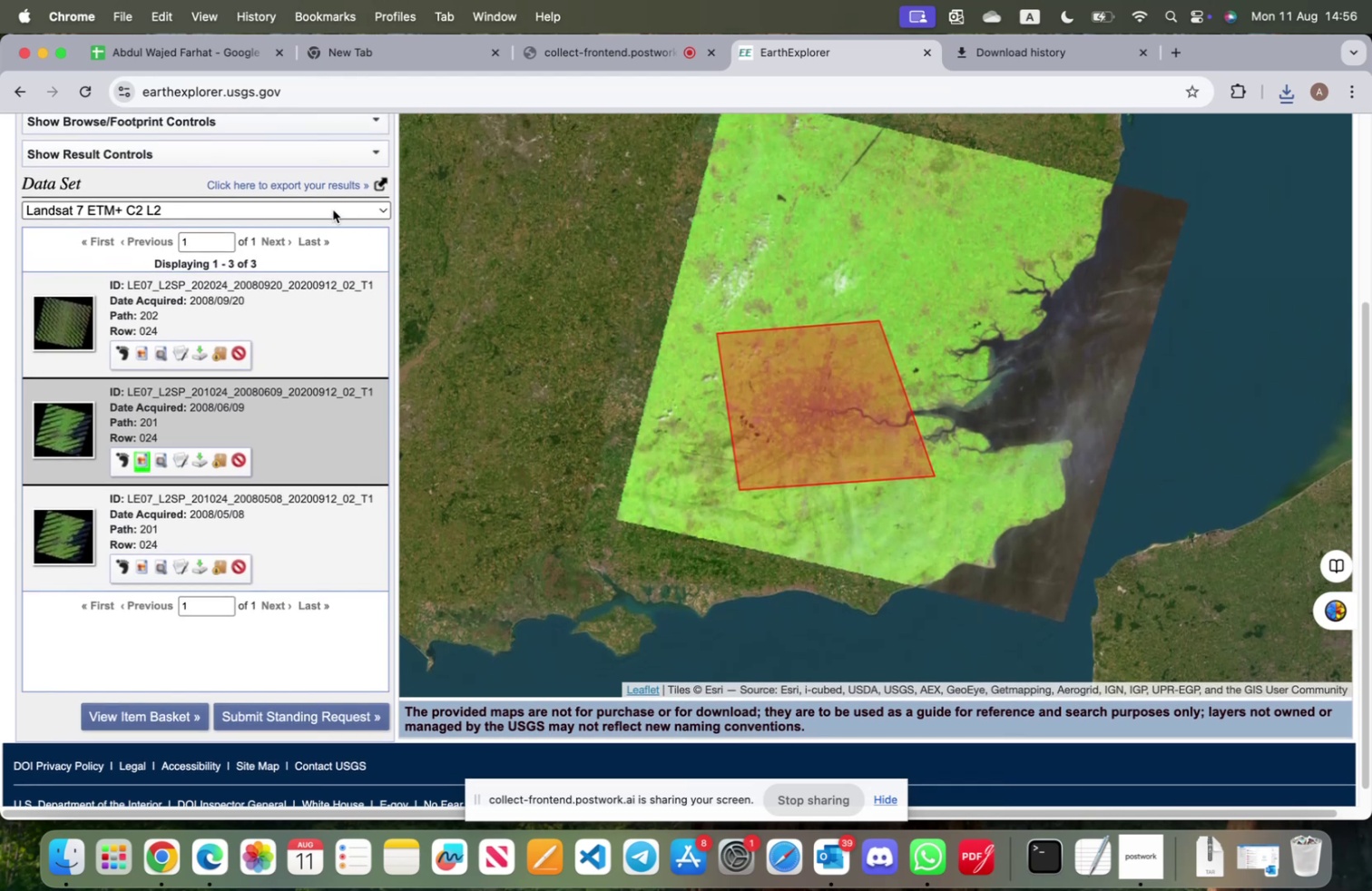 
left_click([334, 206])
 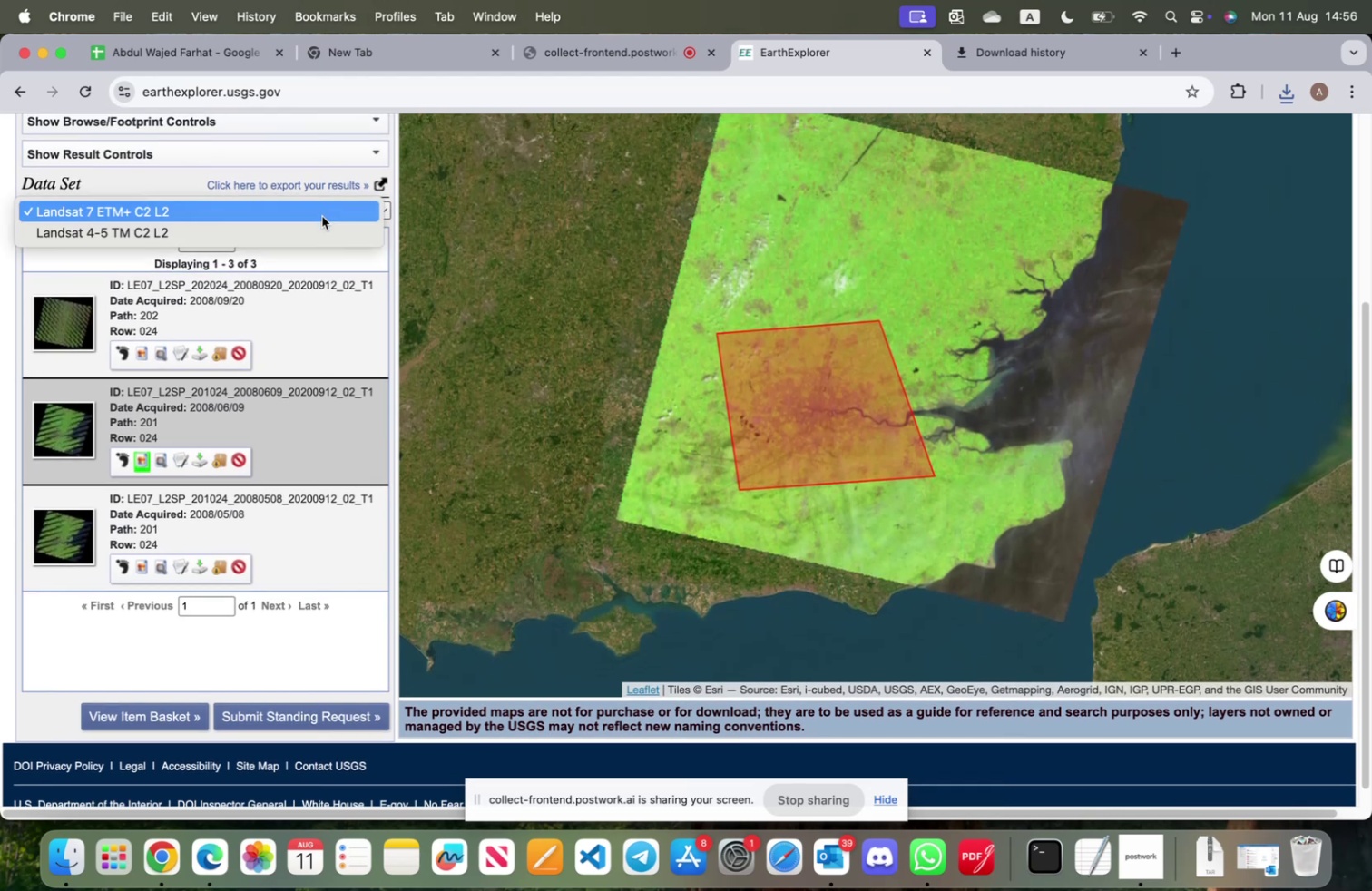 
left_click([313, 224])
 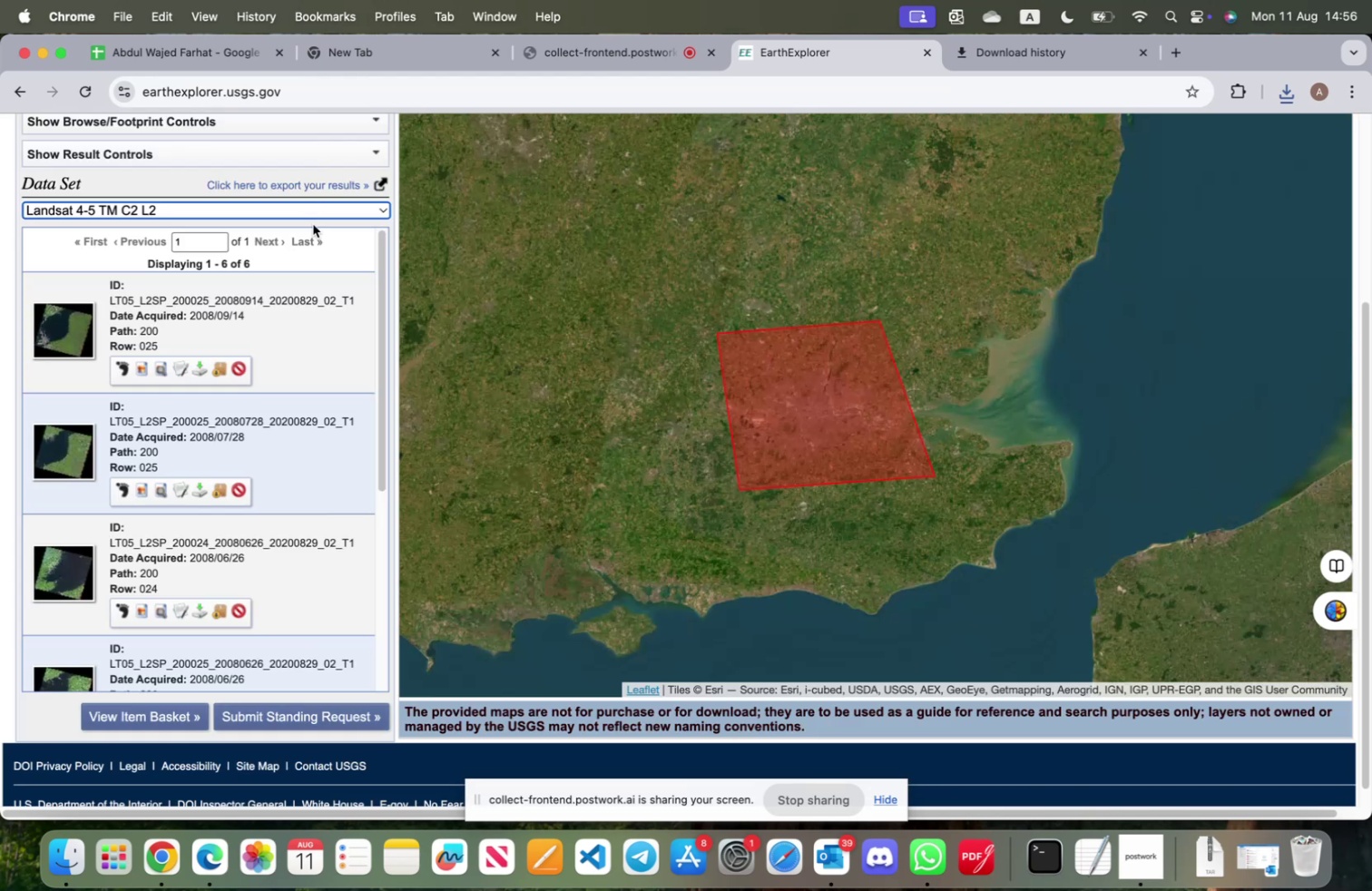 
scroll: coordinate [299, 246], scroll_direction: up, amount: 6.0
 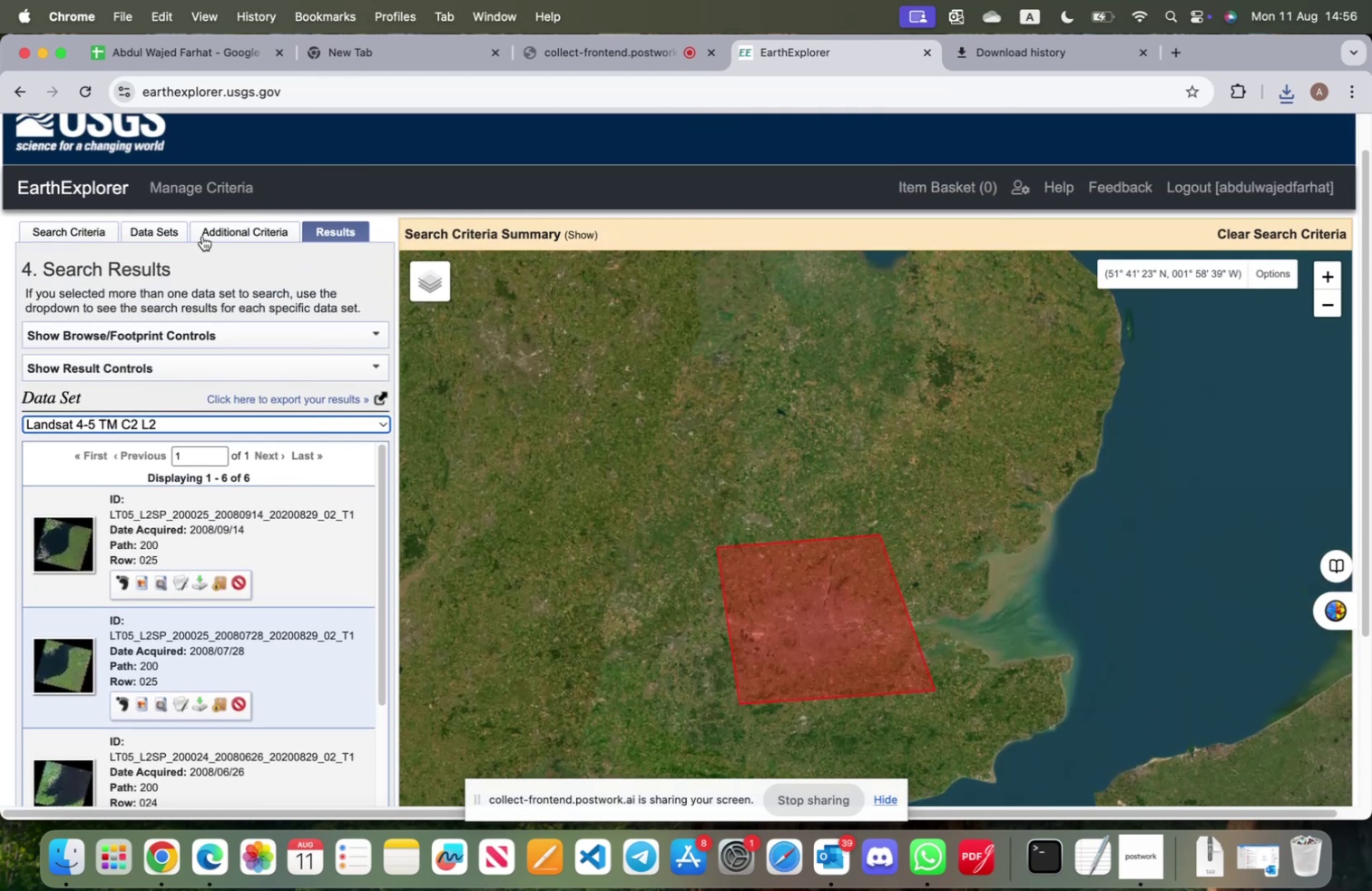 
left_click([227, 231])
 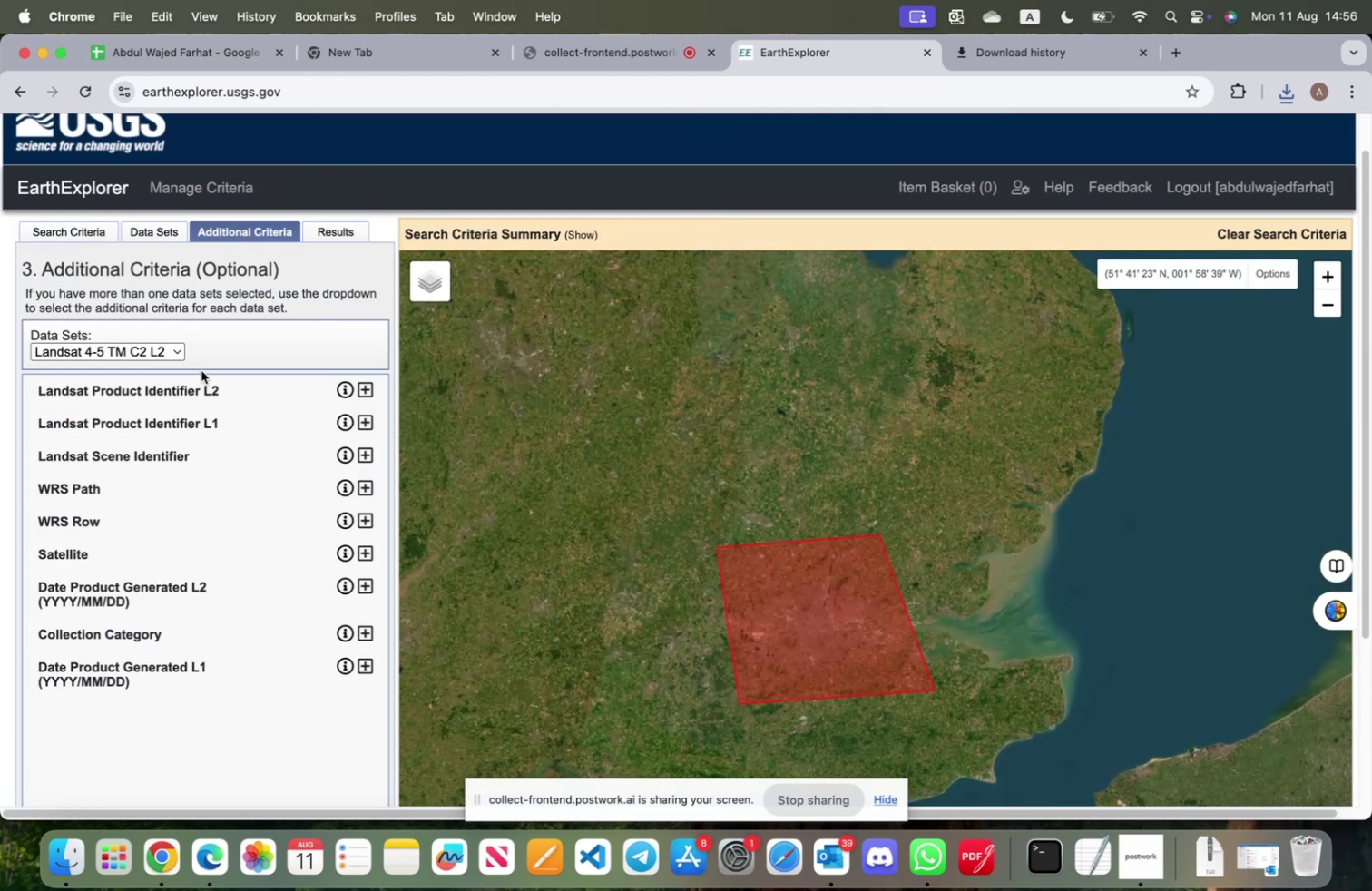 
scroll: coordinate [195, 390], scroll_direction: down, amount: 9.0
 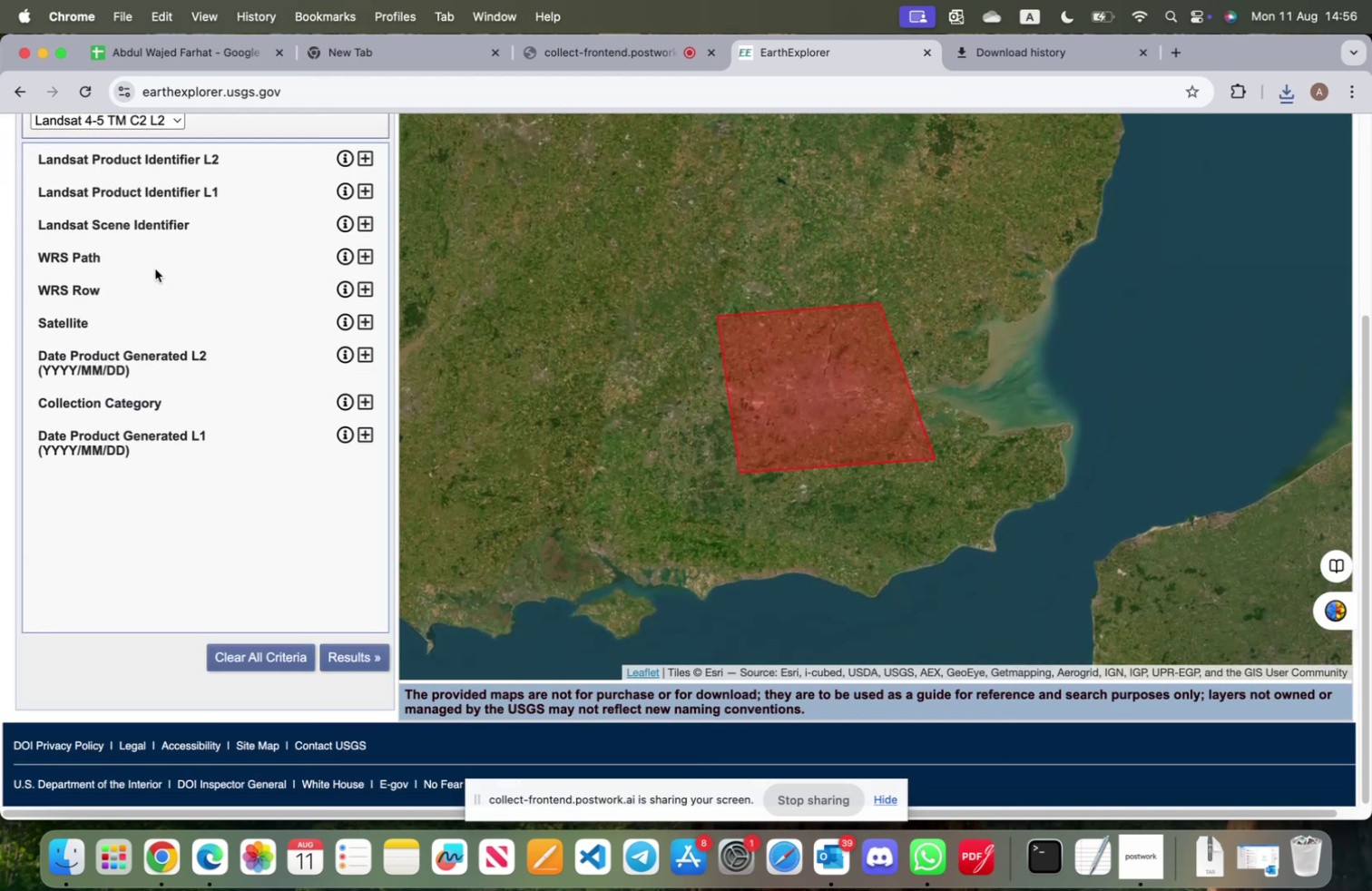 
left_click([151, 256])
 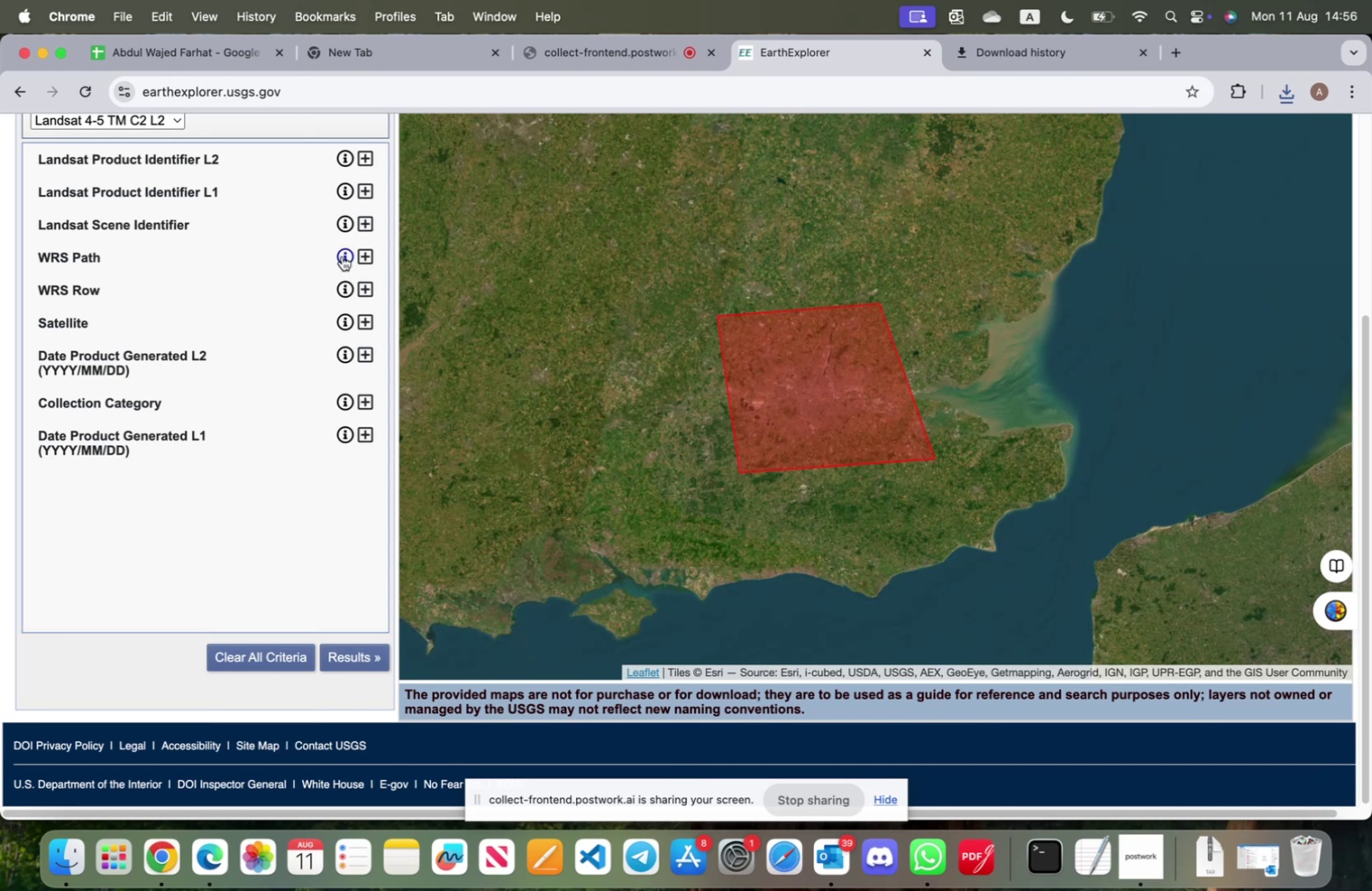 
left_click([361, 255])
 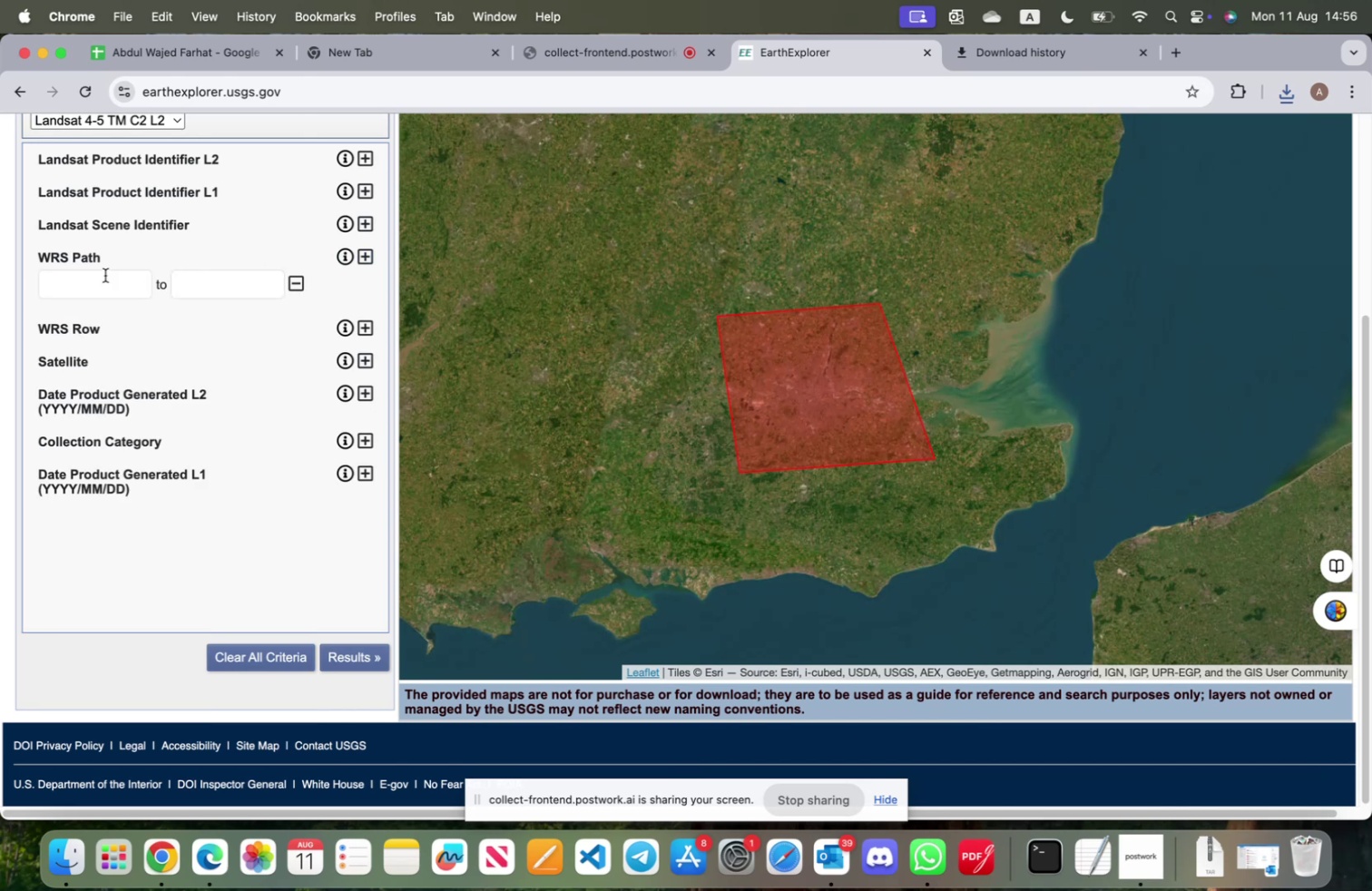 
left_click([98, 278])
 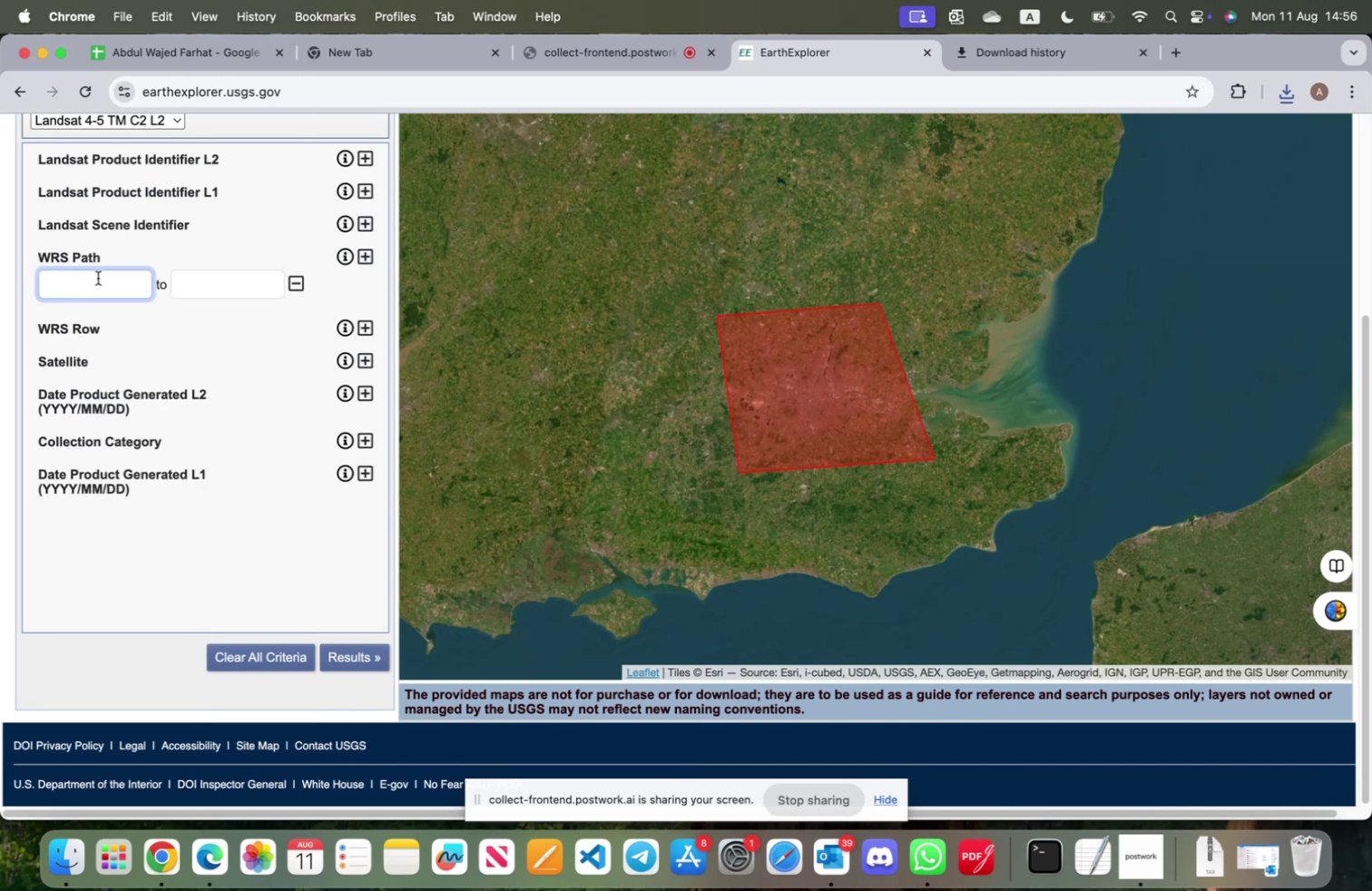 
type(201)
key(Tab)
type(201)
 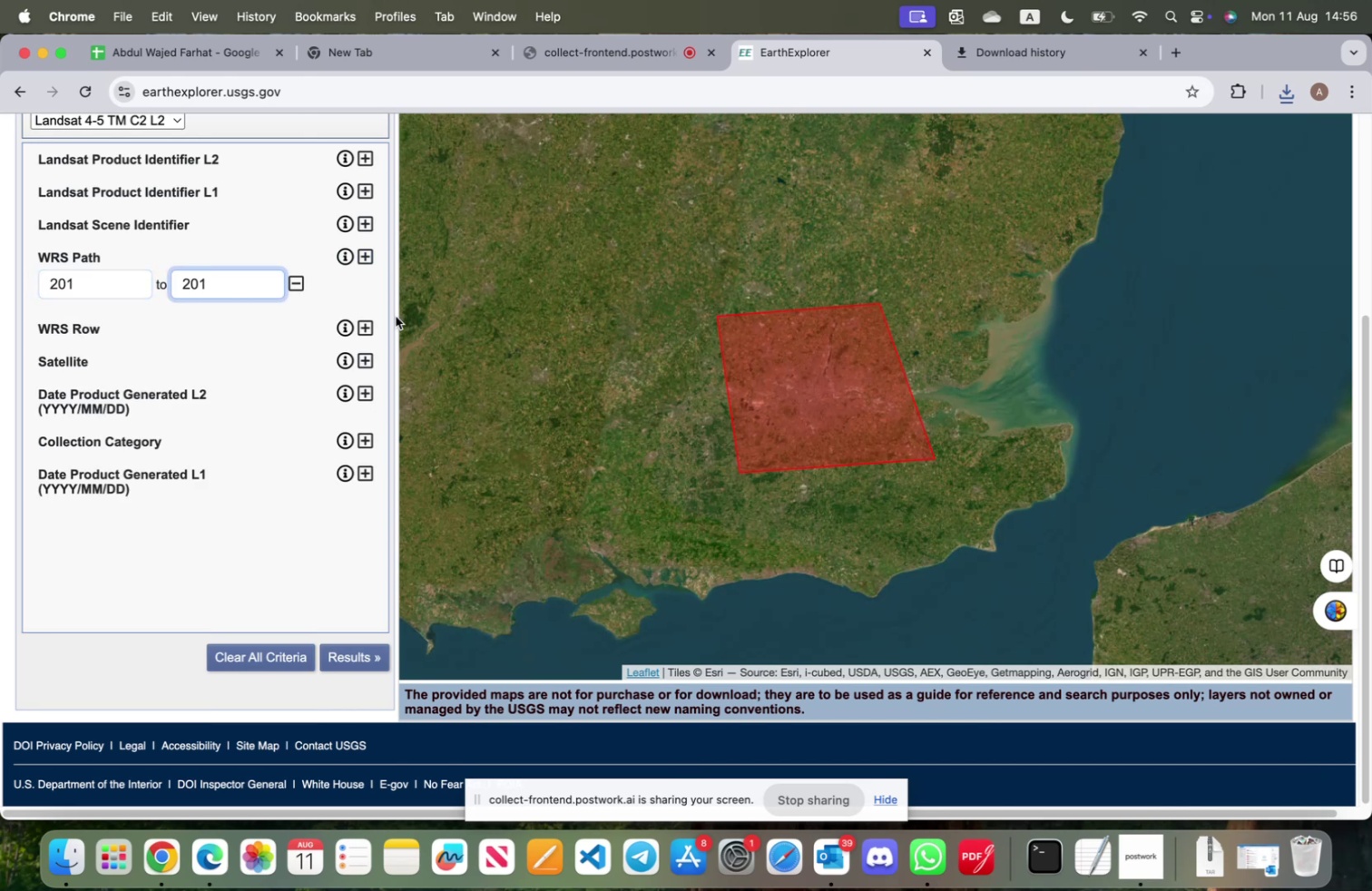 
left_click([361, 325])
 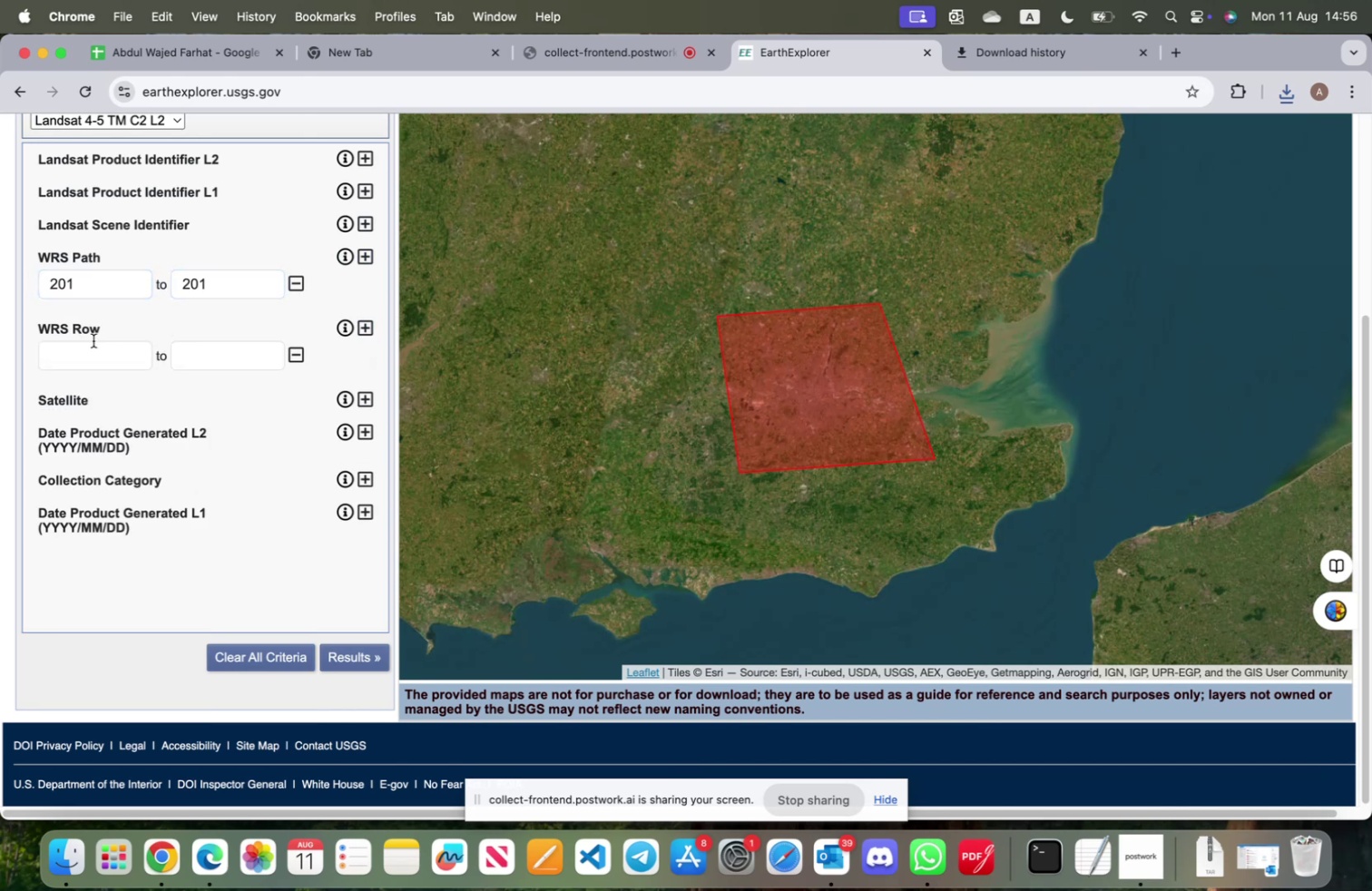 
left_click([88, 351])
 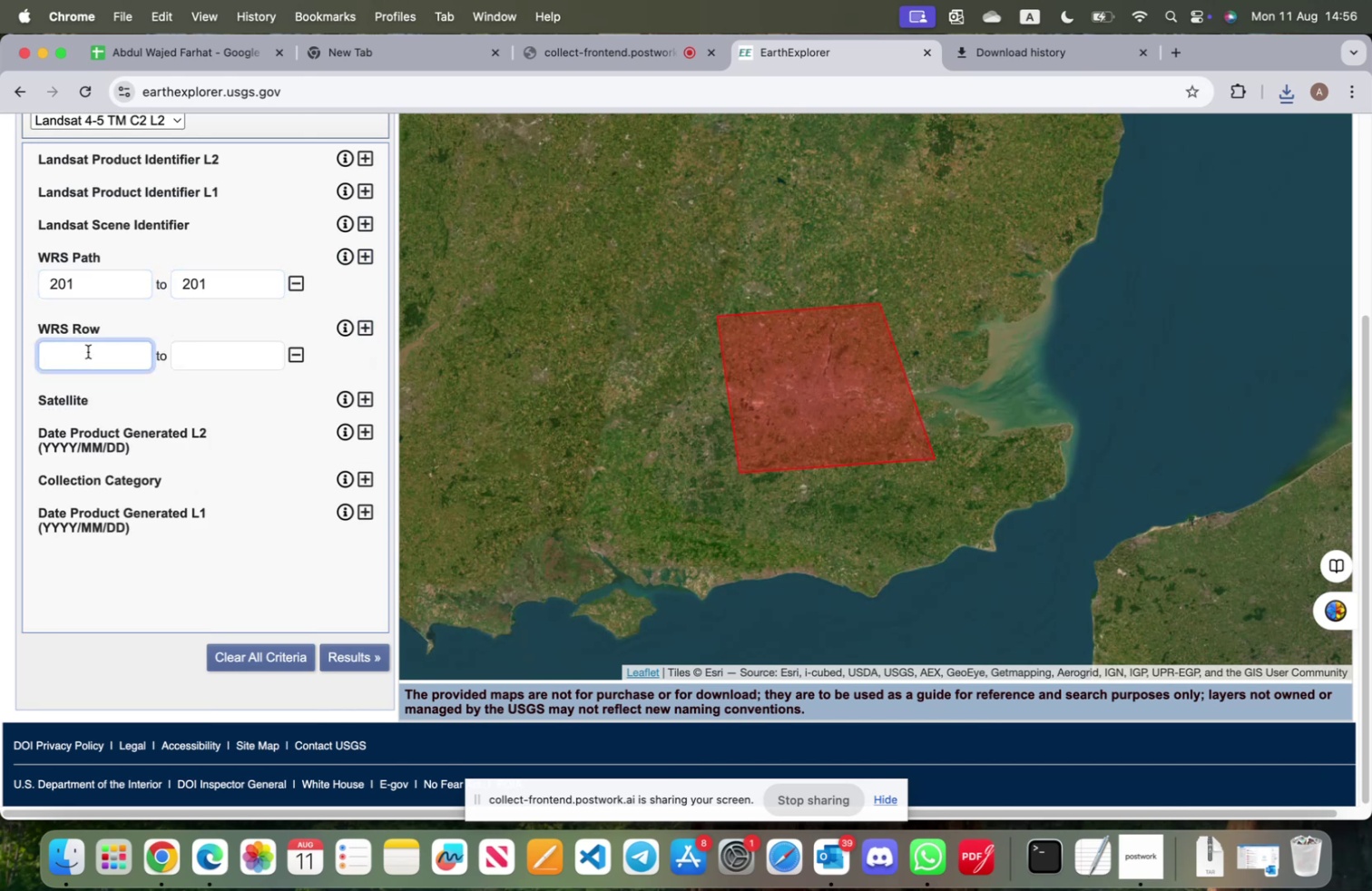 
type(024)
key(Tab)
type(024)
 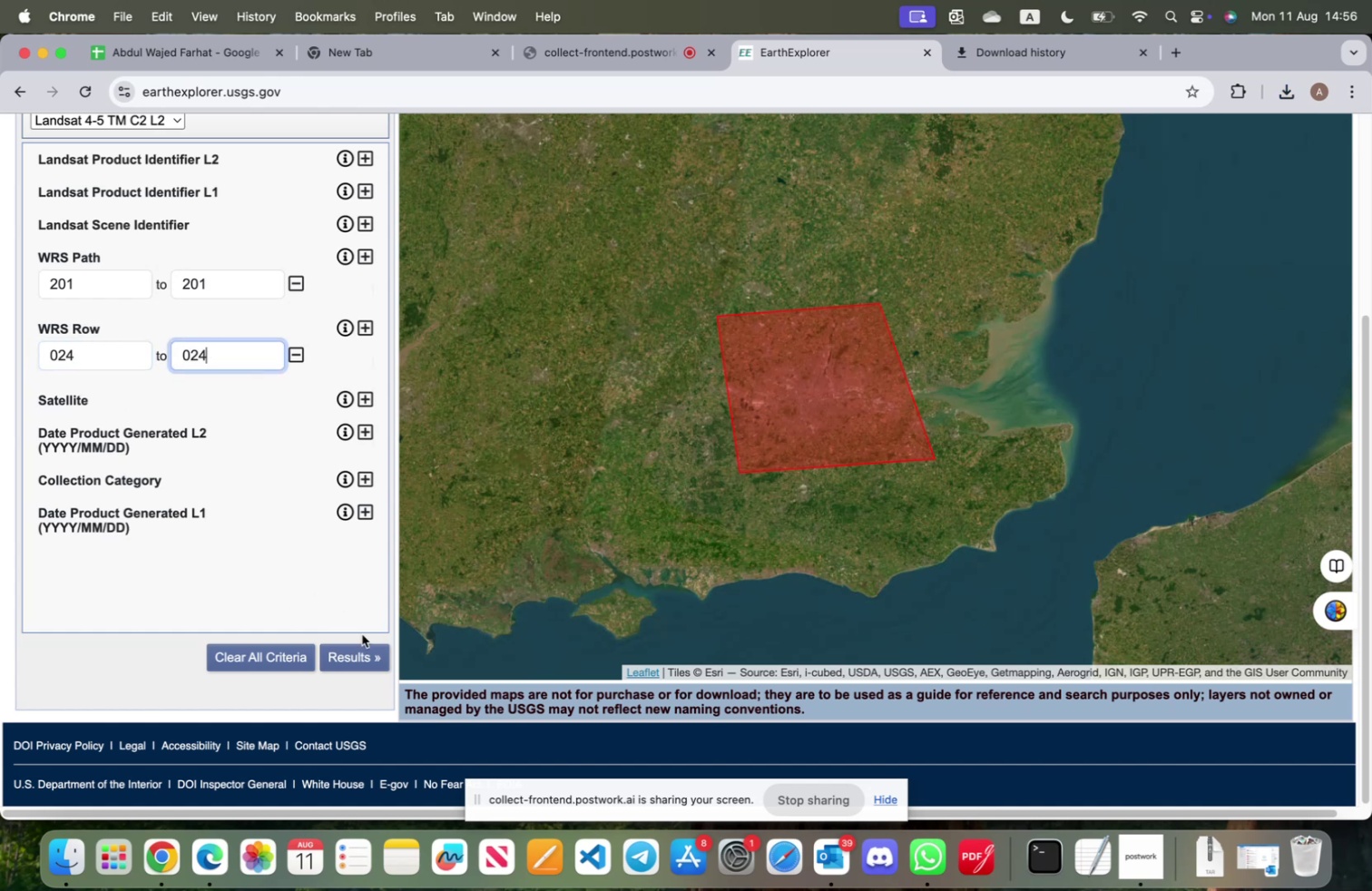 
left_click([366, 658])
 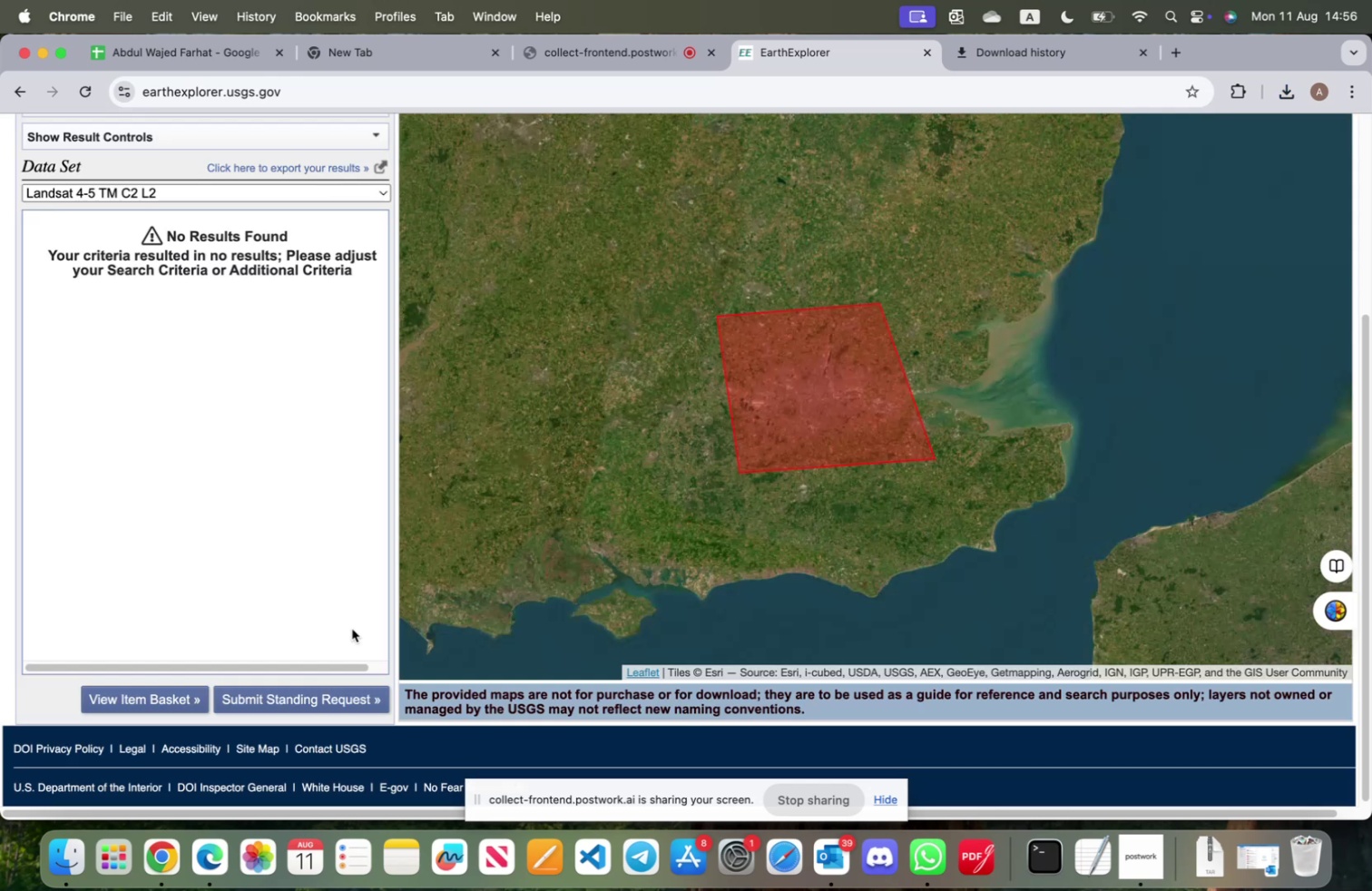 
scroll: coordinate [127, 470], scroll_direction: up, amount: 5.0
 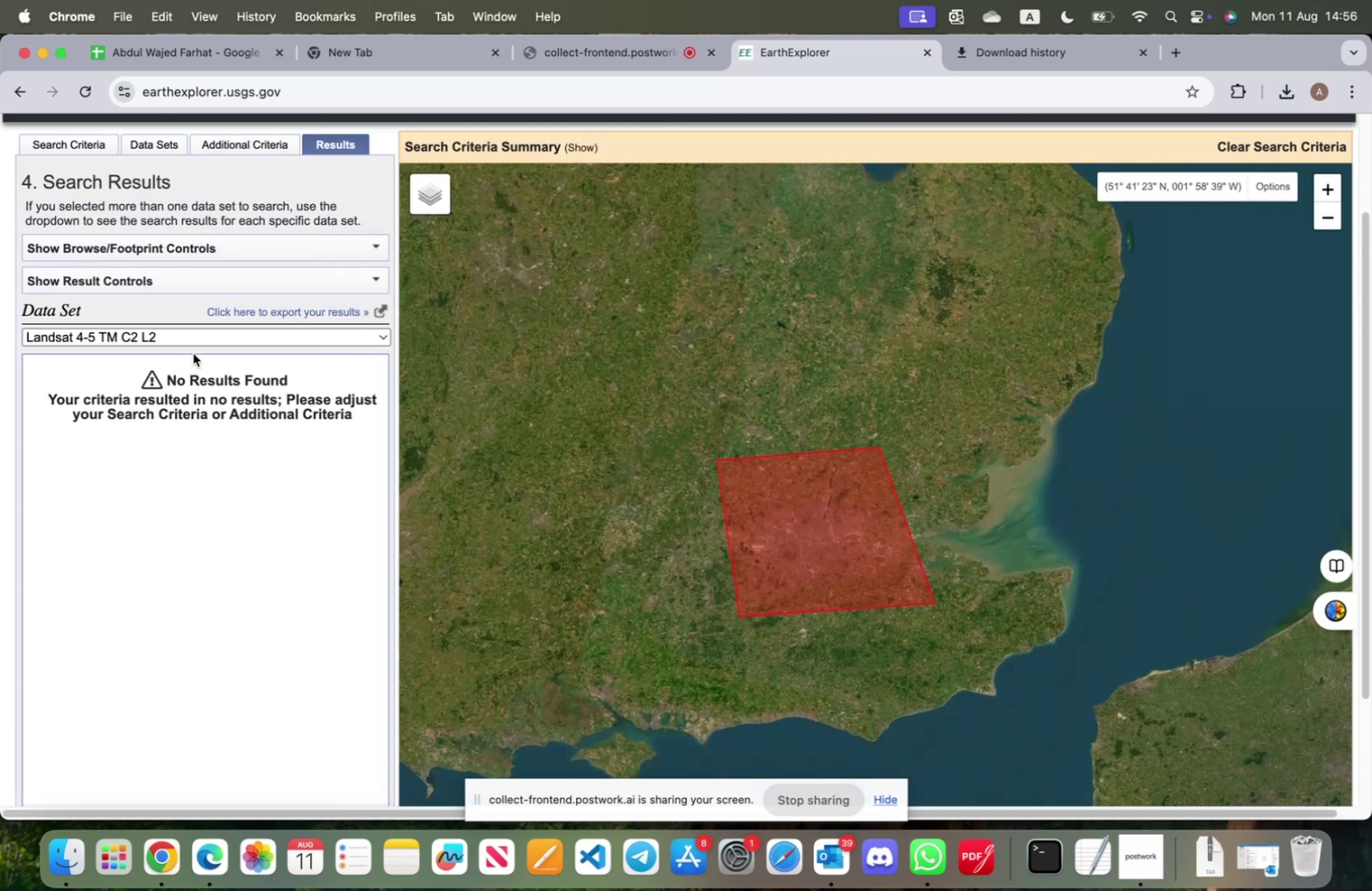 
left_click([194, 337])
 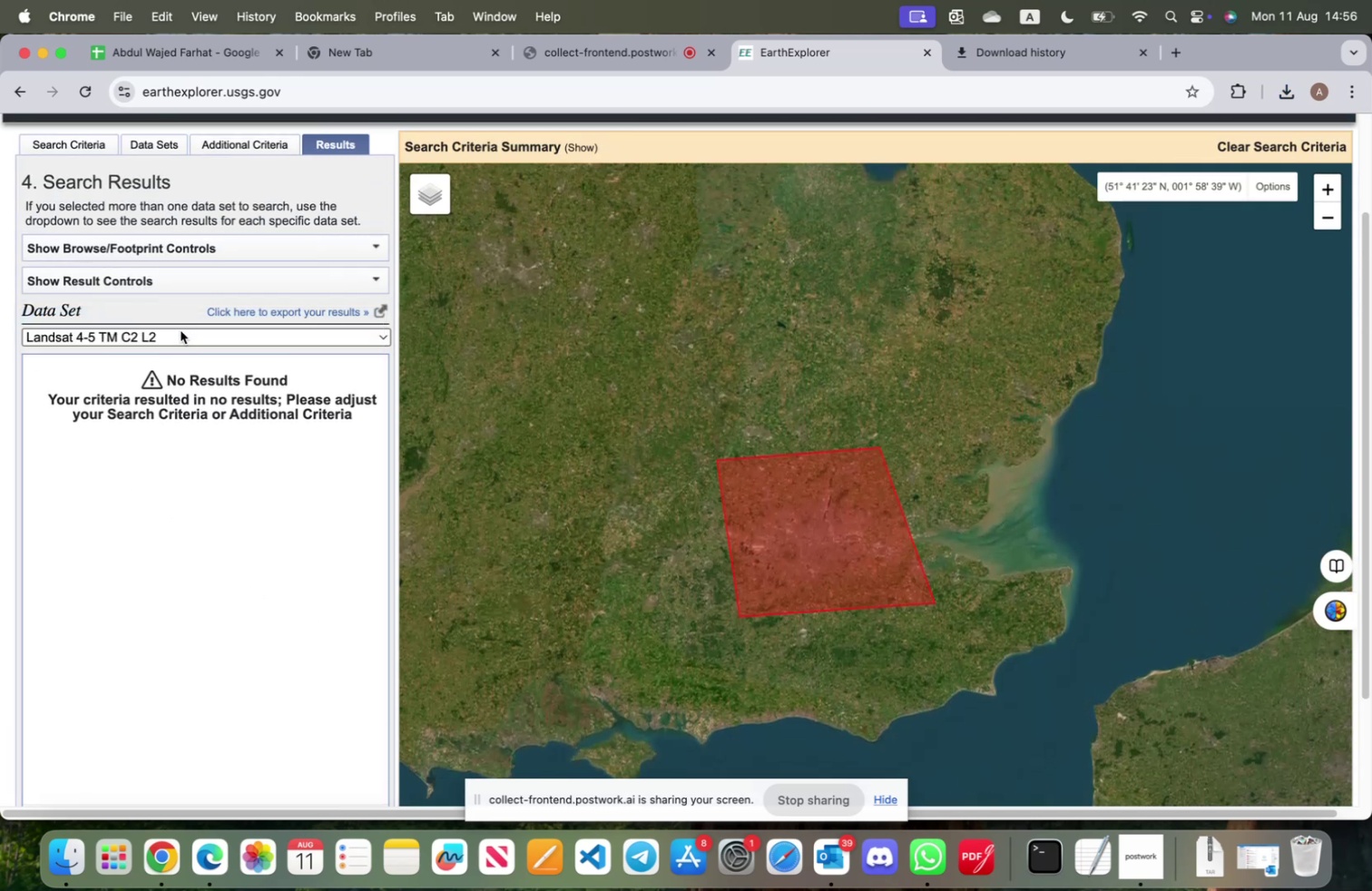 
mouse_move([200, 402])
 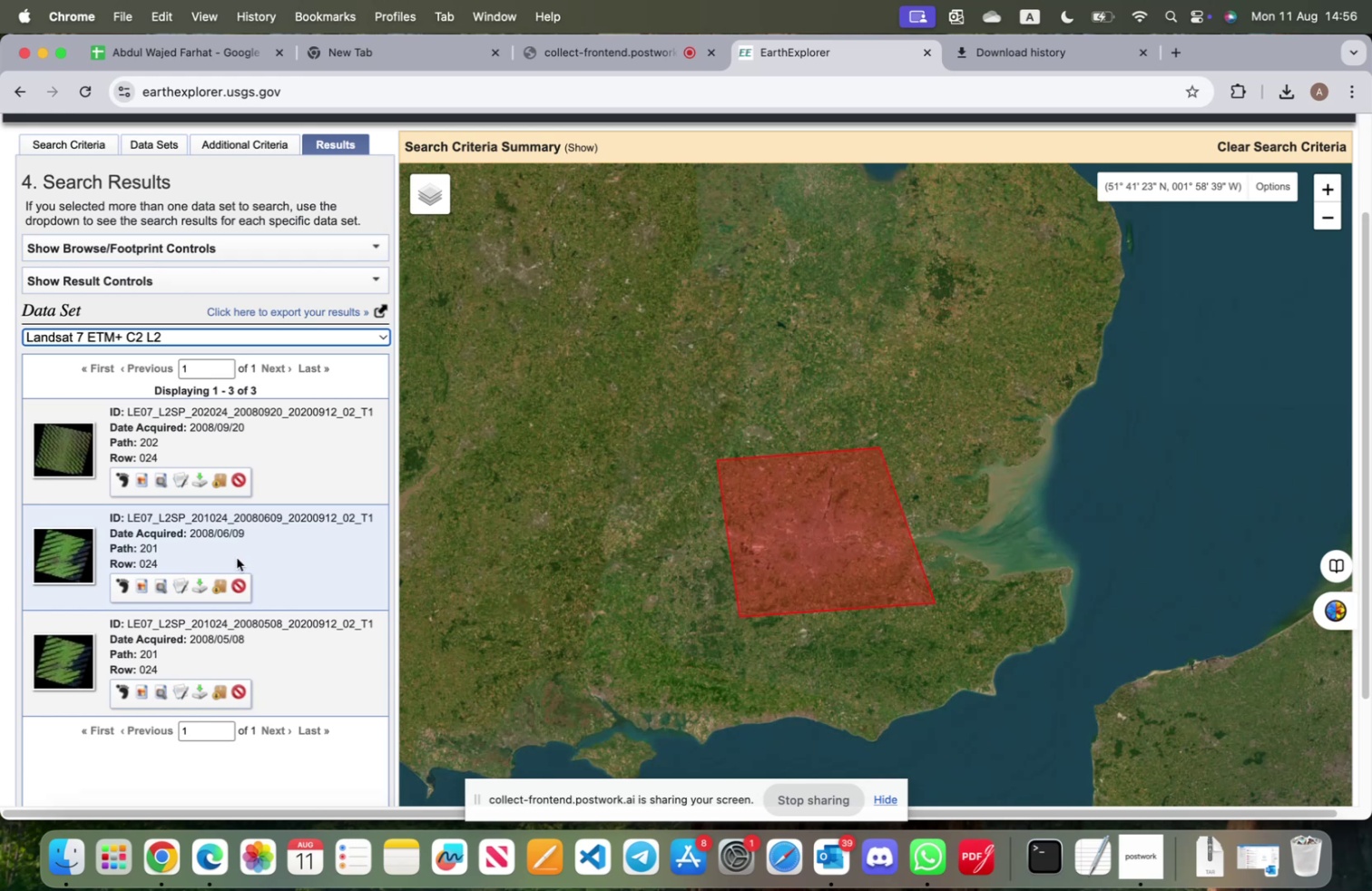 
scroll: coordinate [243, 574], scroll_direction: down, amount: 4.0
 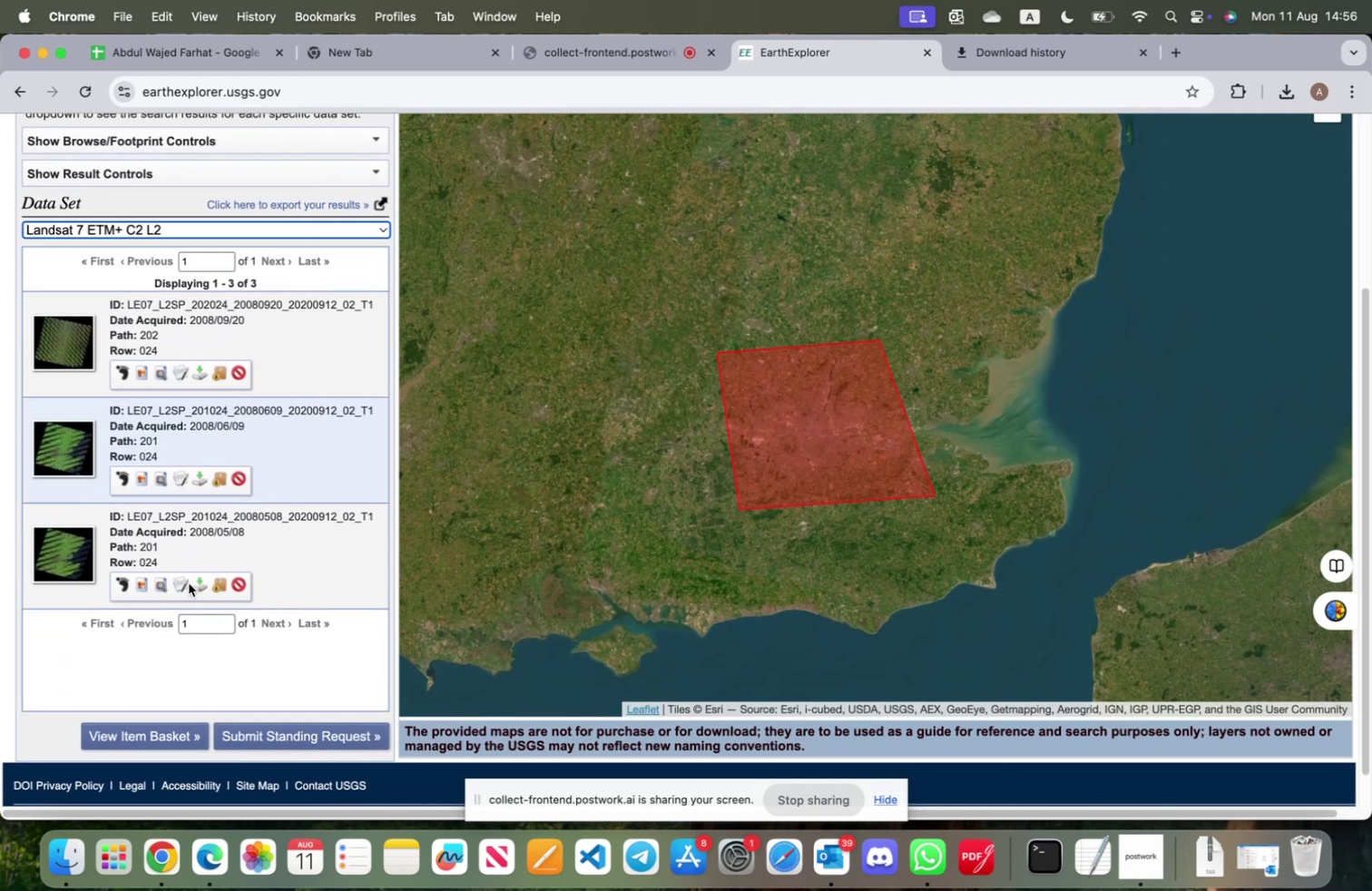 
left_click([184, 583])
 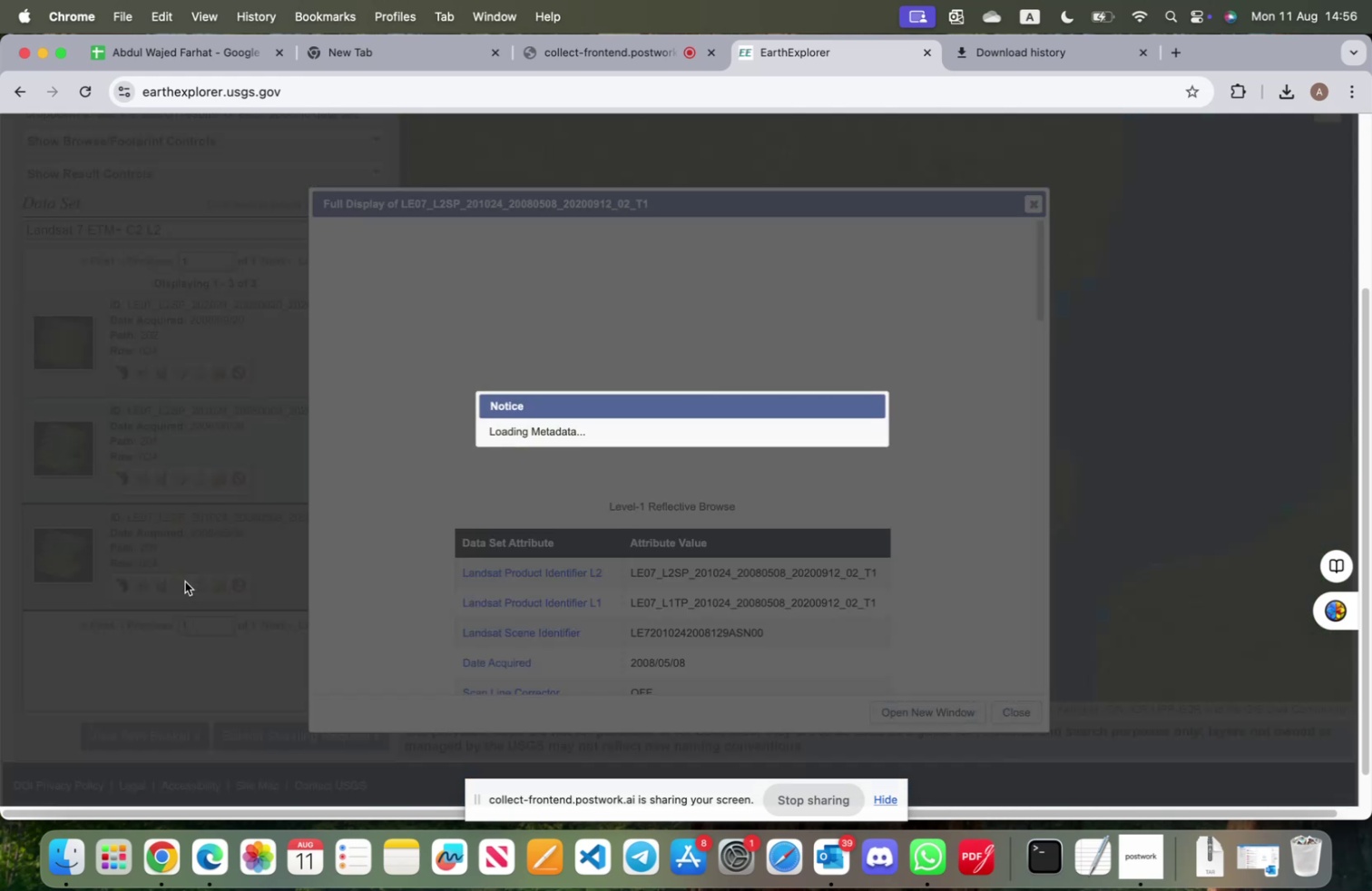 
scroll: coordinate [753, 603], scroll_direction: down, amount: 15.0
 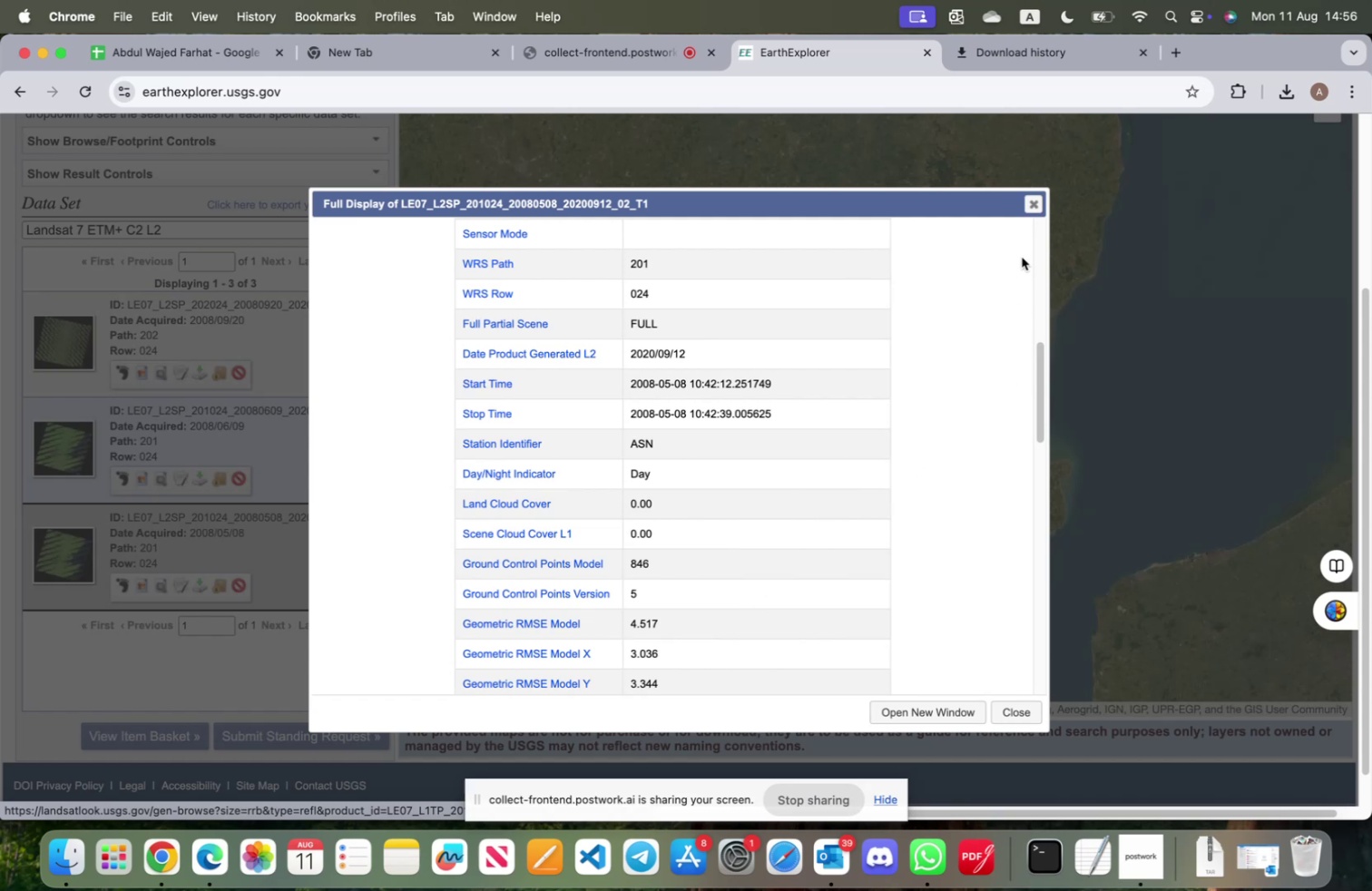 
left_click([1038, 209])
 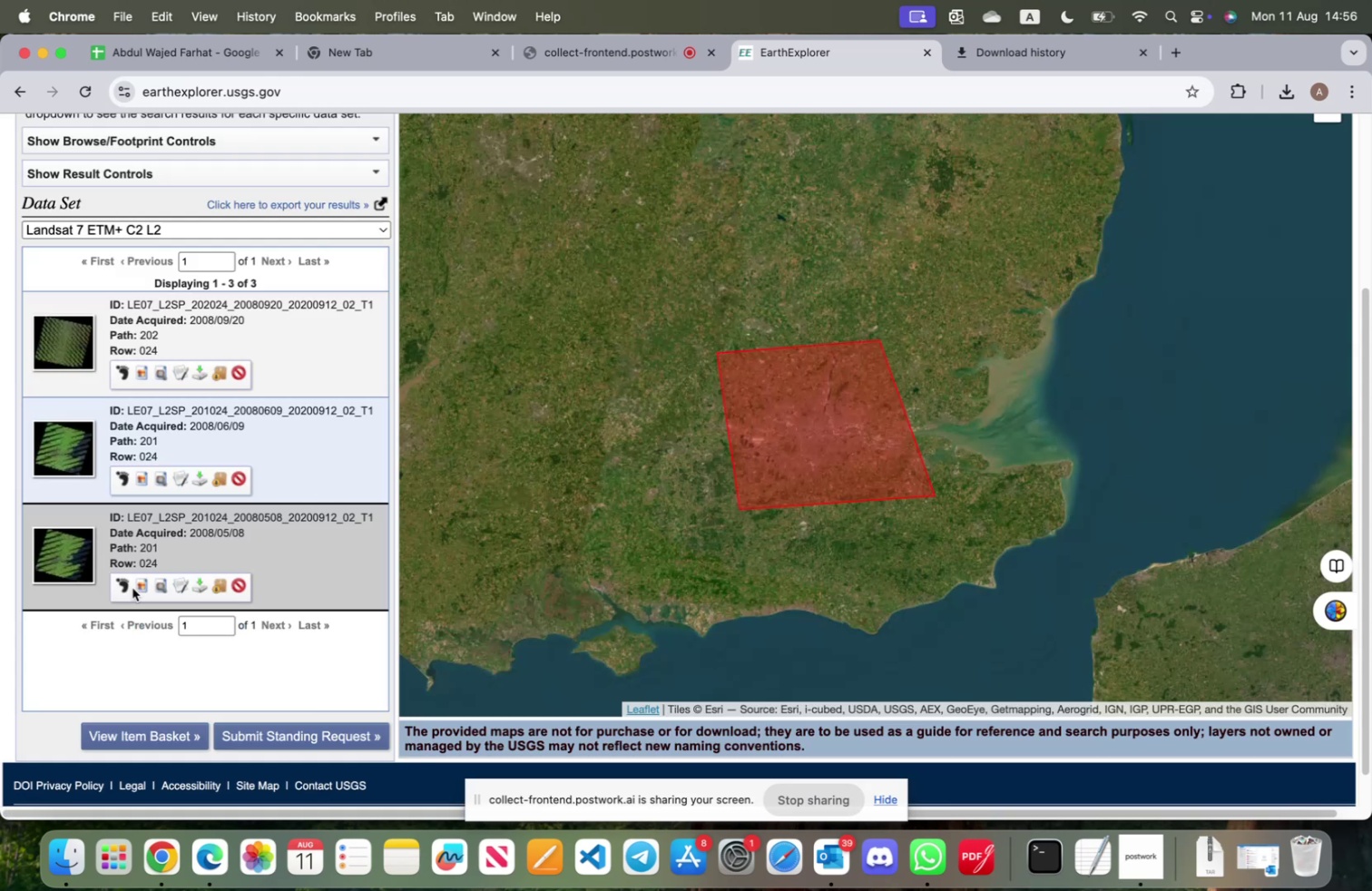 
left_click([142, 583])
 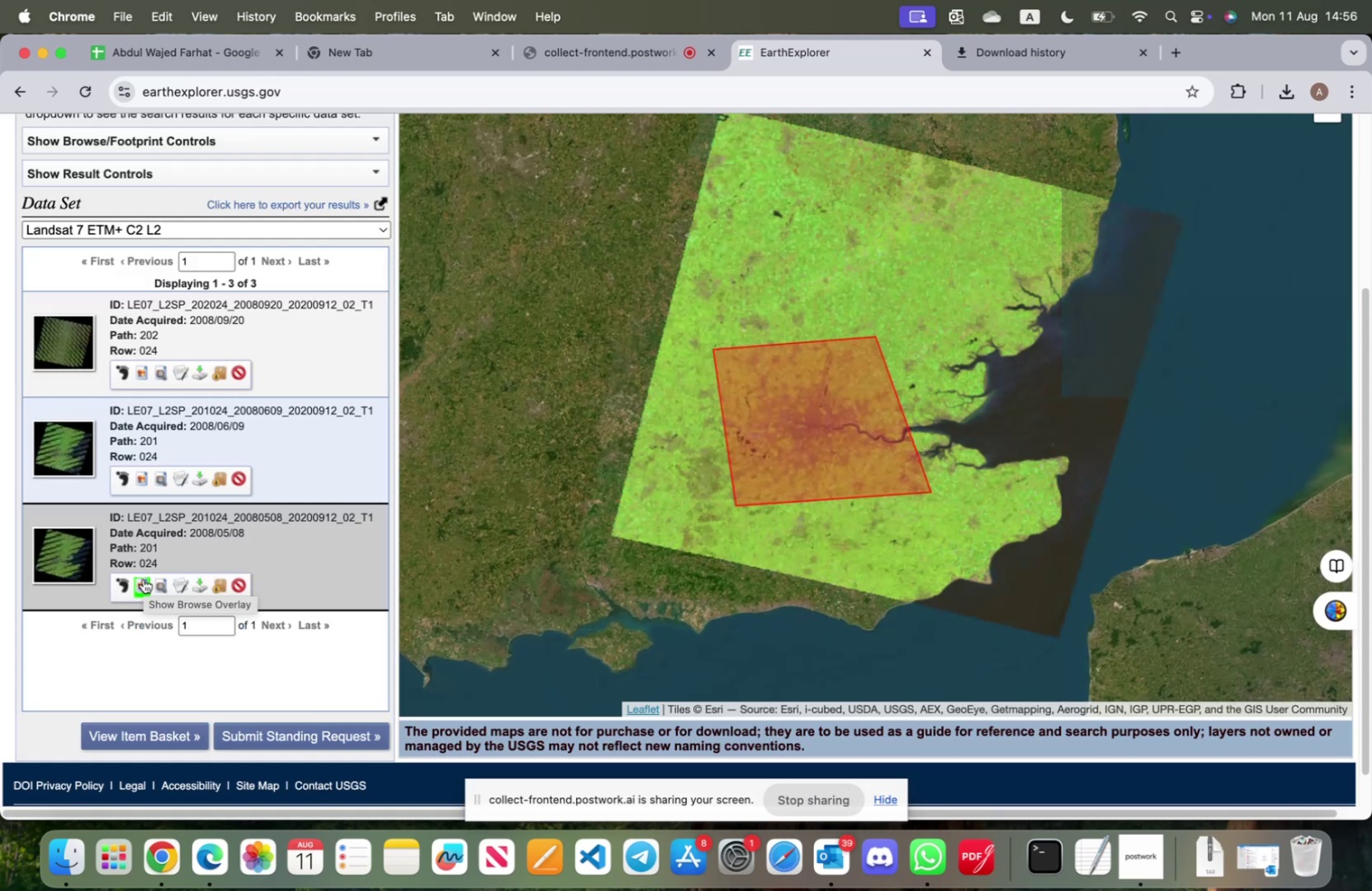 
wait(10.21)
 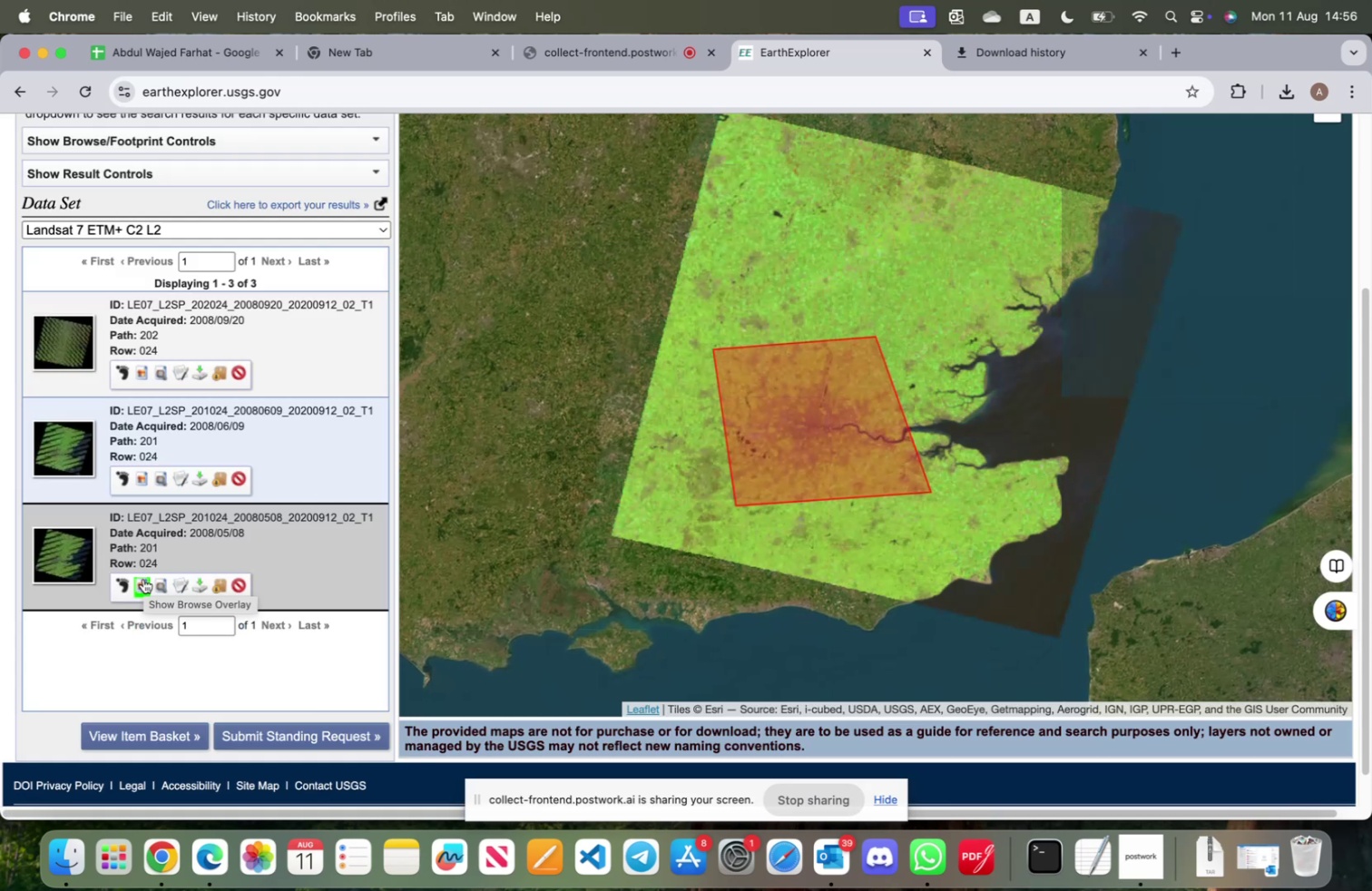 
left_click([201, 586])
 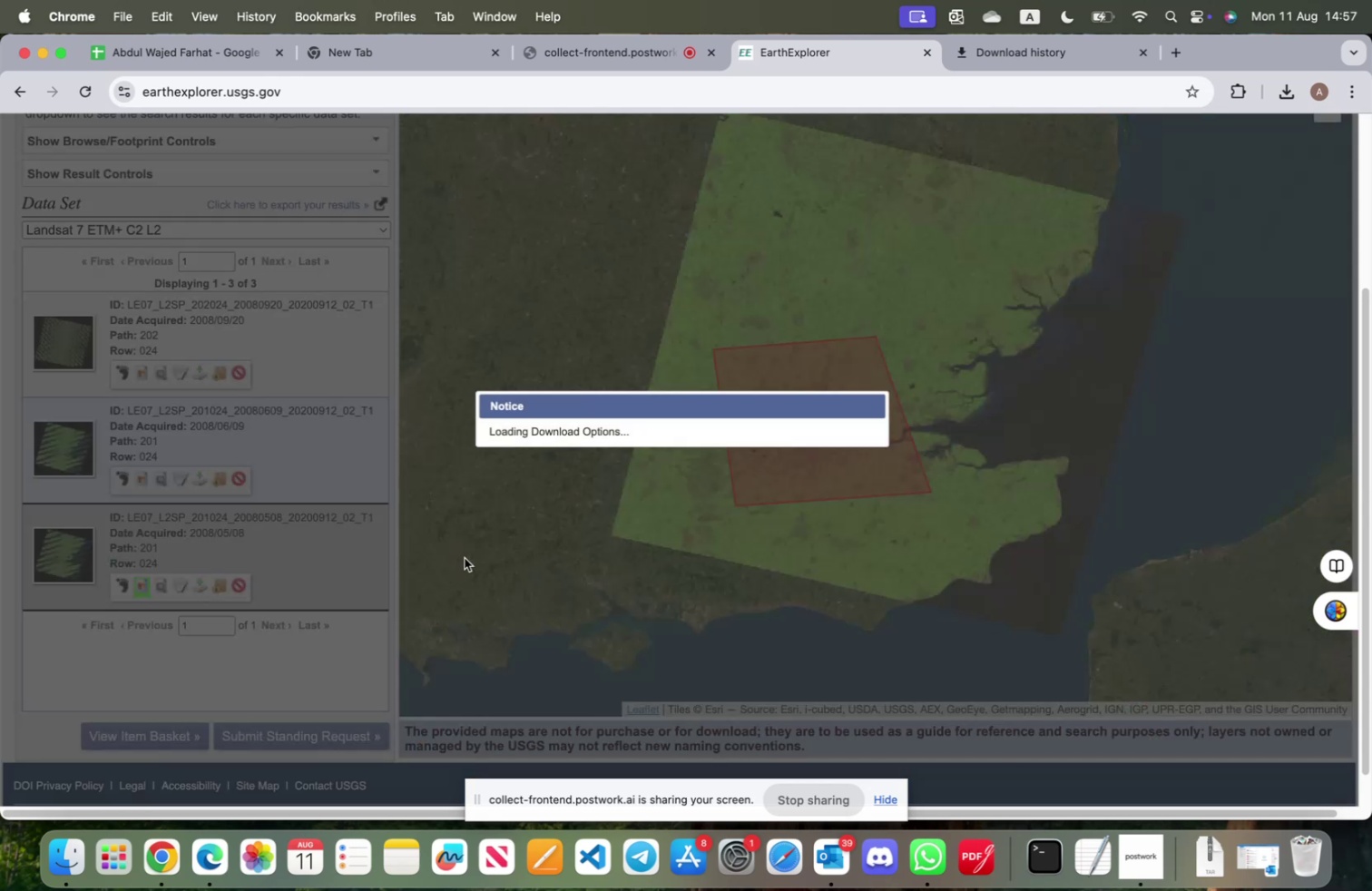 
mouse_move([572, 505])
 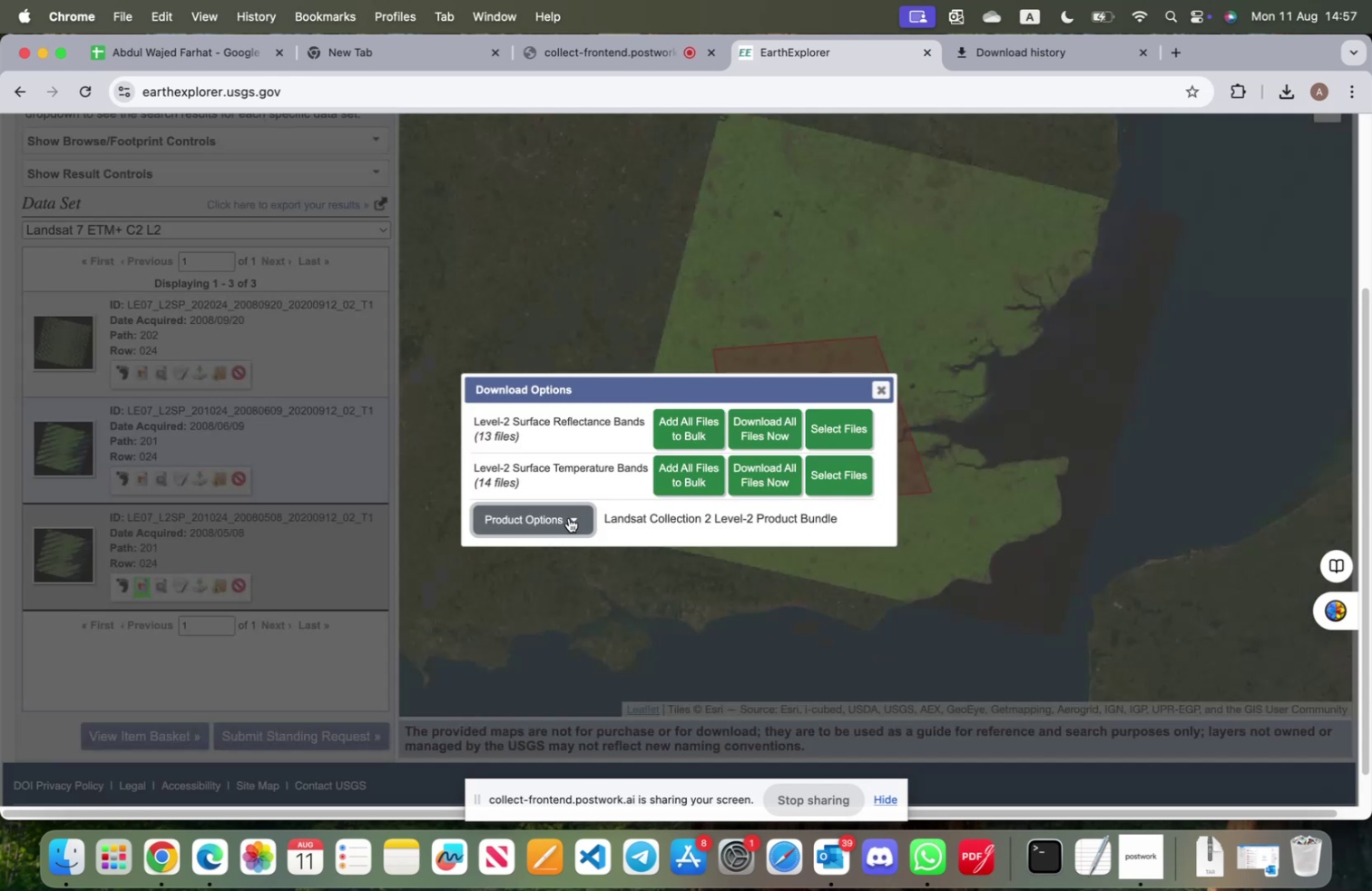 
left_click([567, 517])
 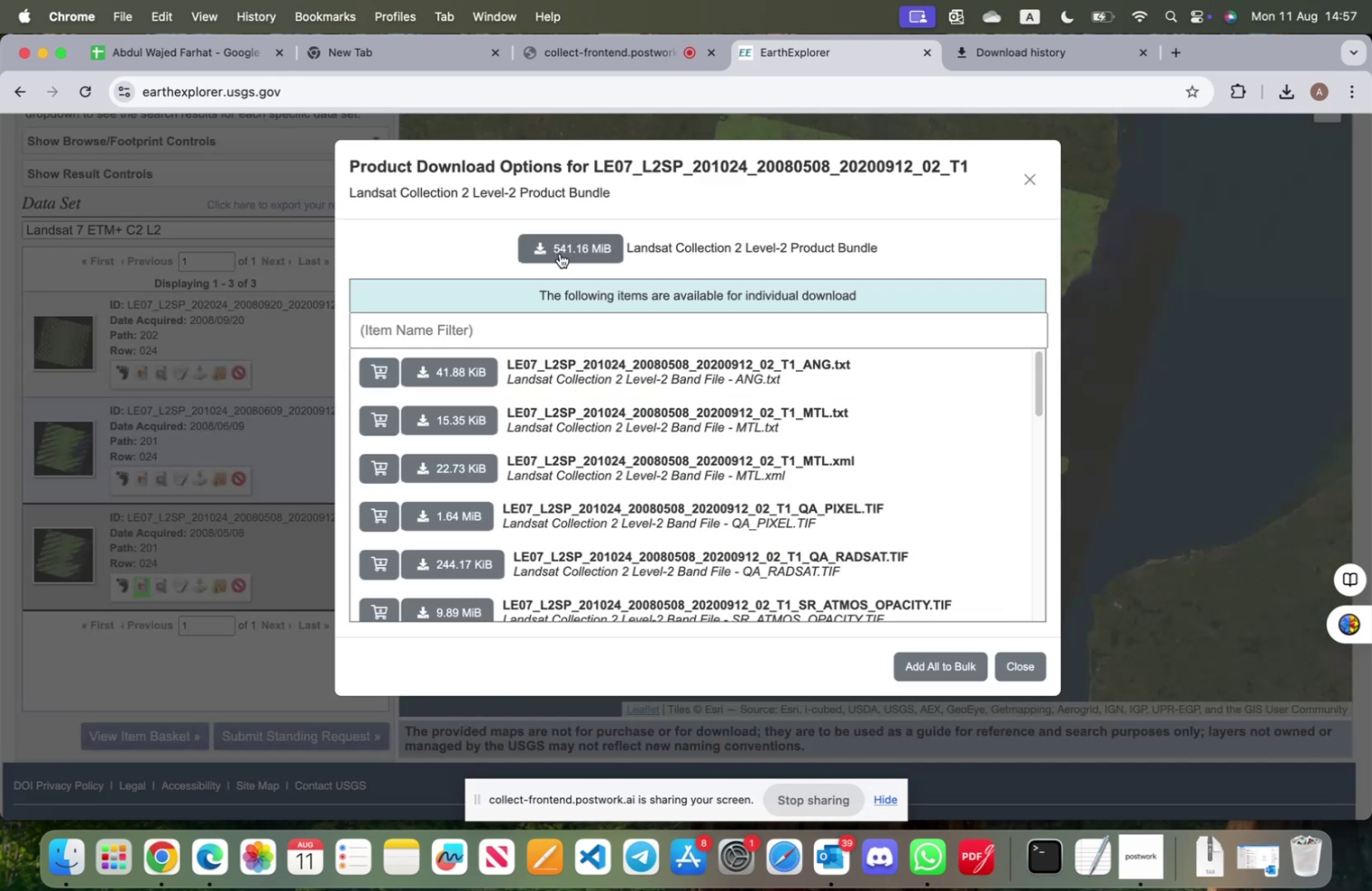 
left_click([563, 248])
 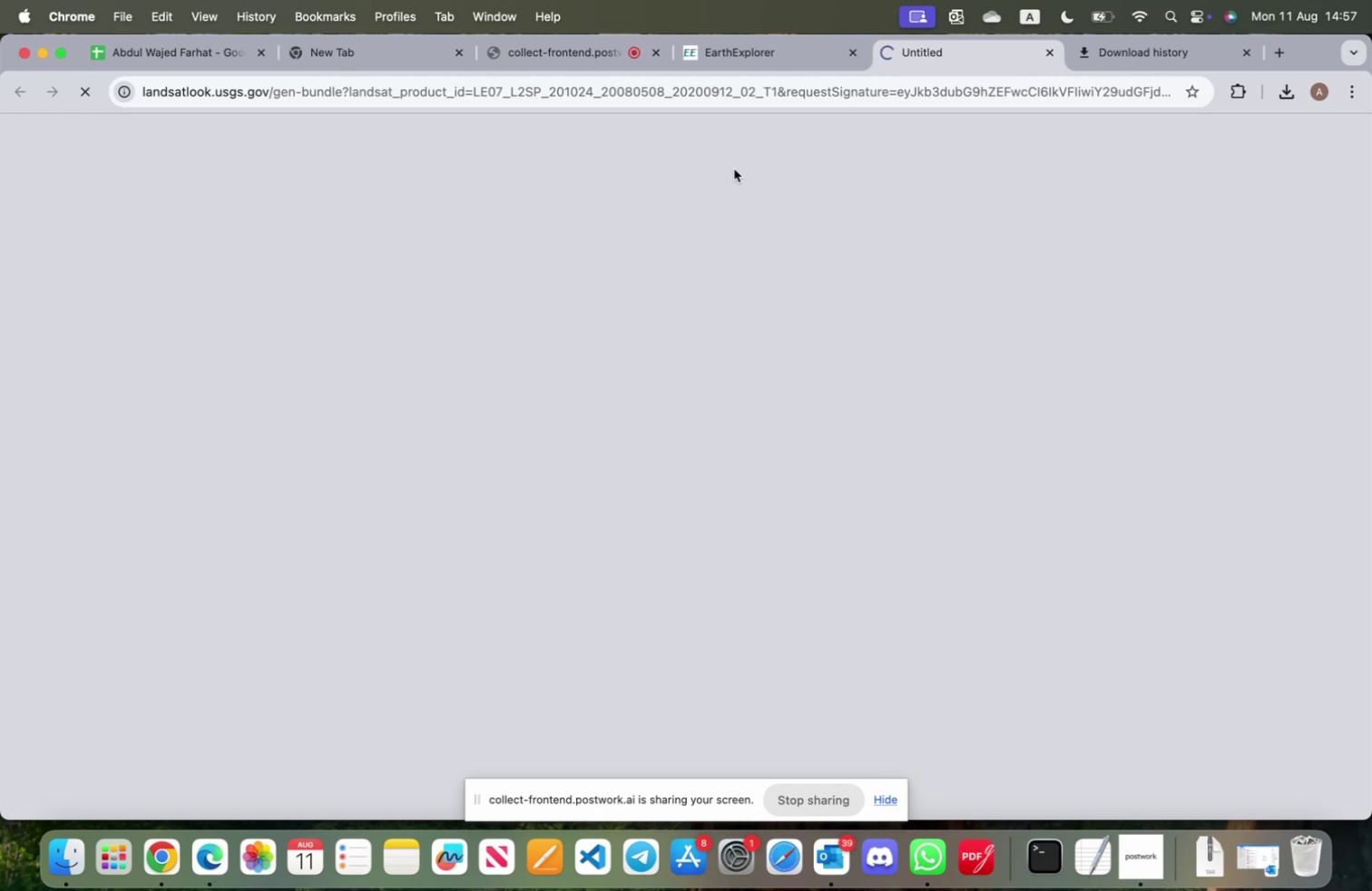 
left_click([755, 52])
 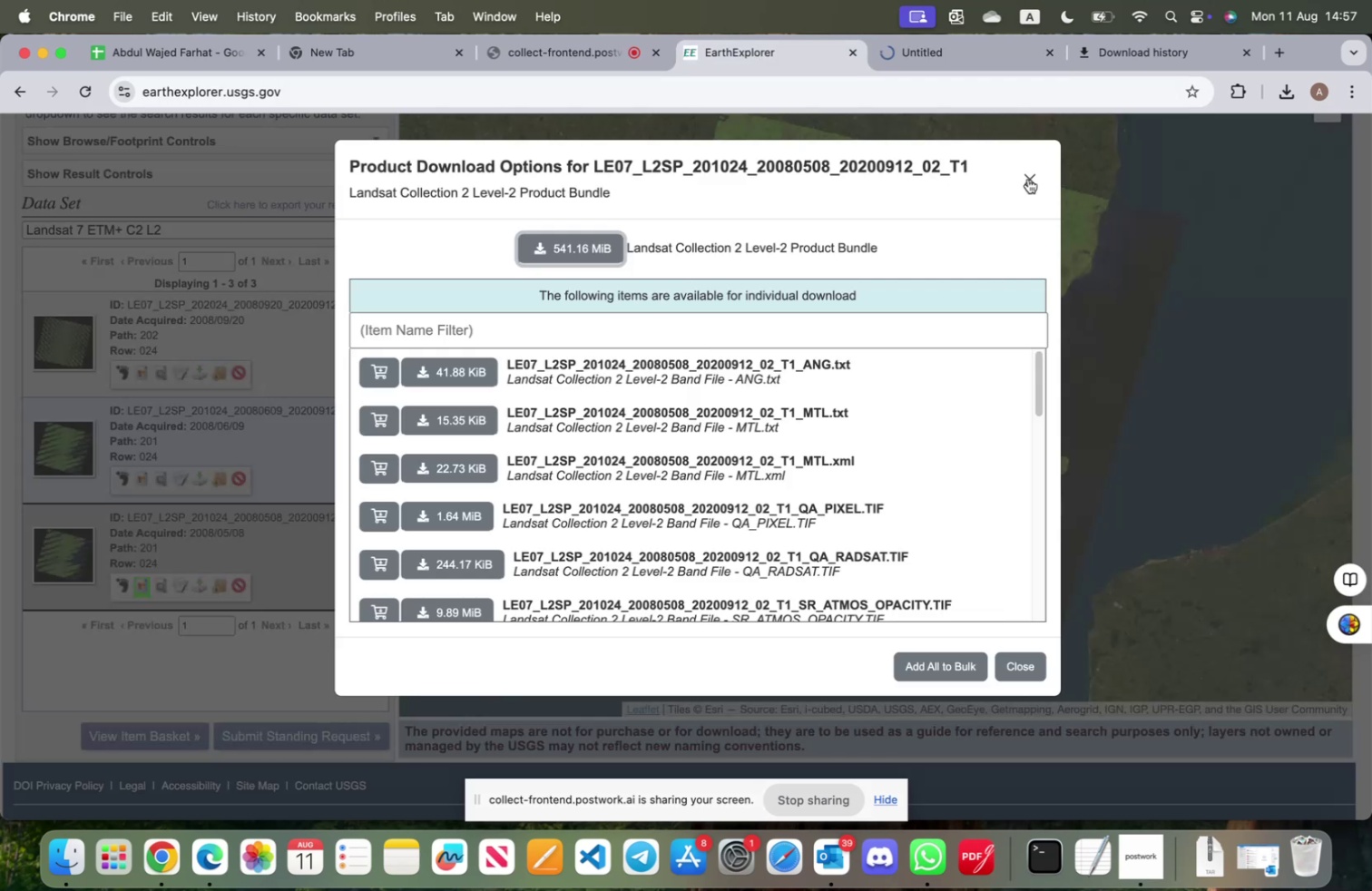 
left_click([1025, 177])
 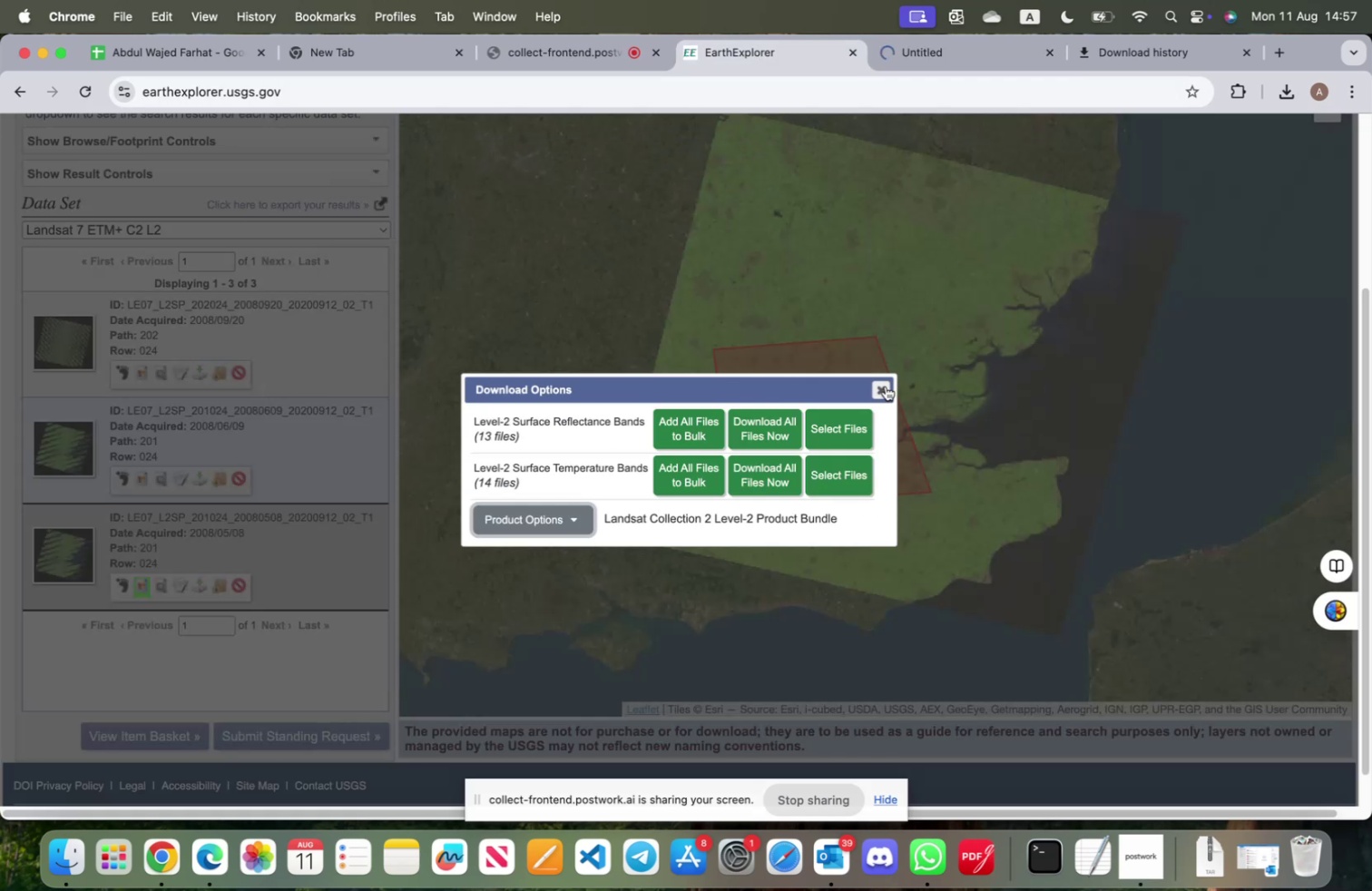 
left_click([886, 389])
 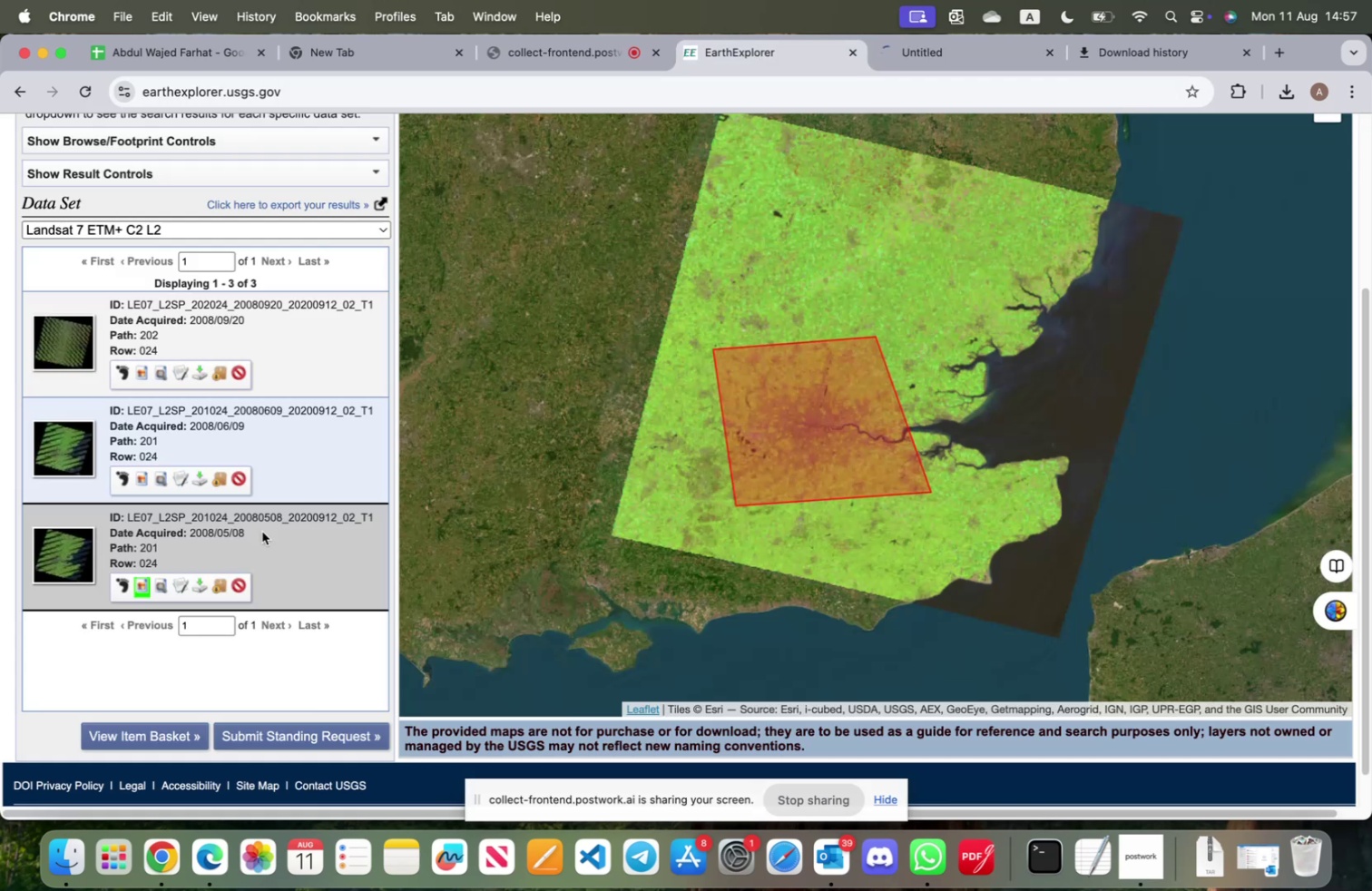 
scroll: coordinate [192, 492], scroll_direction: up, amount: 21.0
 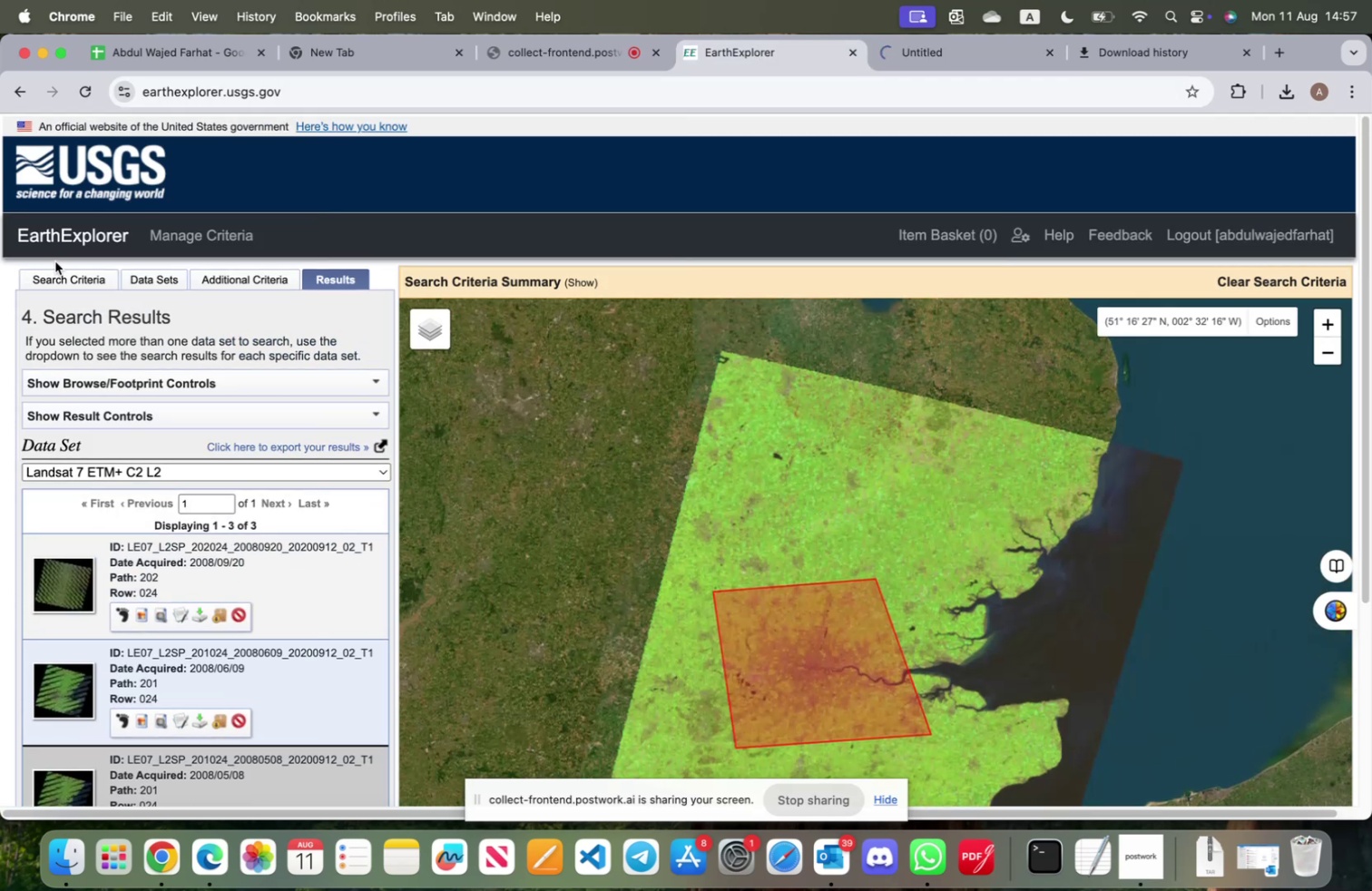 
left_click([60, 278])
 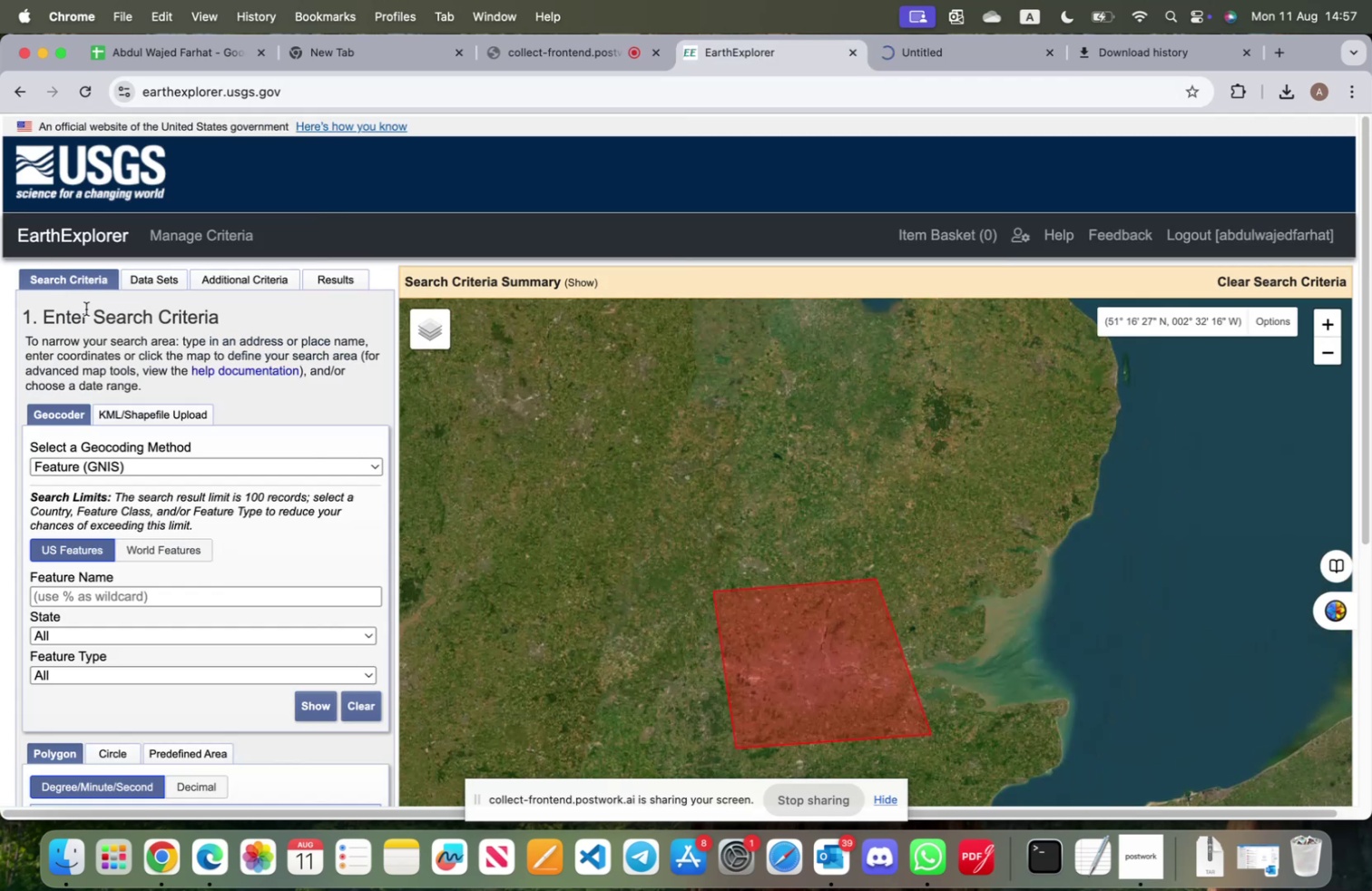 
scroll: coordinate [222, 494], scroll_direction: down, amount: 27.0
 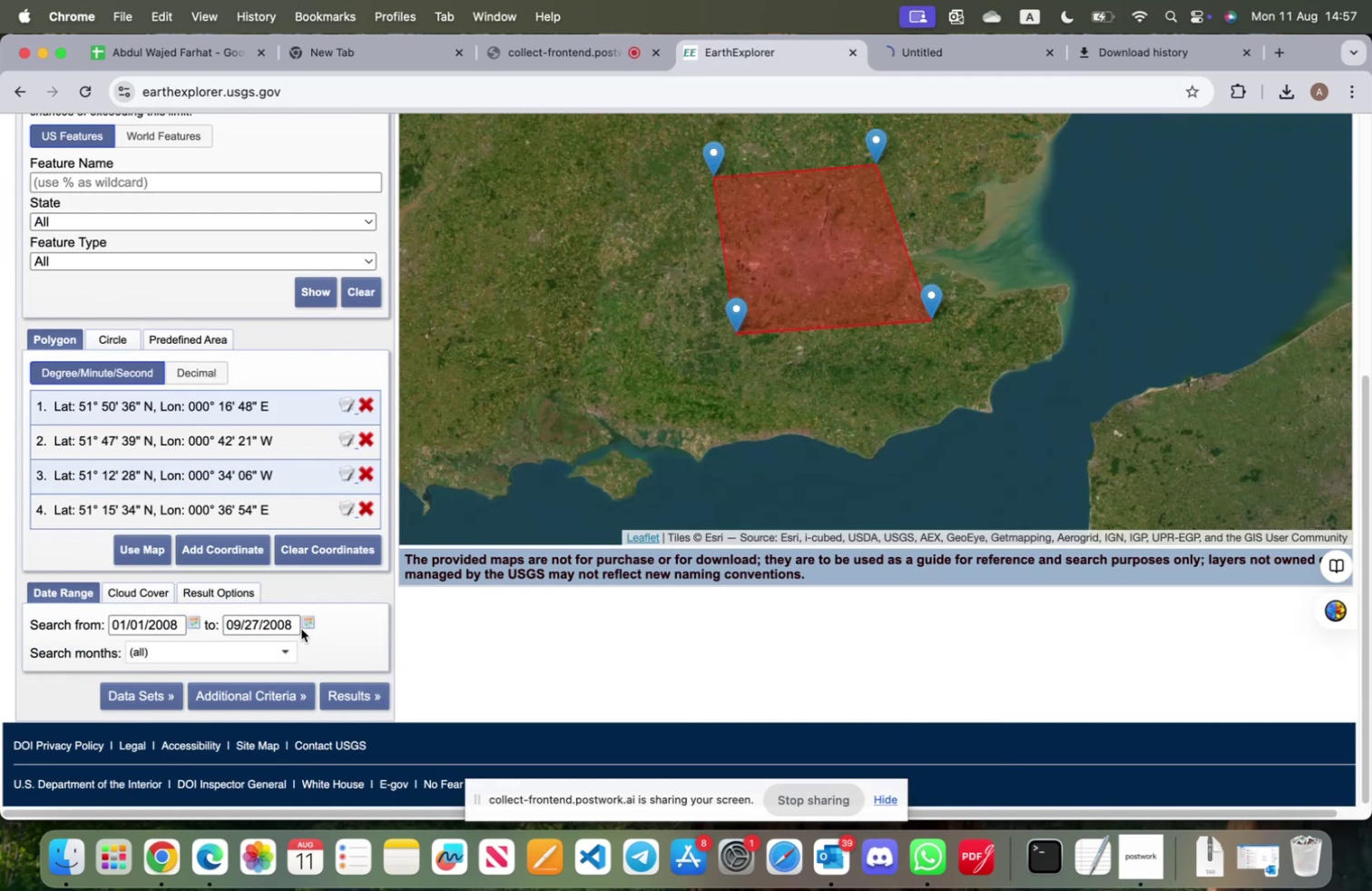 
left_click([305, 625])
 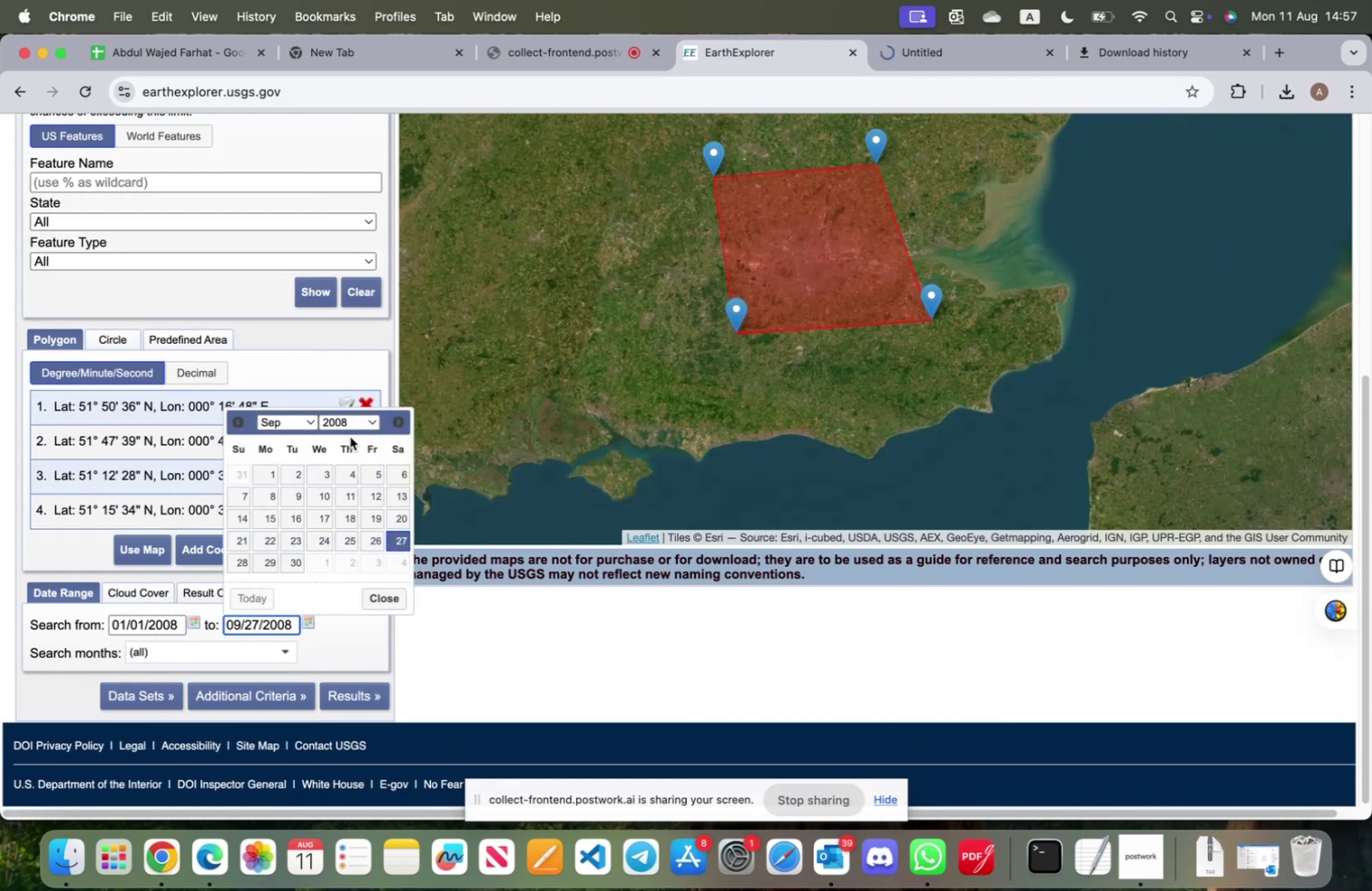 
left_click([358, 426])
 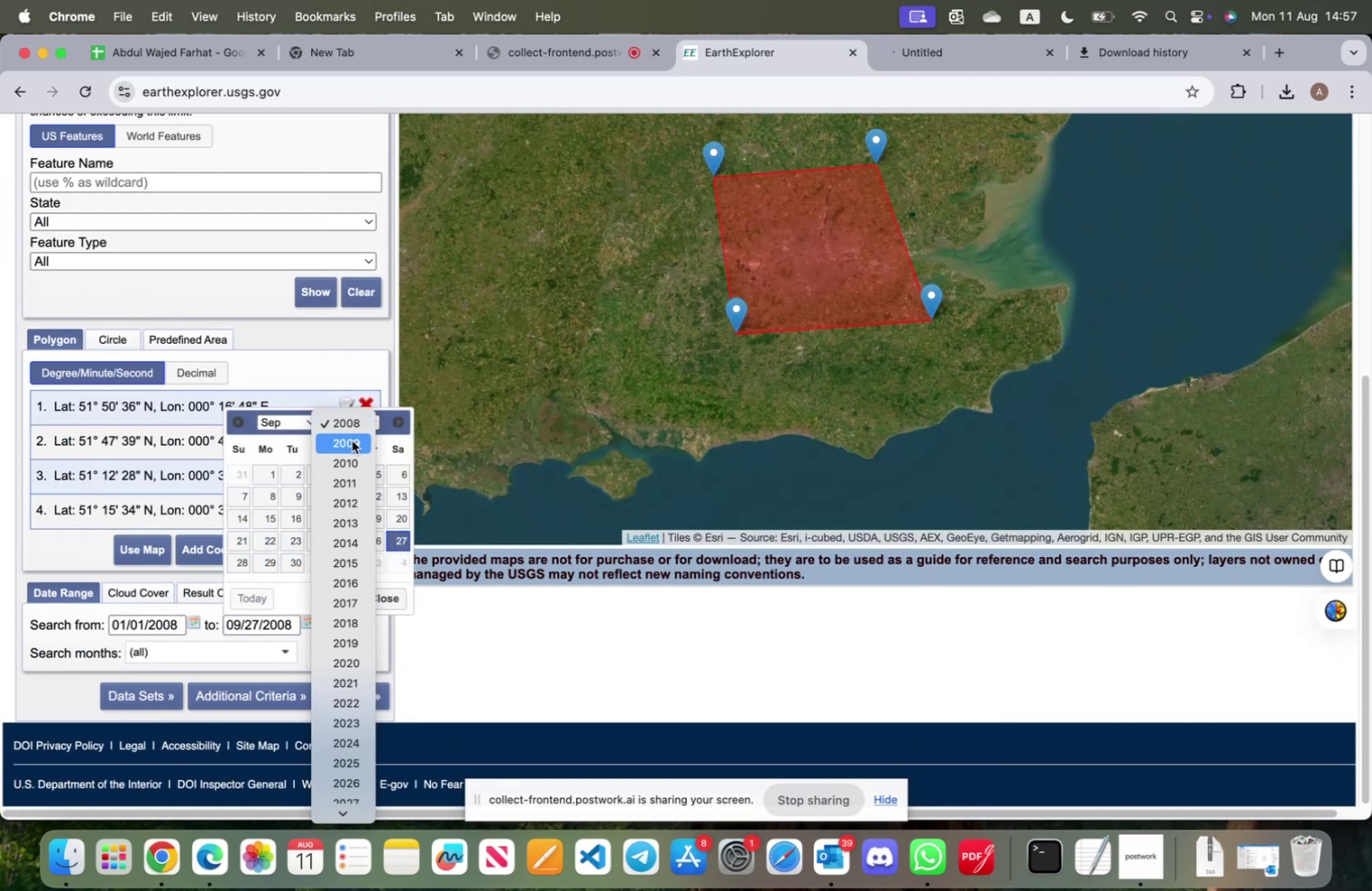 
left_click([352, 440])
 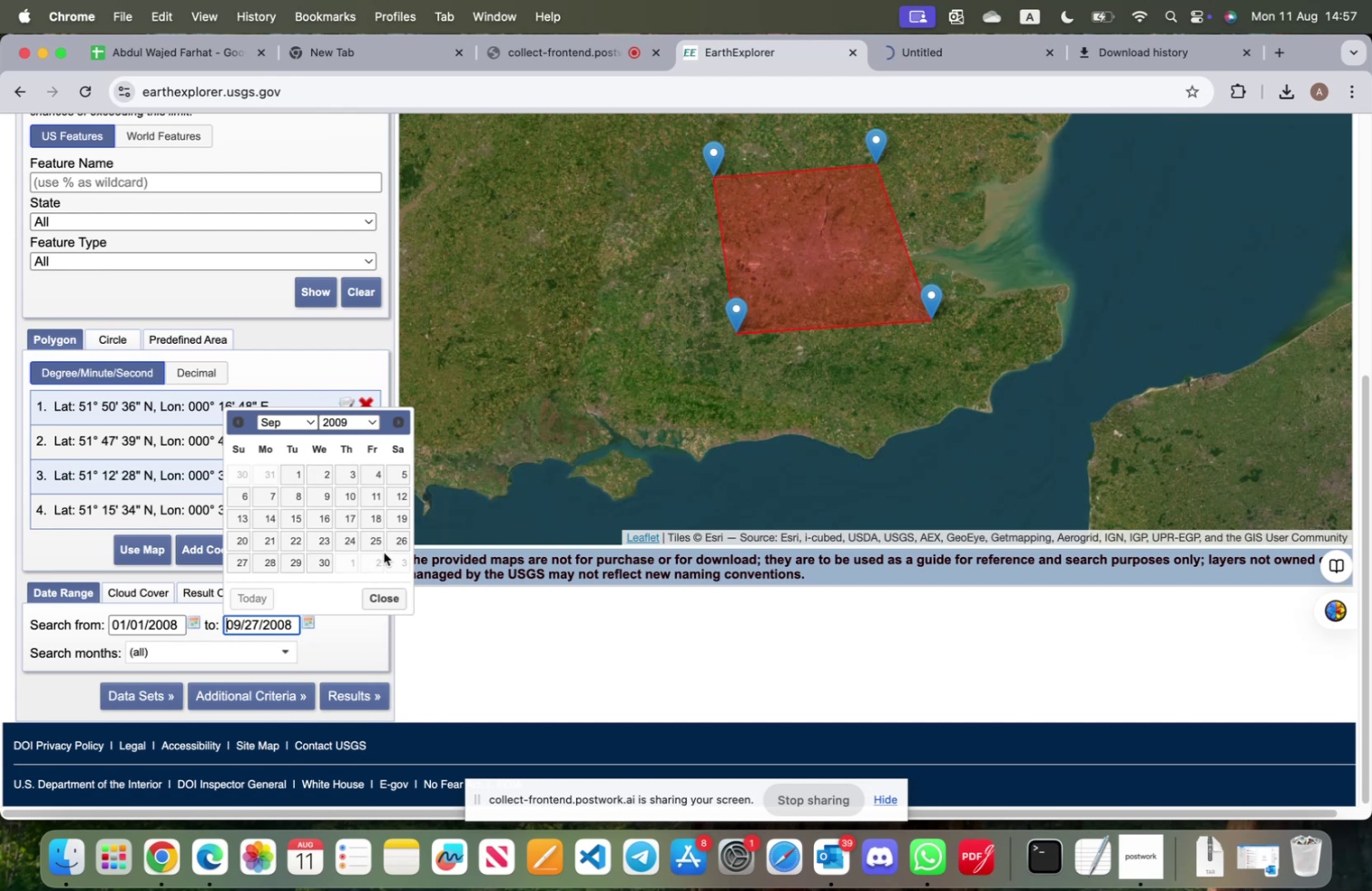 
left_click([395, 534])
 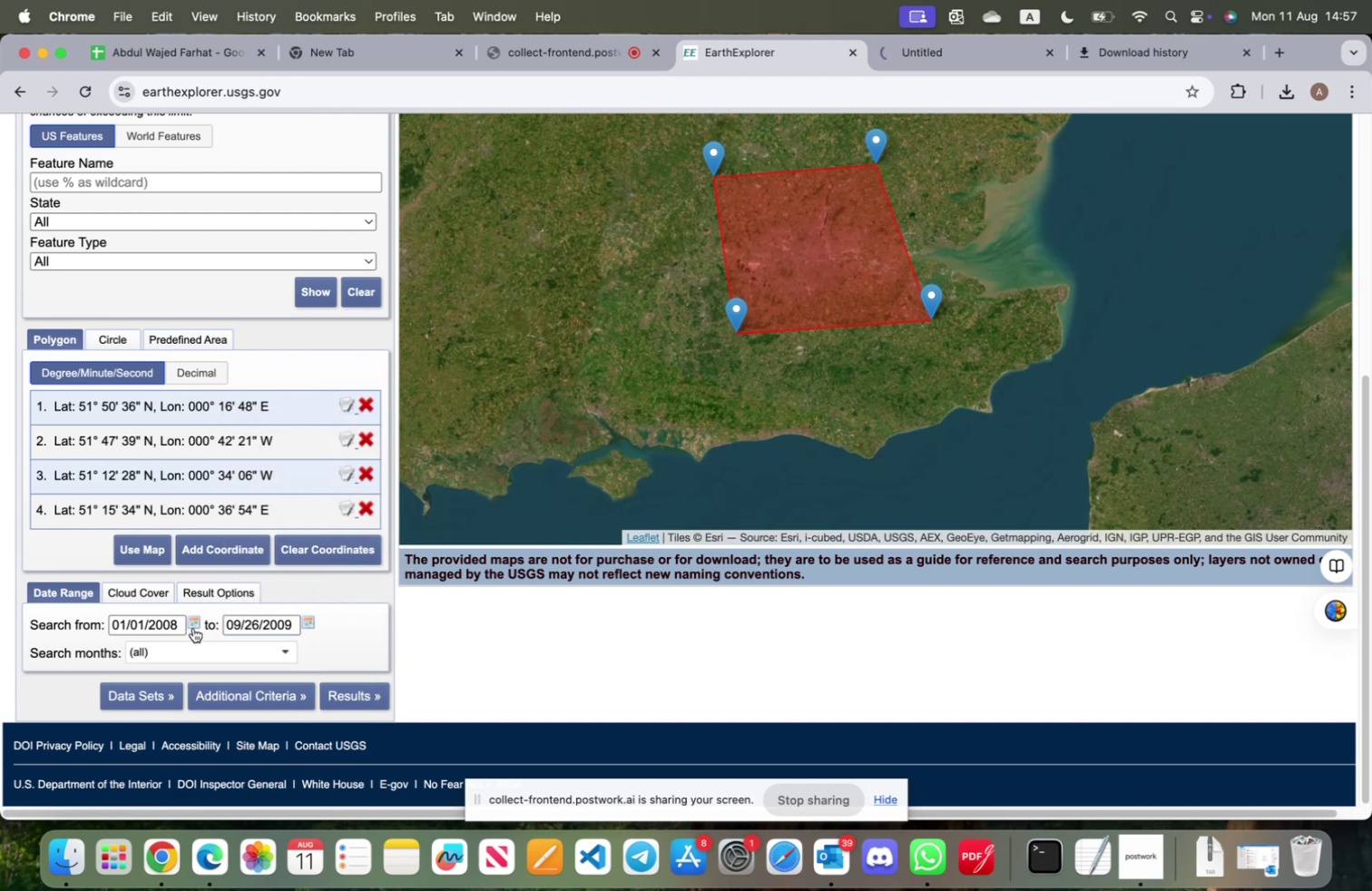 
left_click([198, 620])
 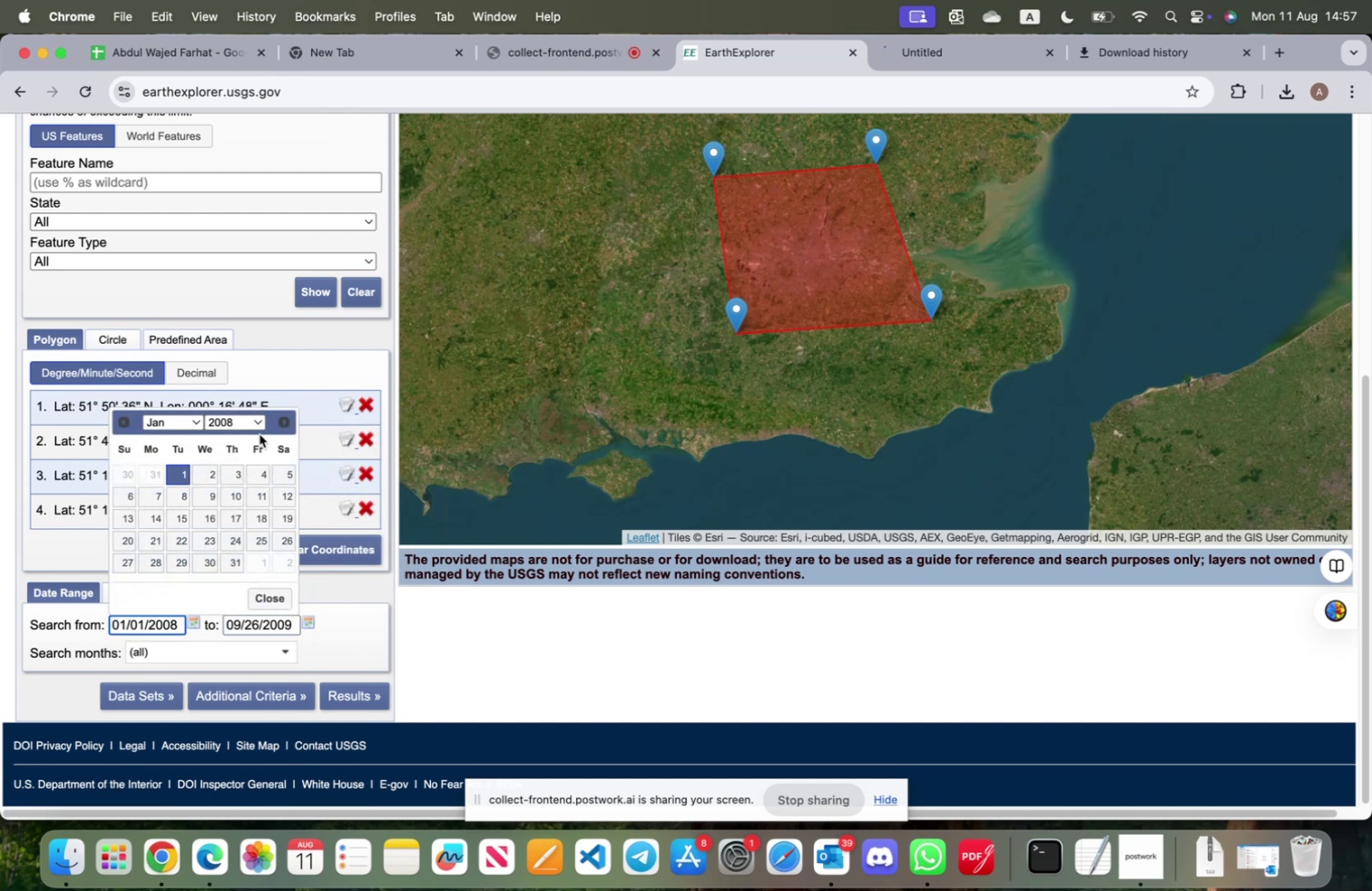 
left_click([249, 426])
 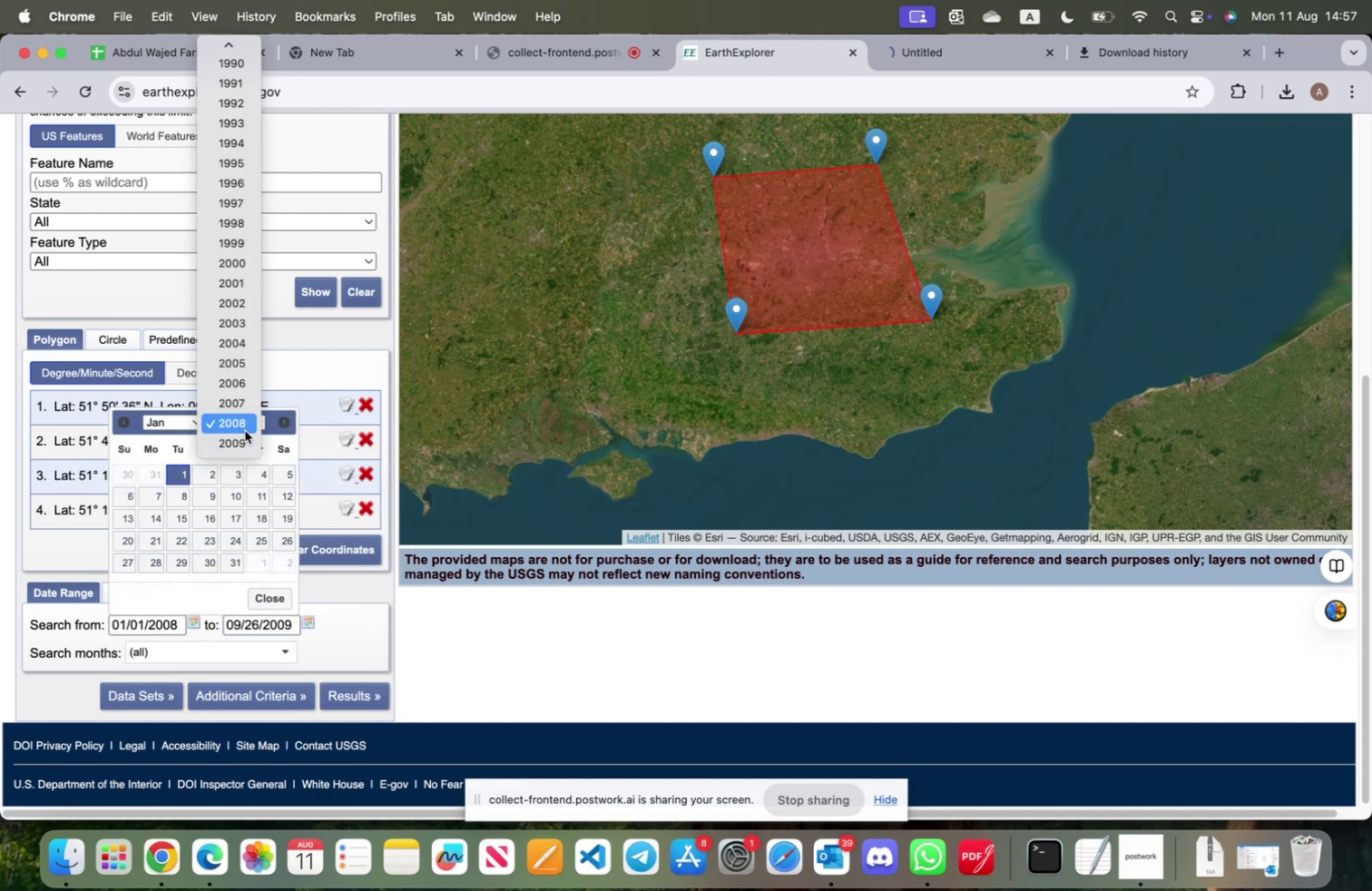 
left_click([246, 438])
 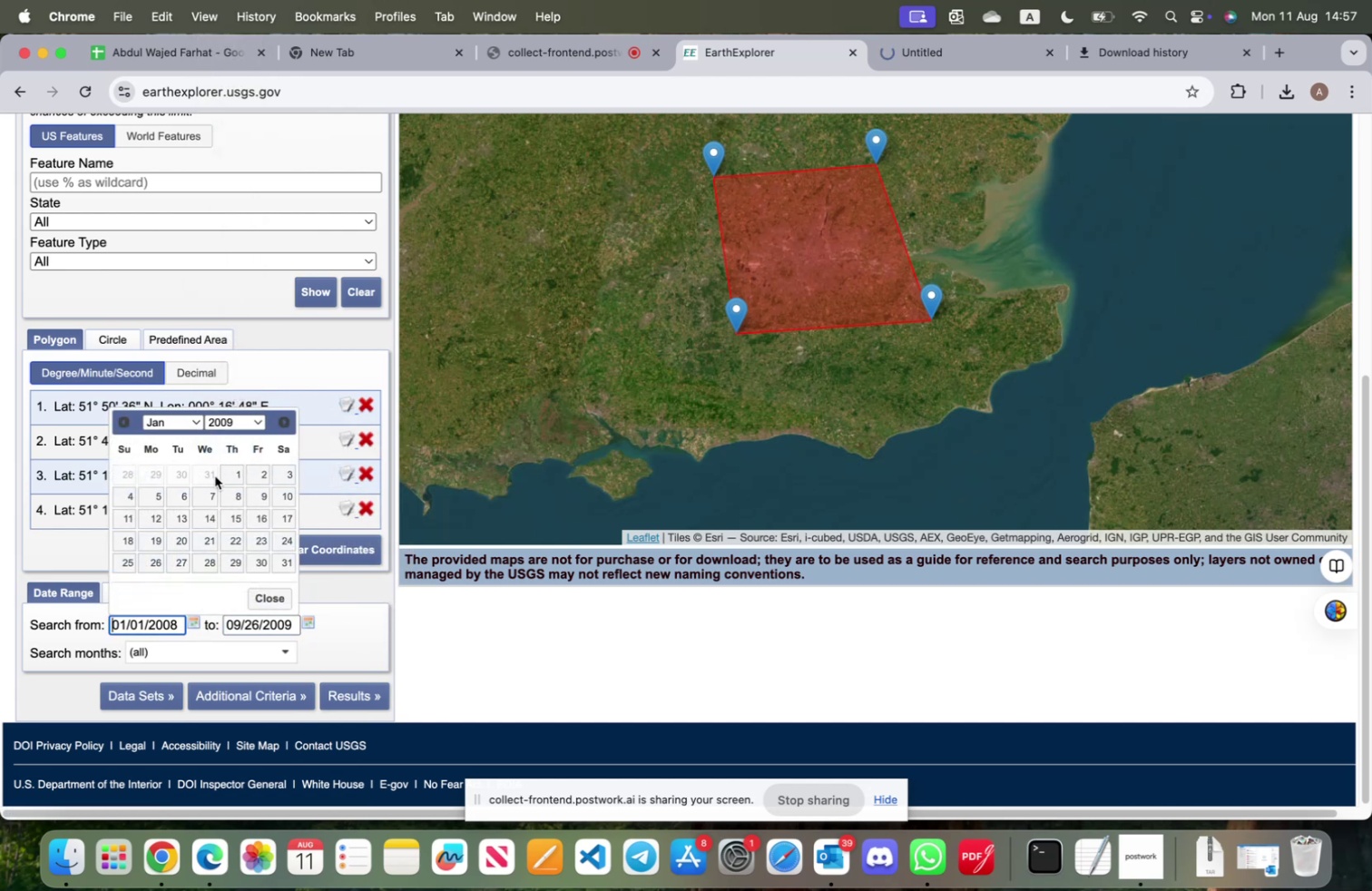 
left_click([237, 475])
 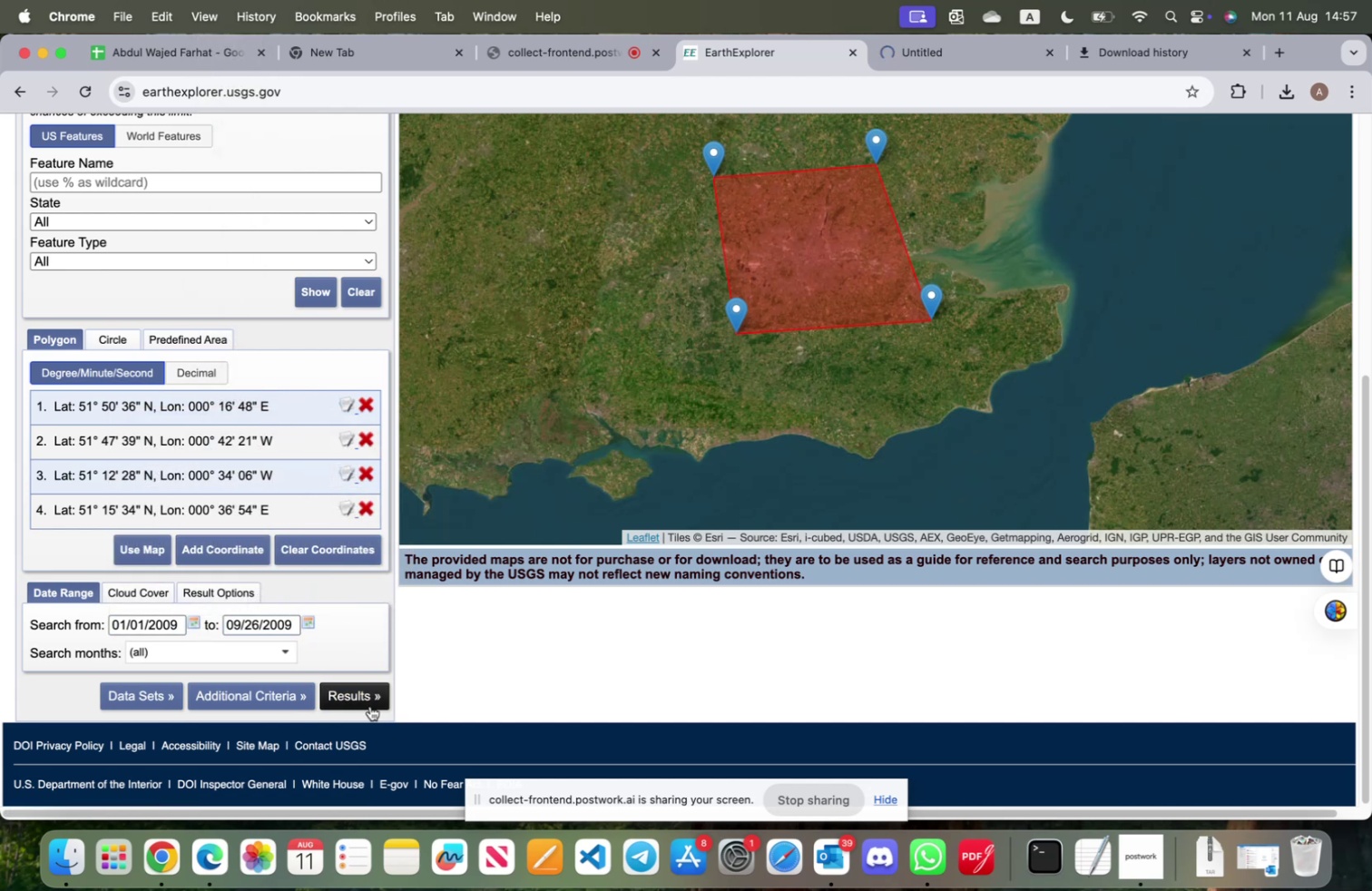 
left_click([354, 695])
 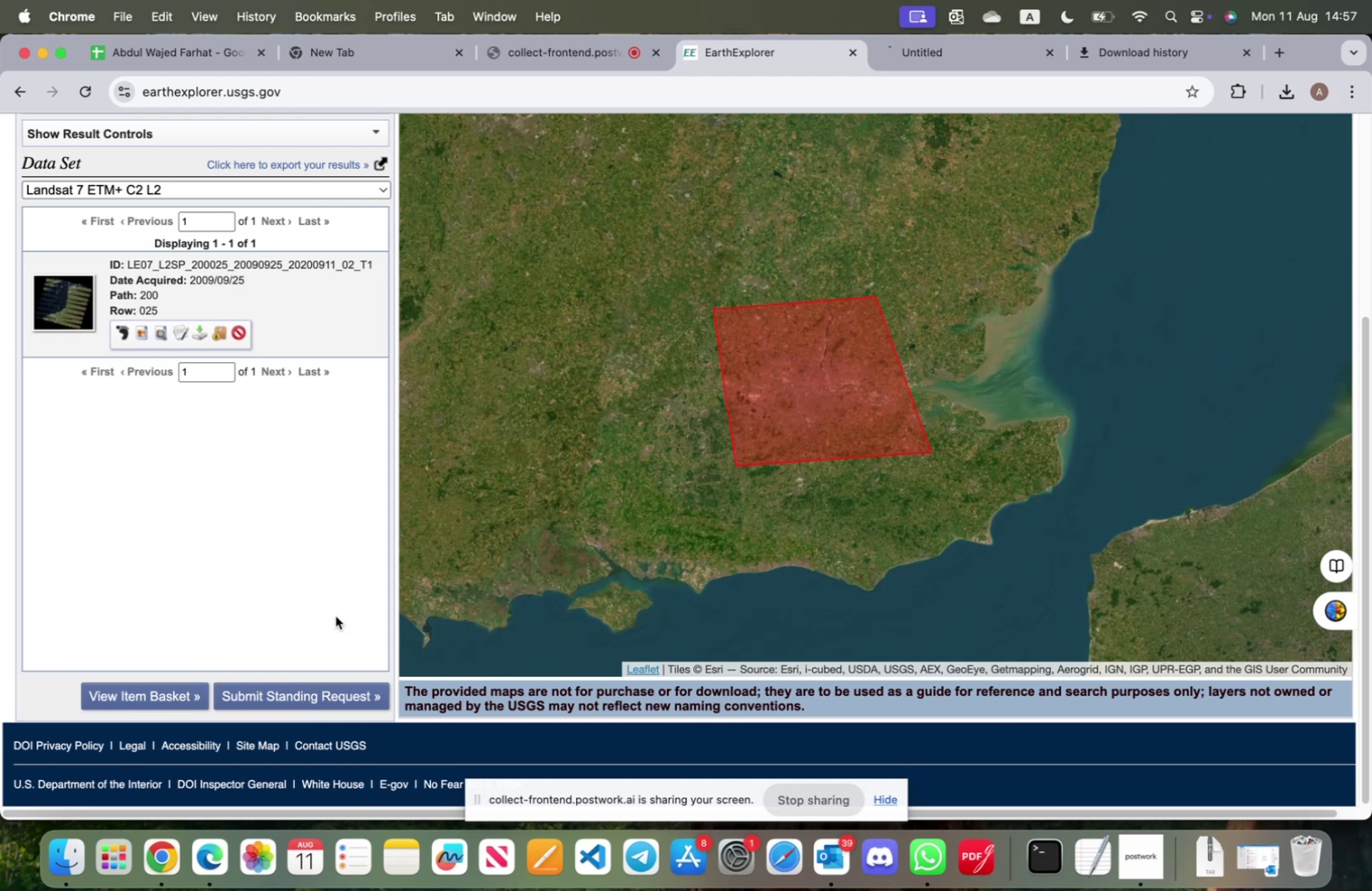 
double_click([213, 191])
 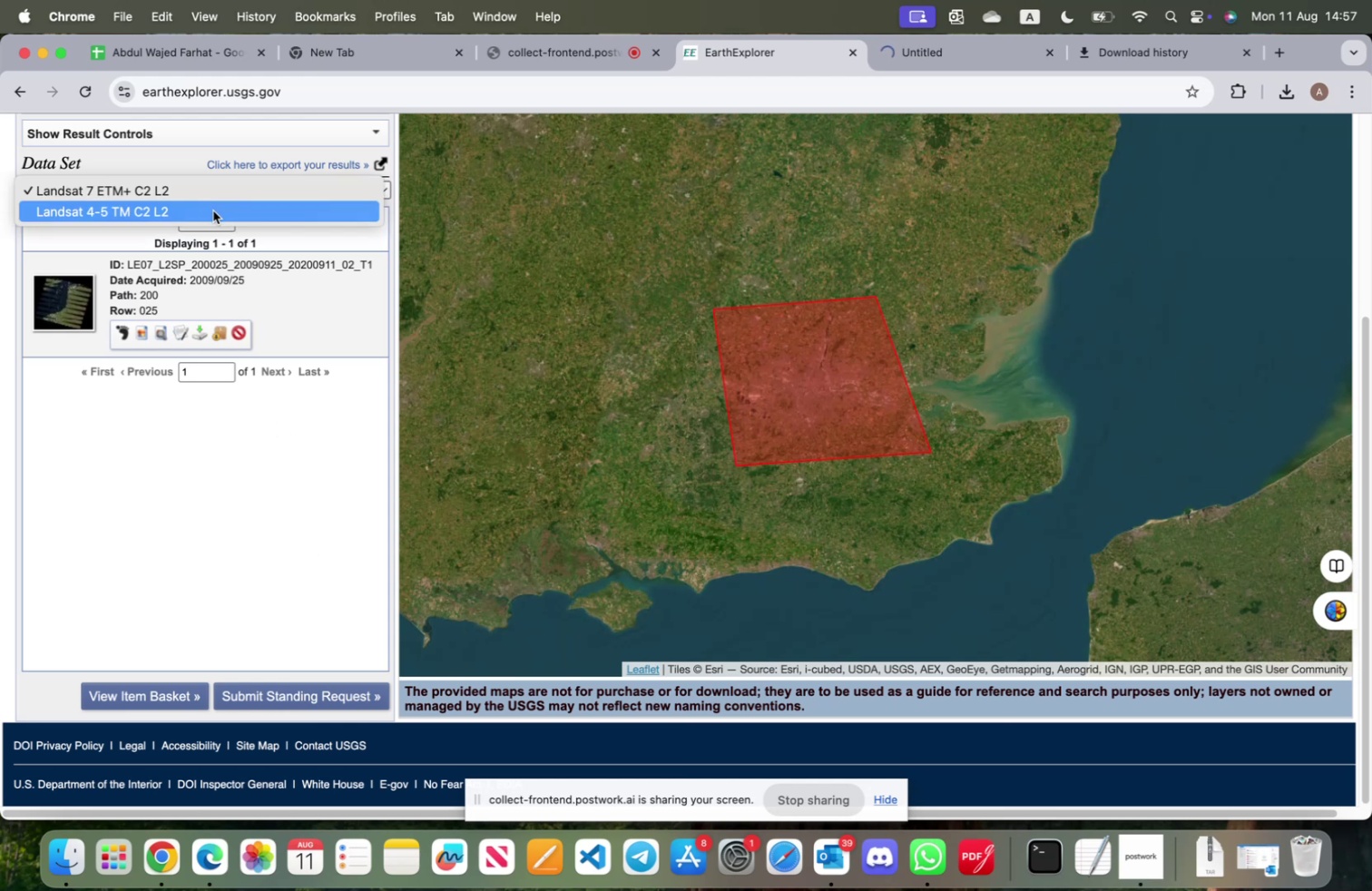 
left_click([213, 211])
 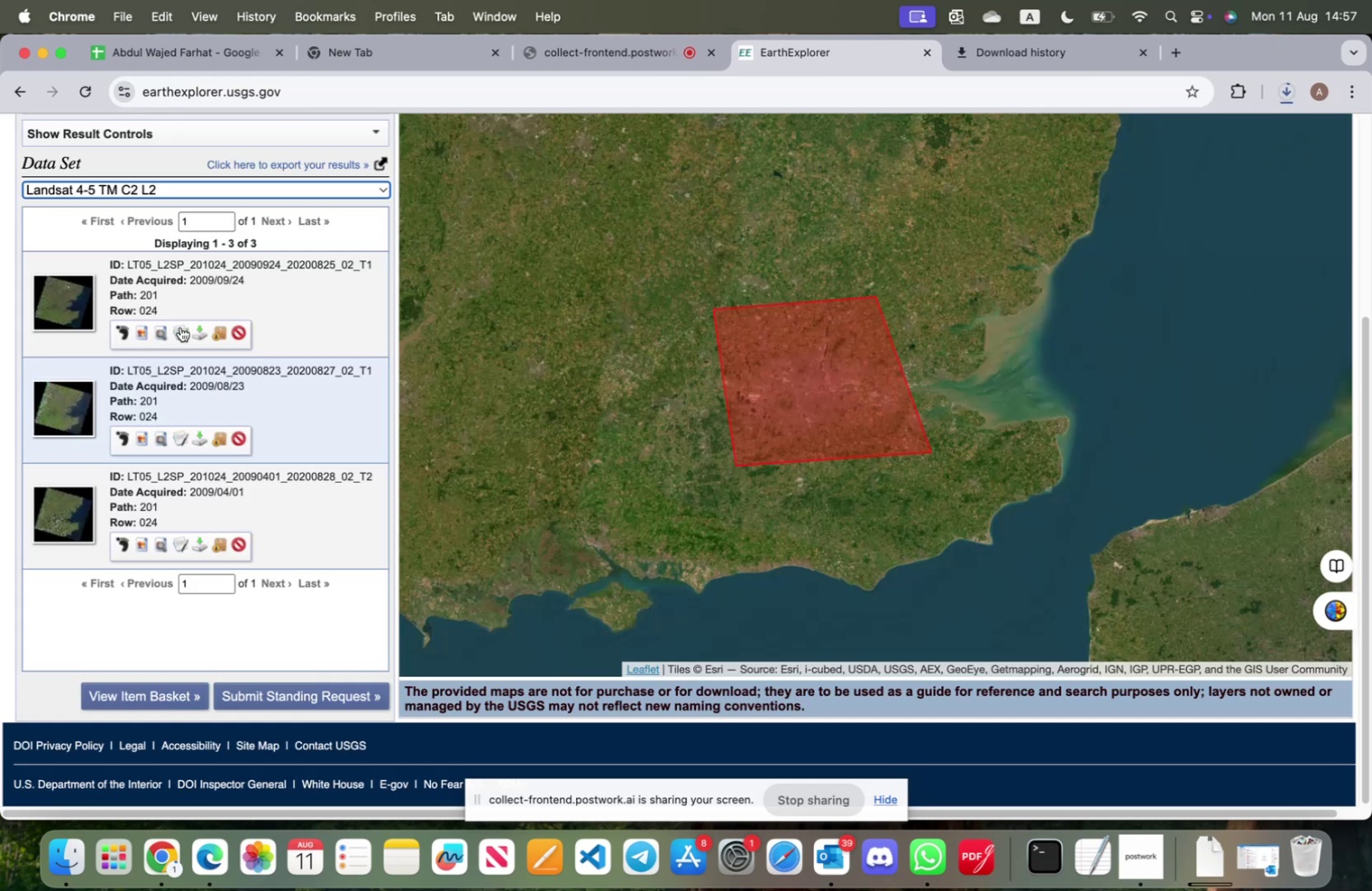 
wait(5.87)
 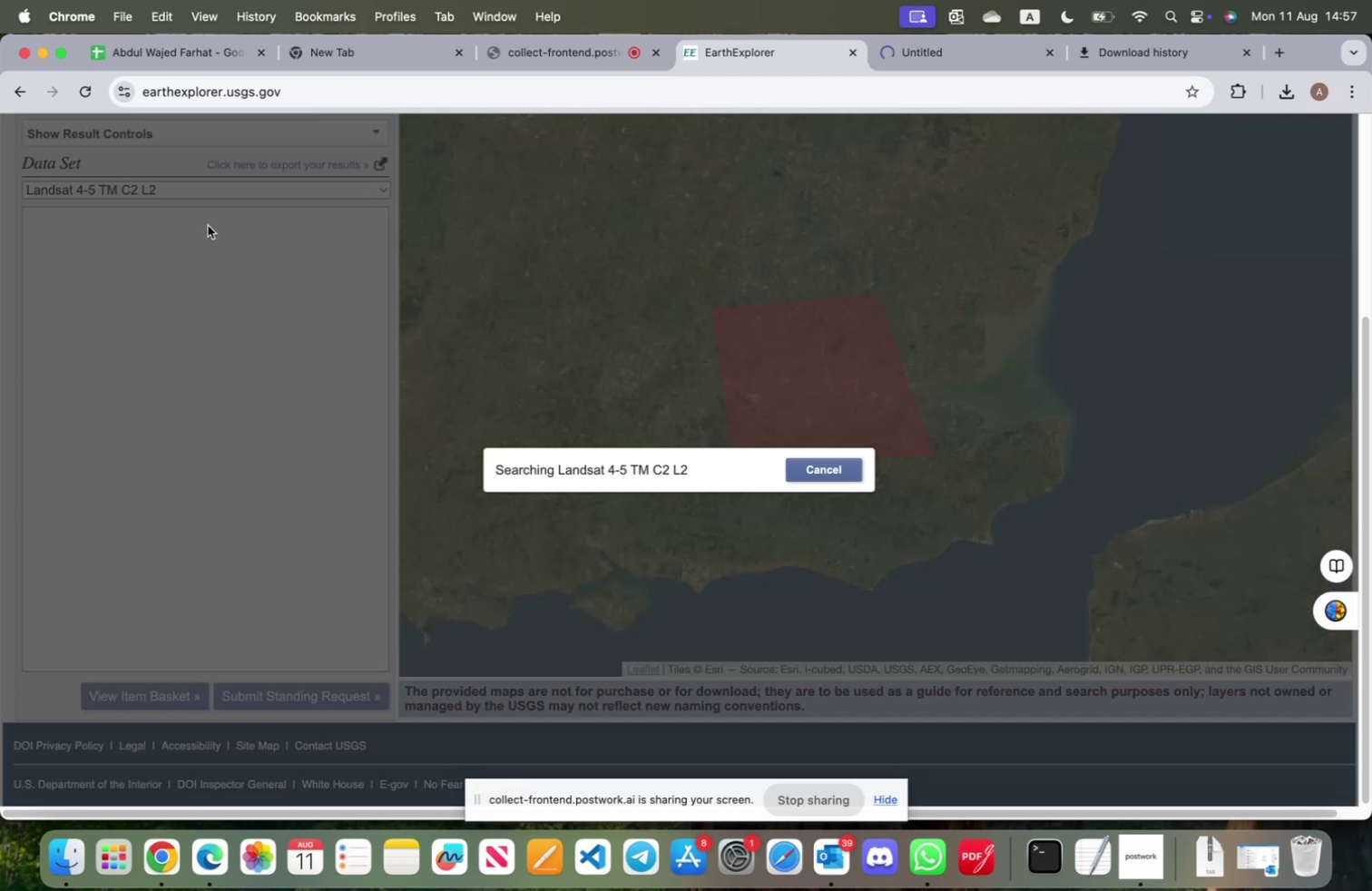 
left_click([181, 329])
 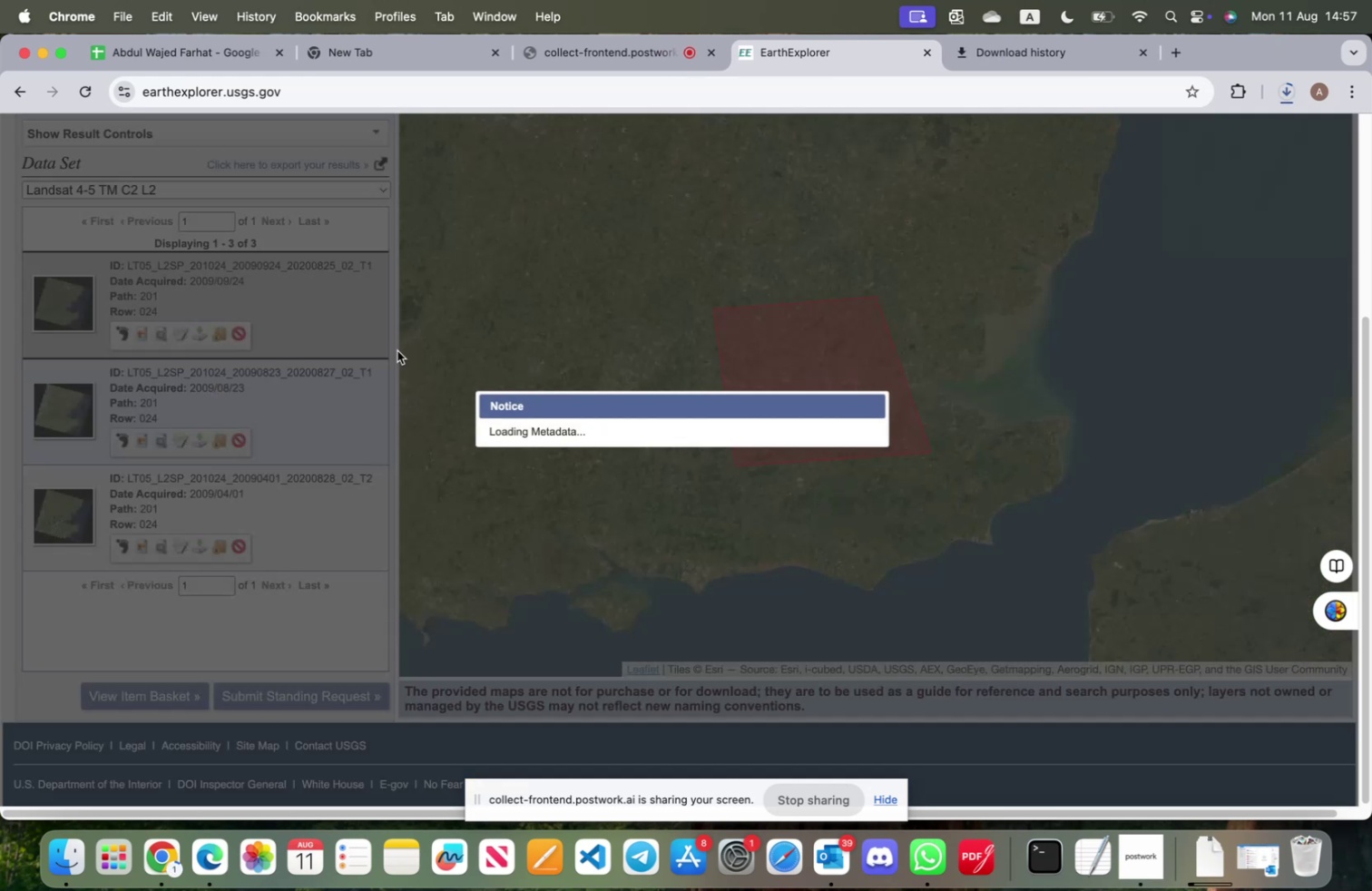 
mouse_move([425, 329])
 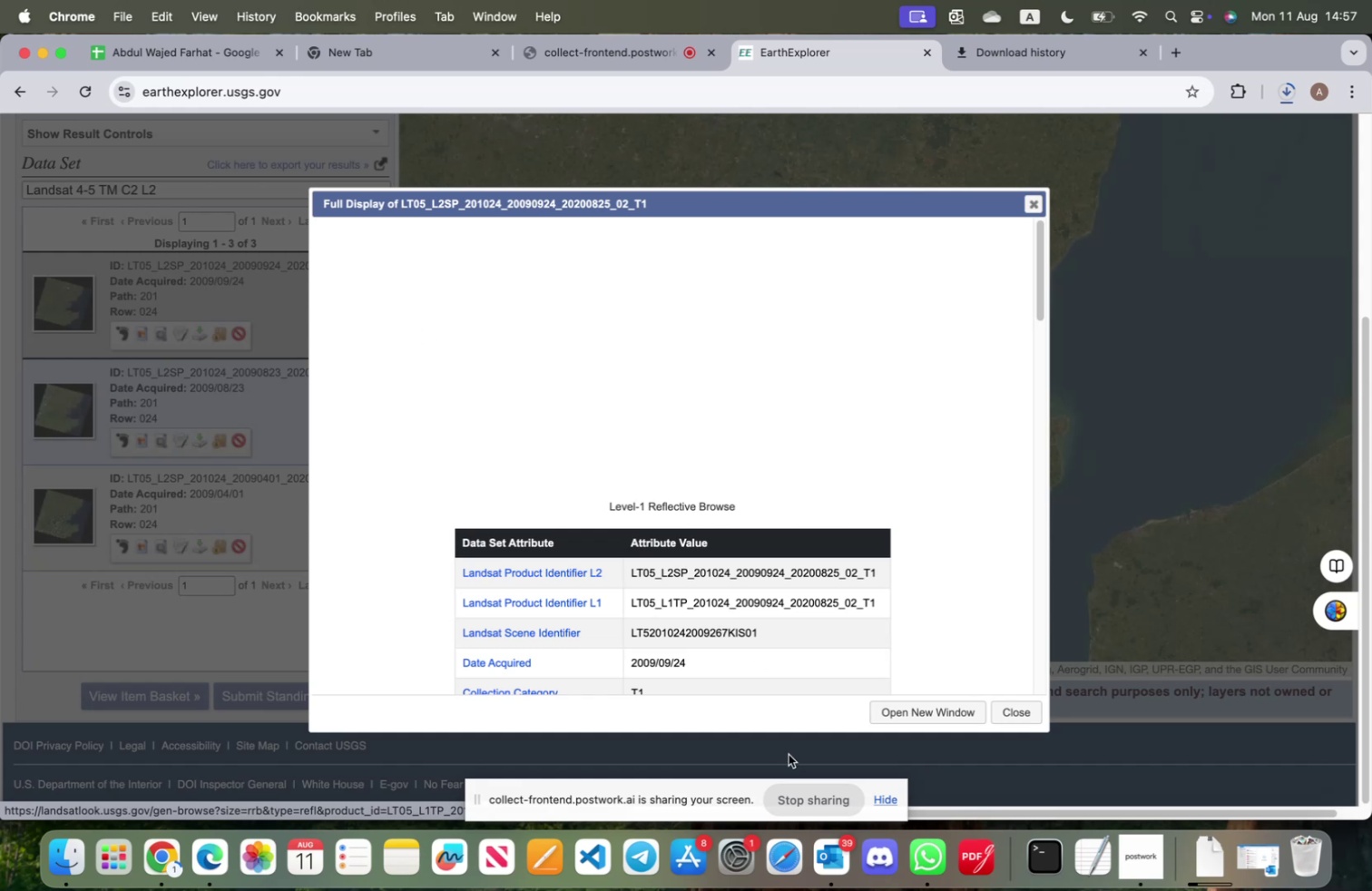 
scroll: coordinate [687, 576], scroll_direction: down, amount: 15.0
 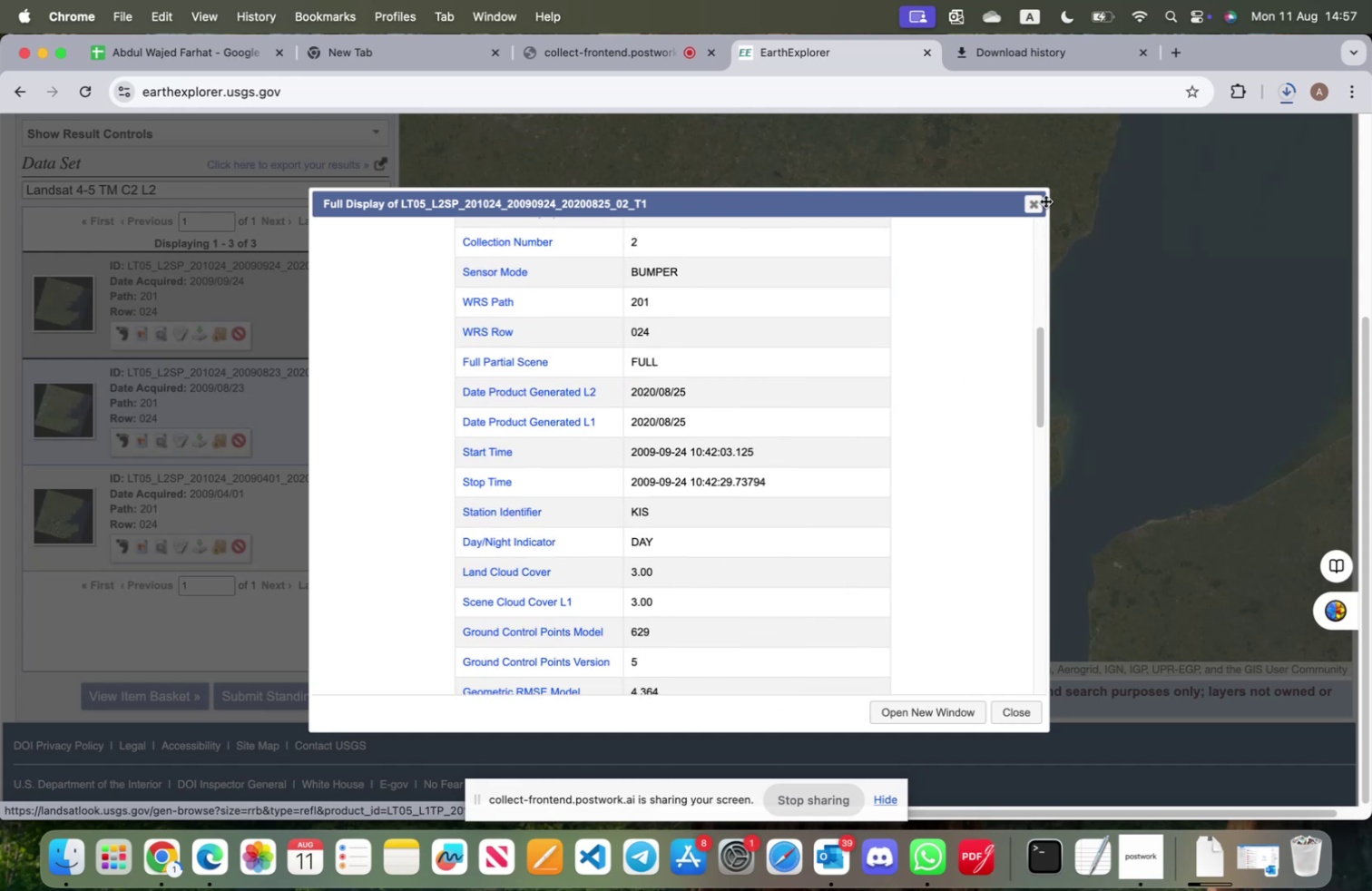 
left_click([1038, 201])
 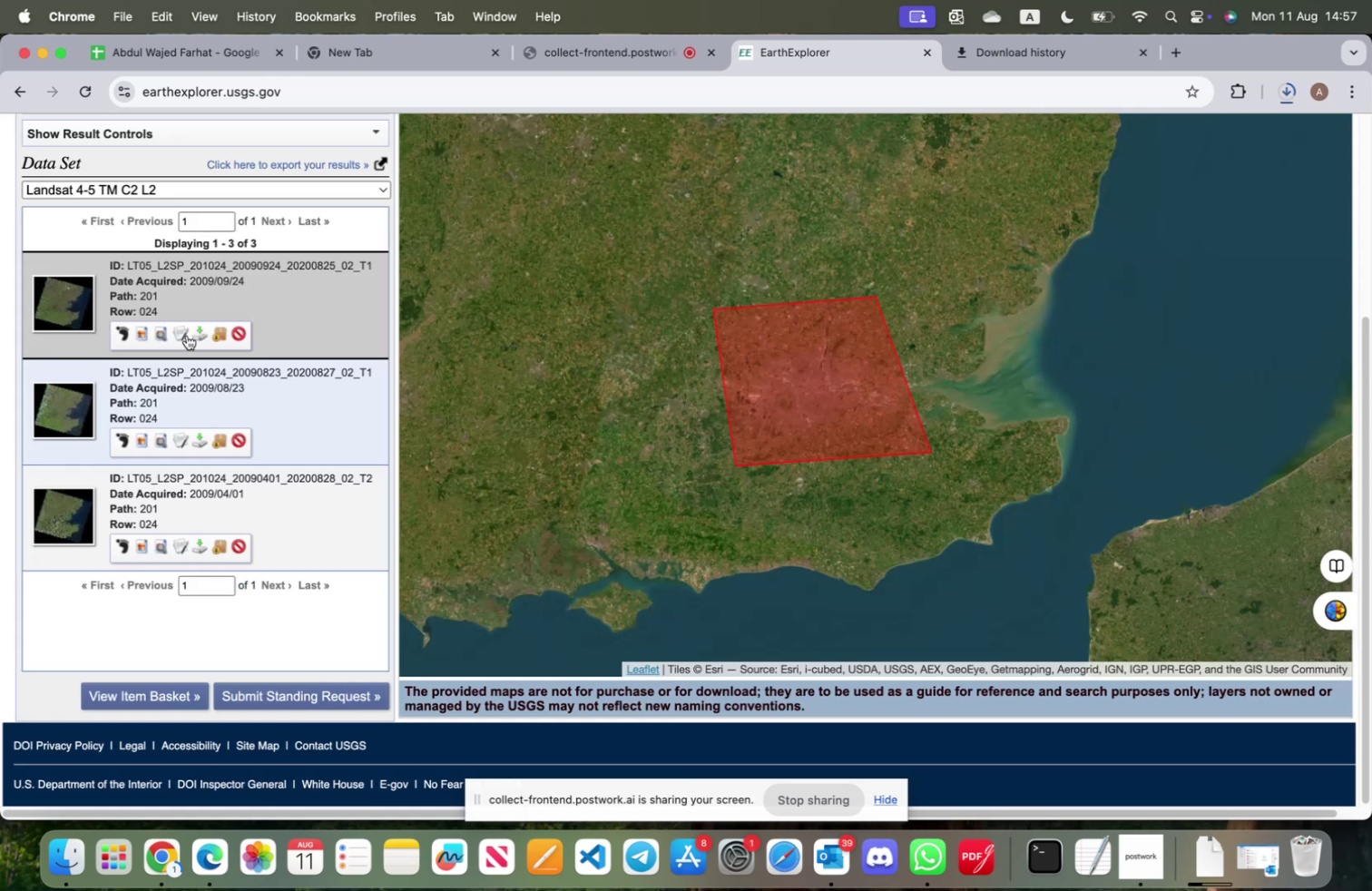 
left_click([200, 329])
 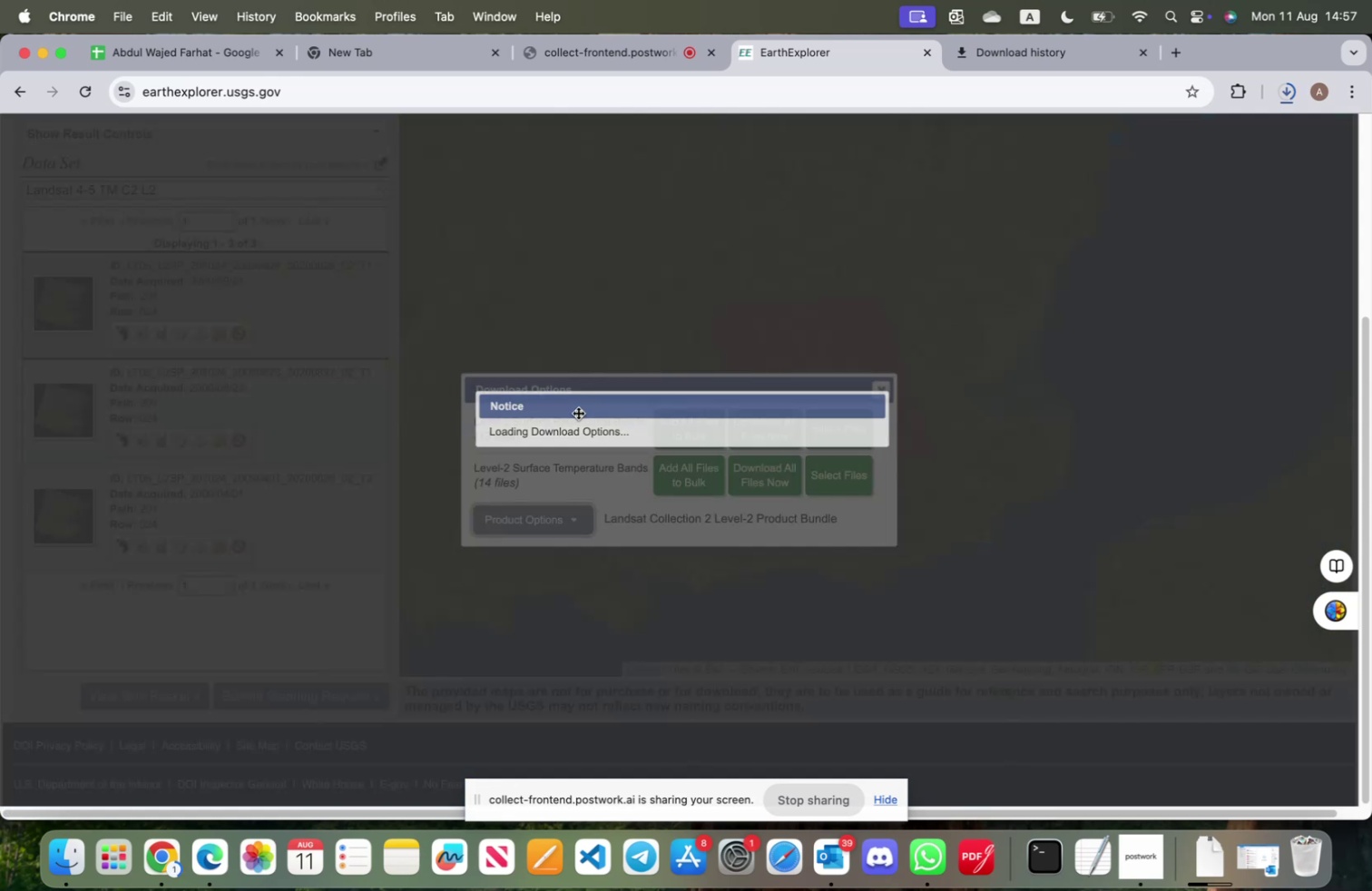 
left_click([550, 514])
 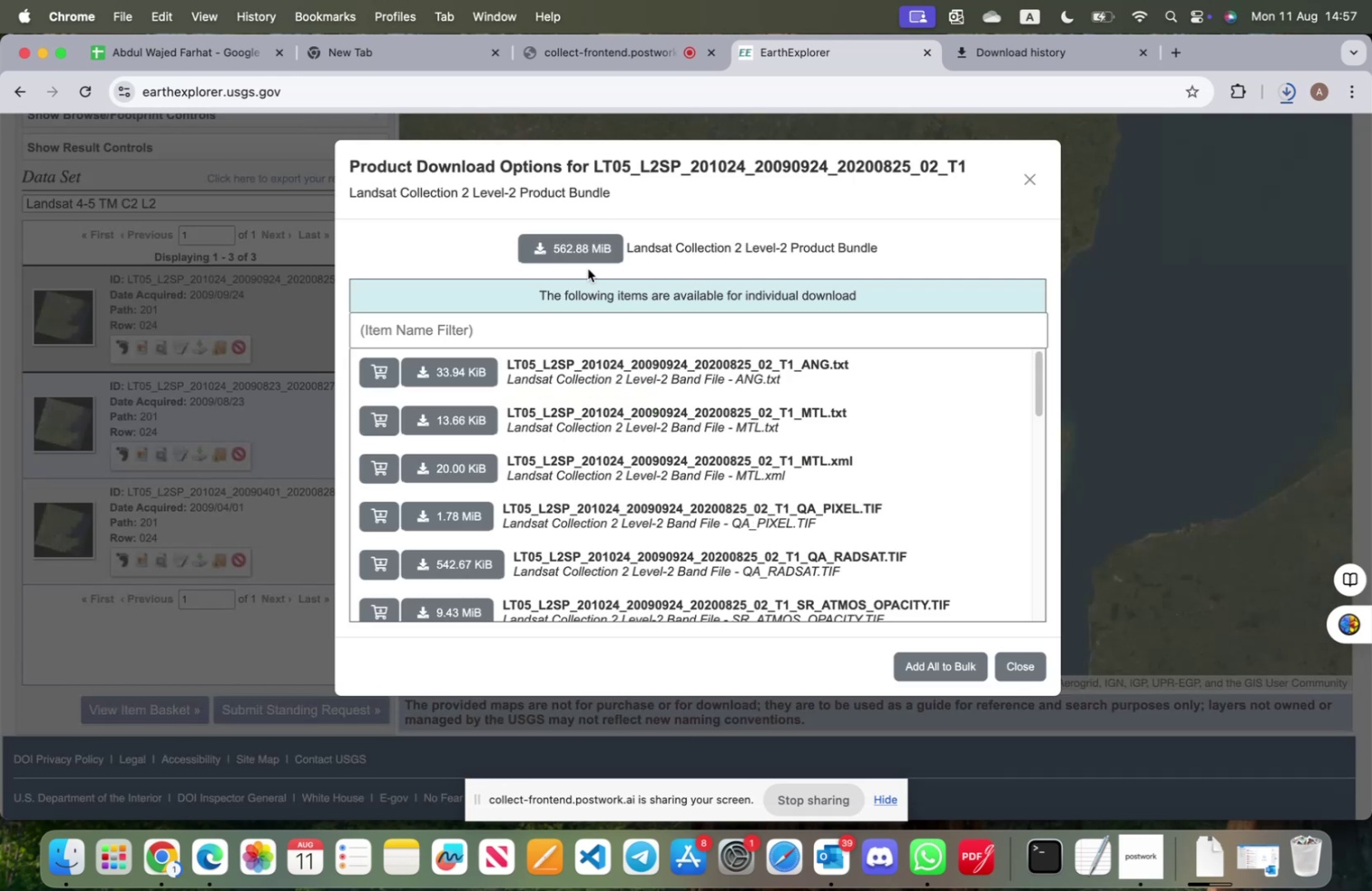 
left_click([583, 256])
 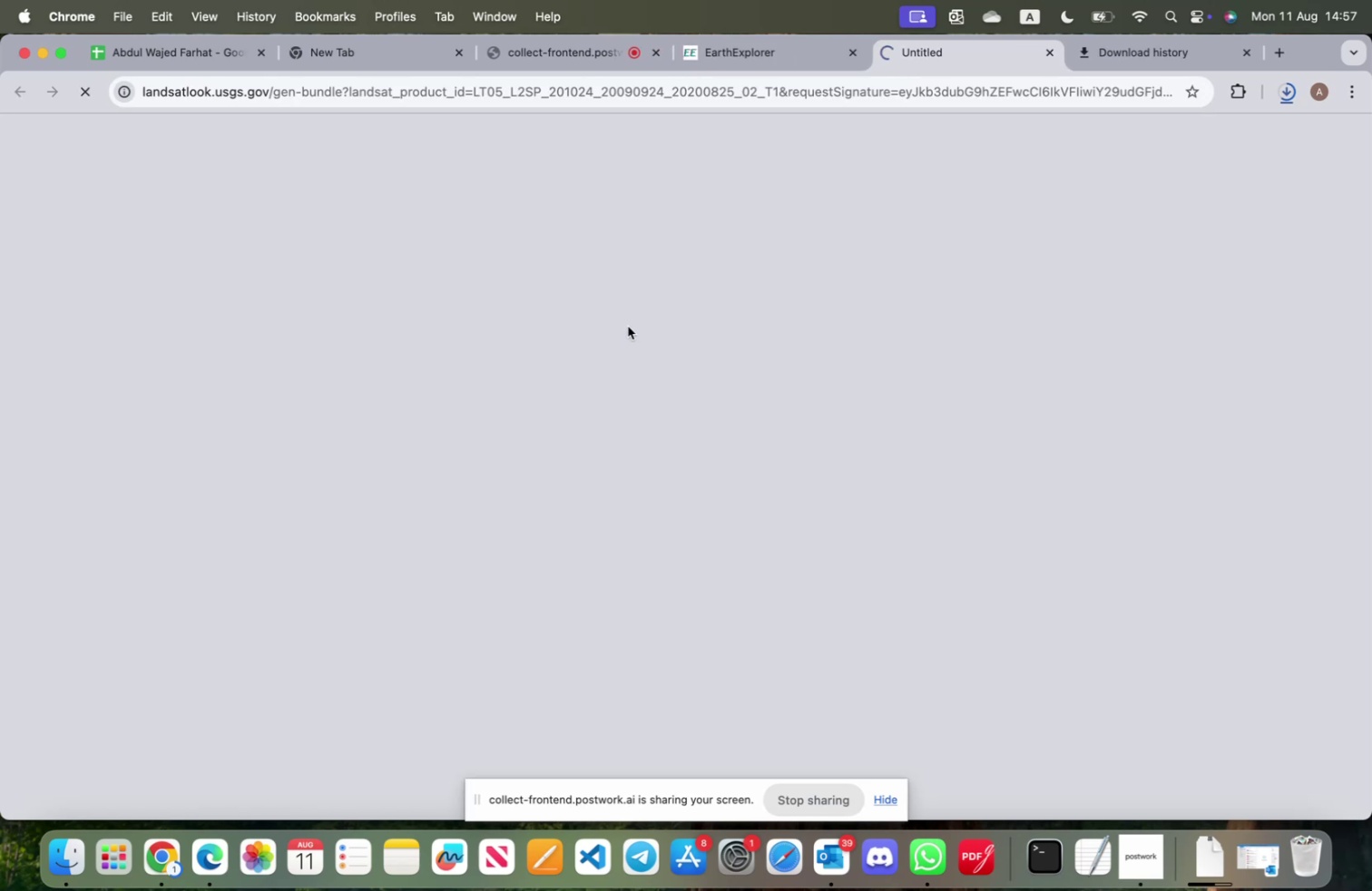 
wait(5.22)
 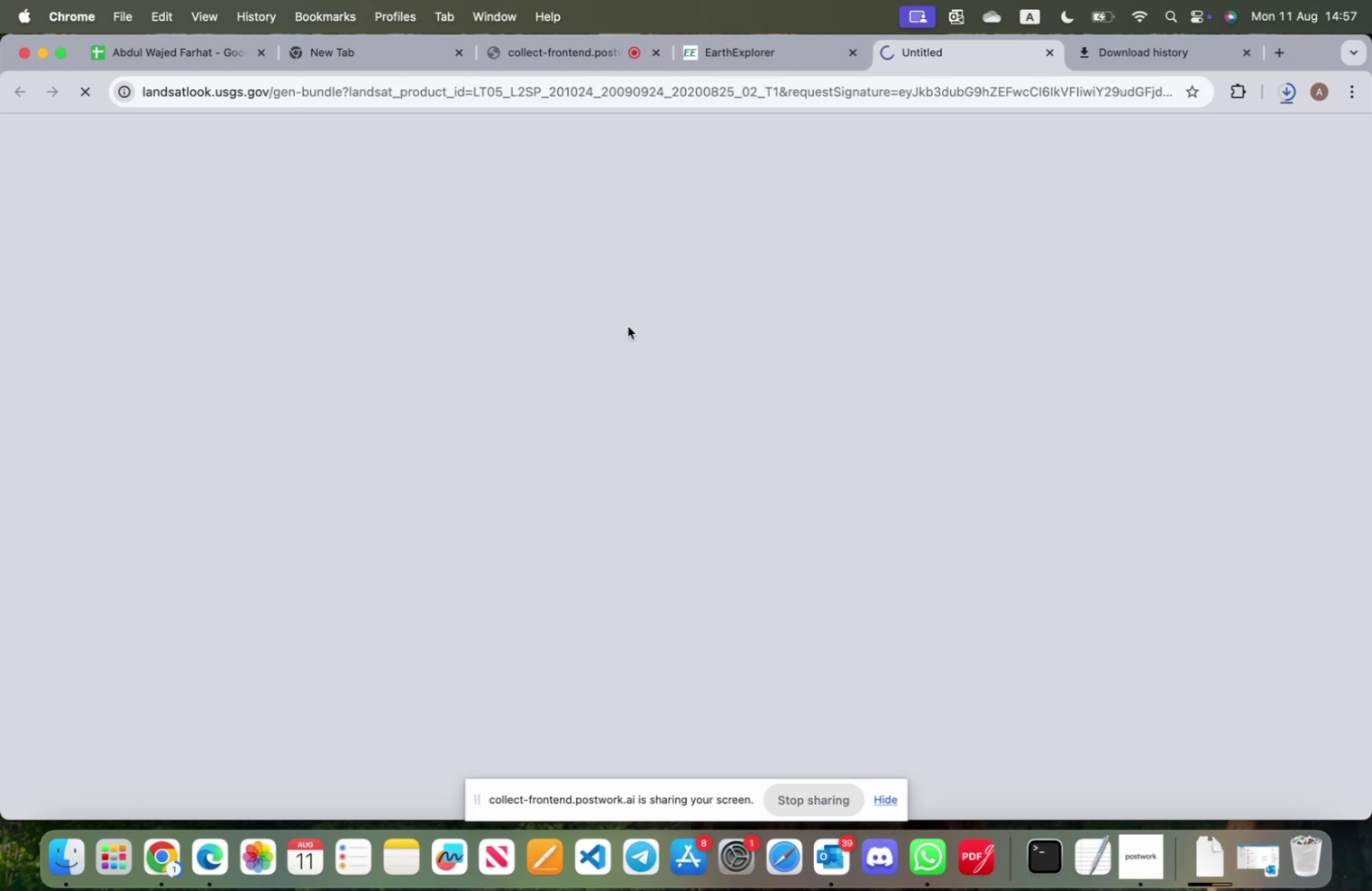 
left_click([724, 63])
 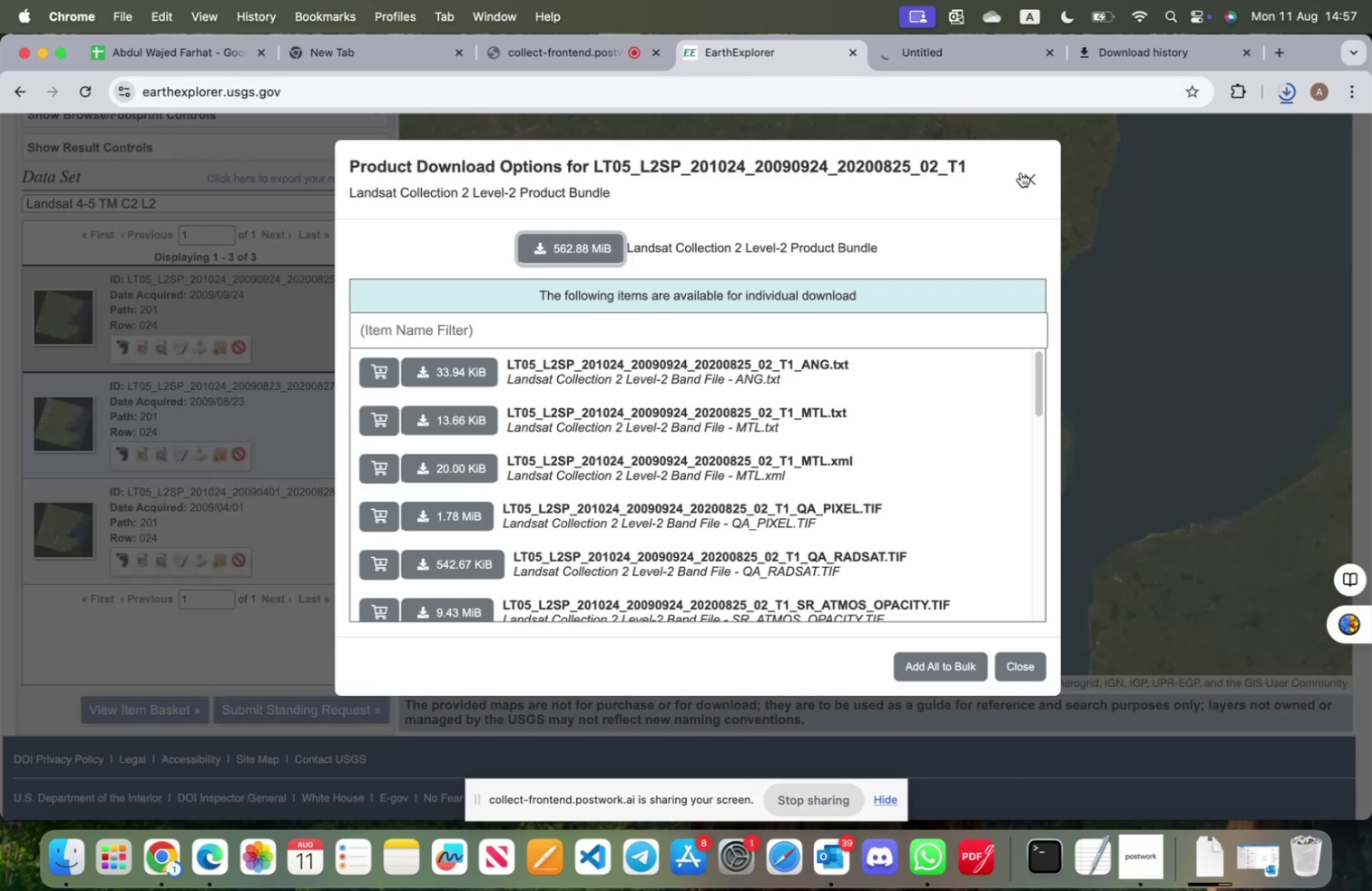 
left_click([1024, 174])
 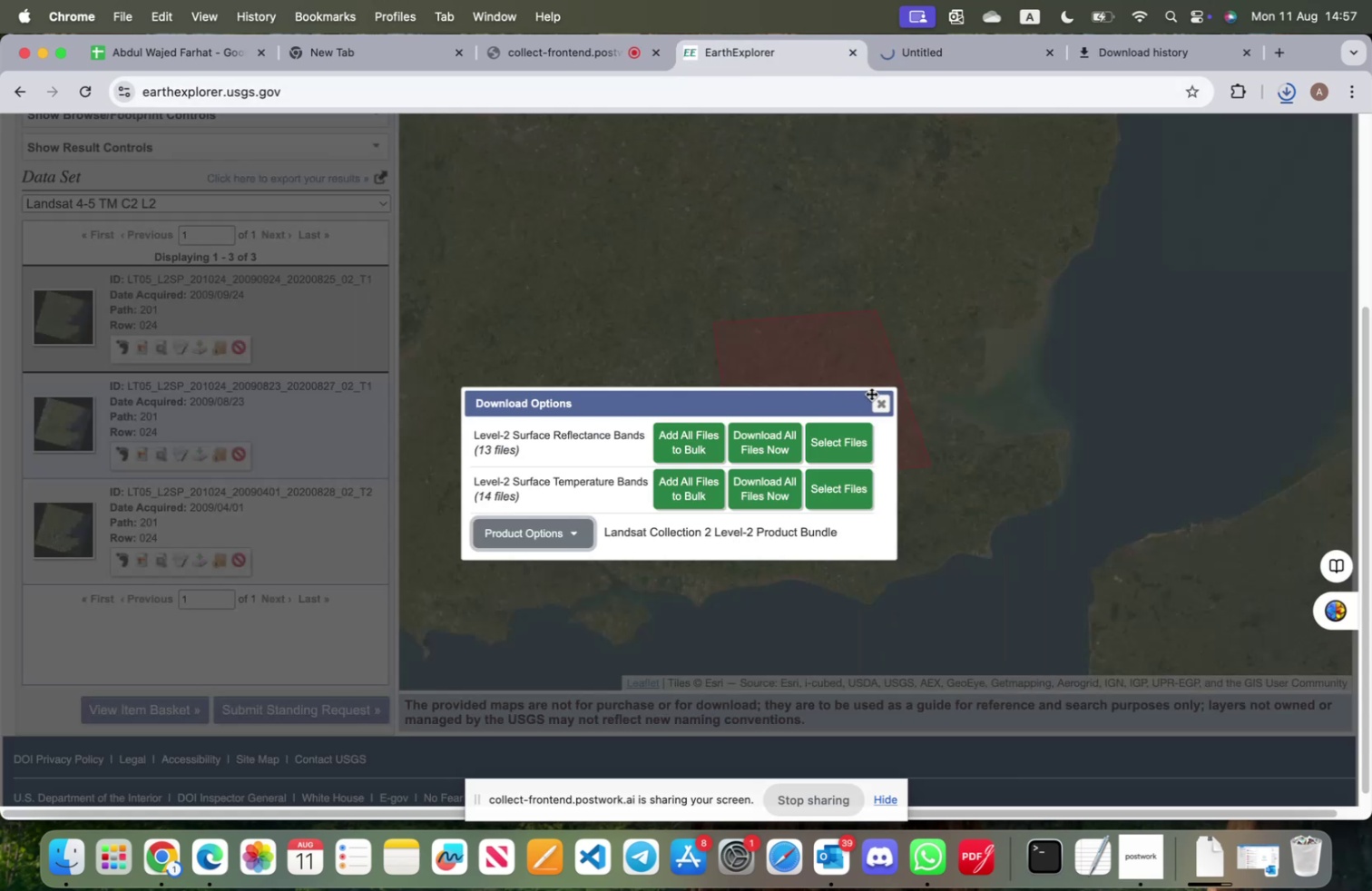 
left_click([877, 399])
 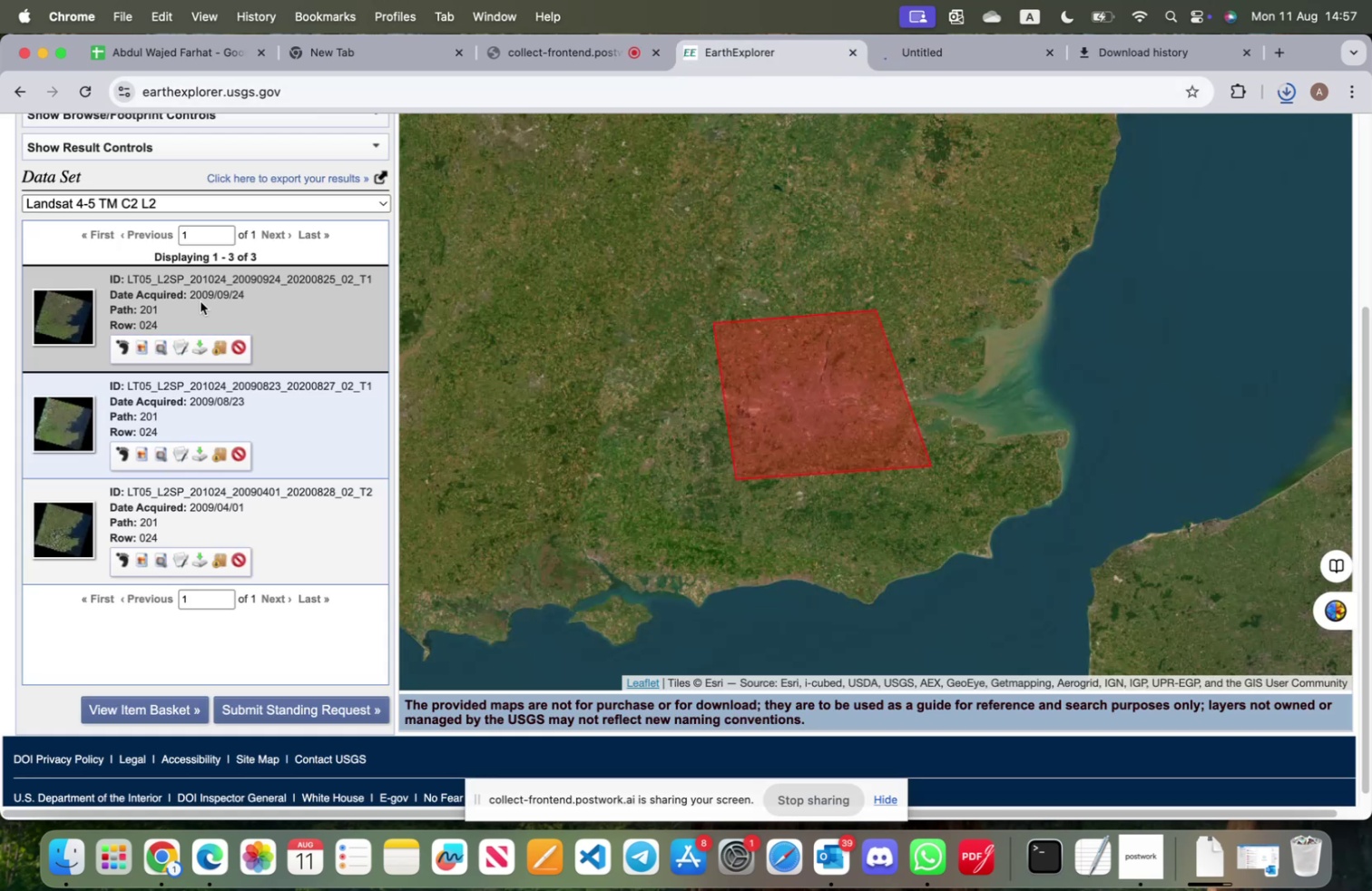 
scroll: coordinate [220, 329], scroll_direction: up, amount: 11.0
 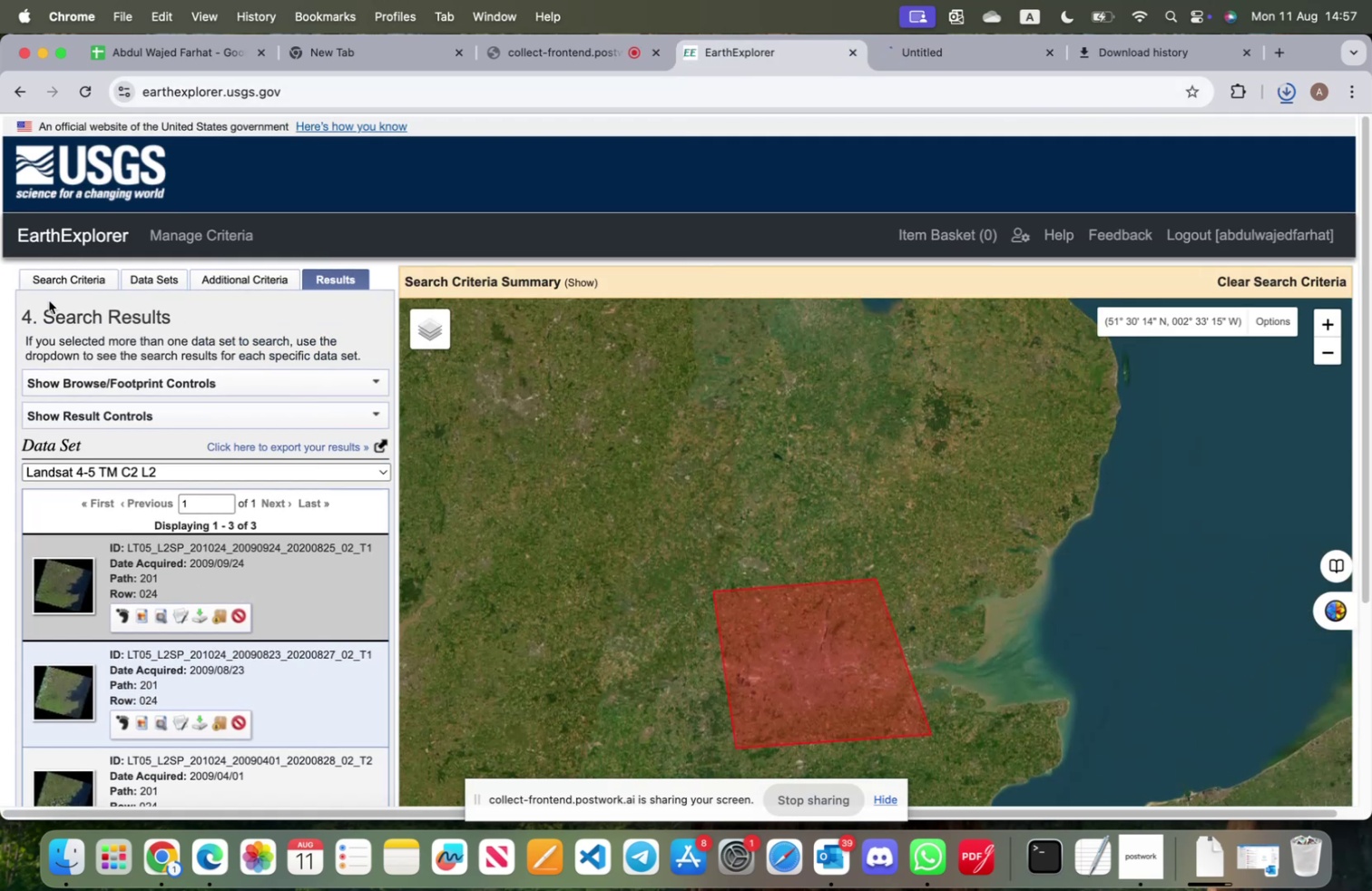 
double_click([57, 276])
 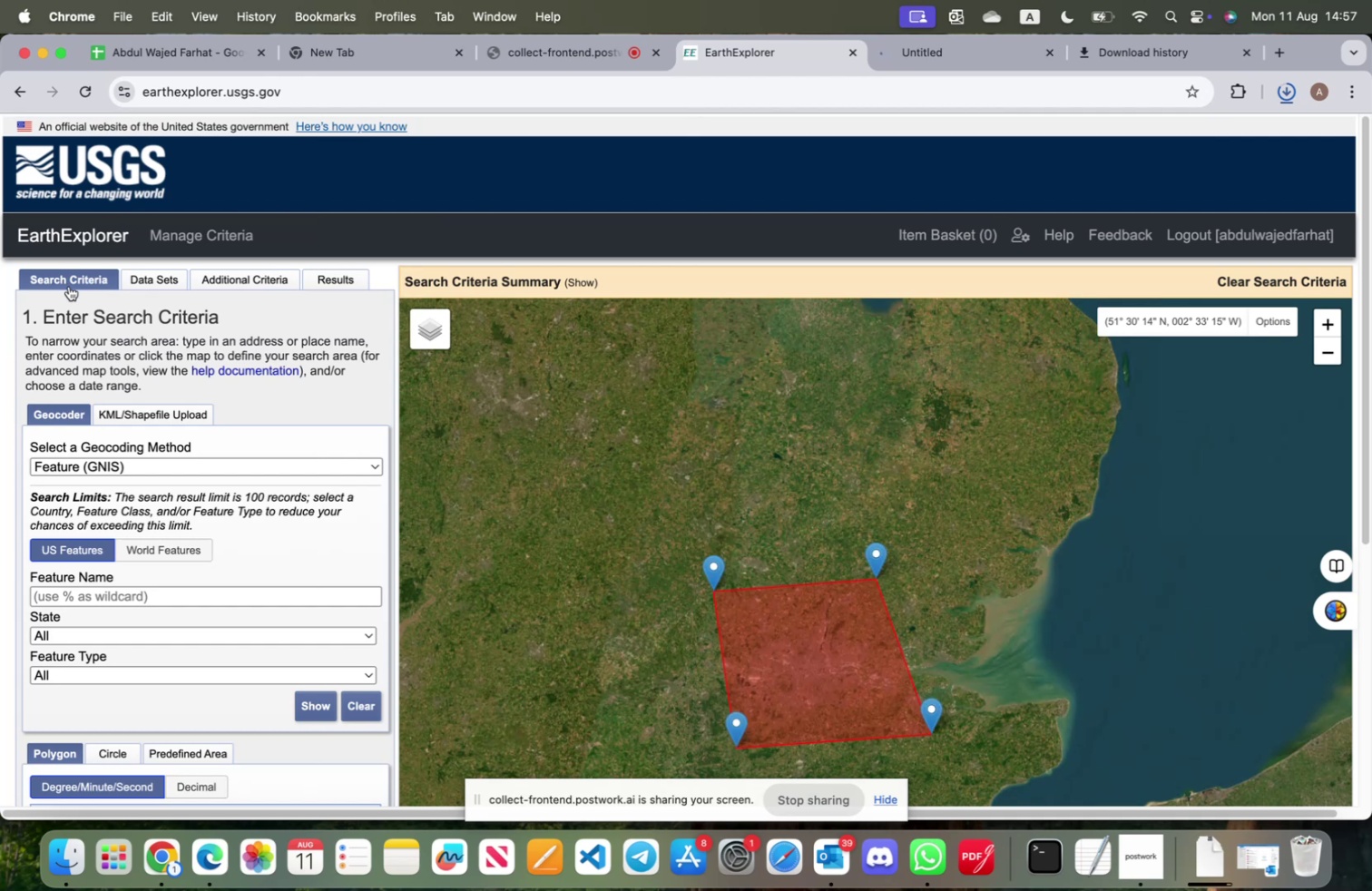 
scroll: coordinate [193, 485], scroll_direction: down, amount: 20.0
 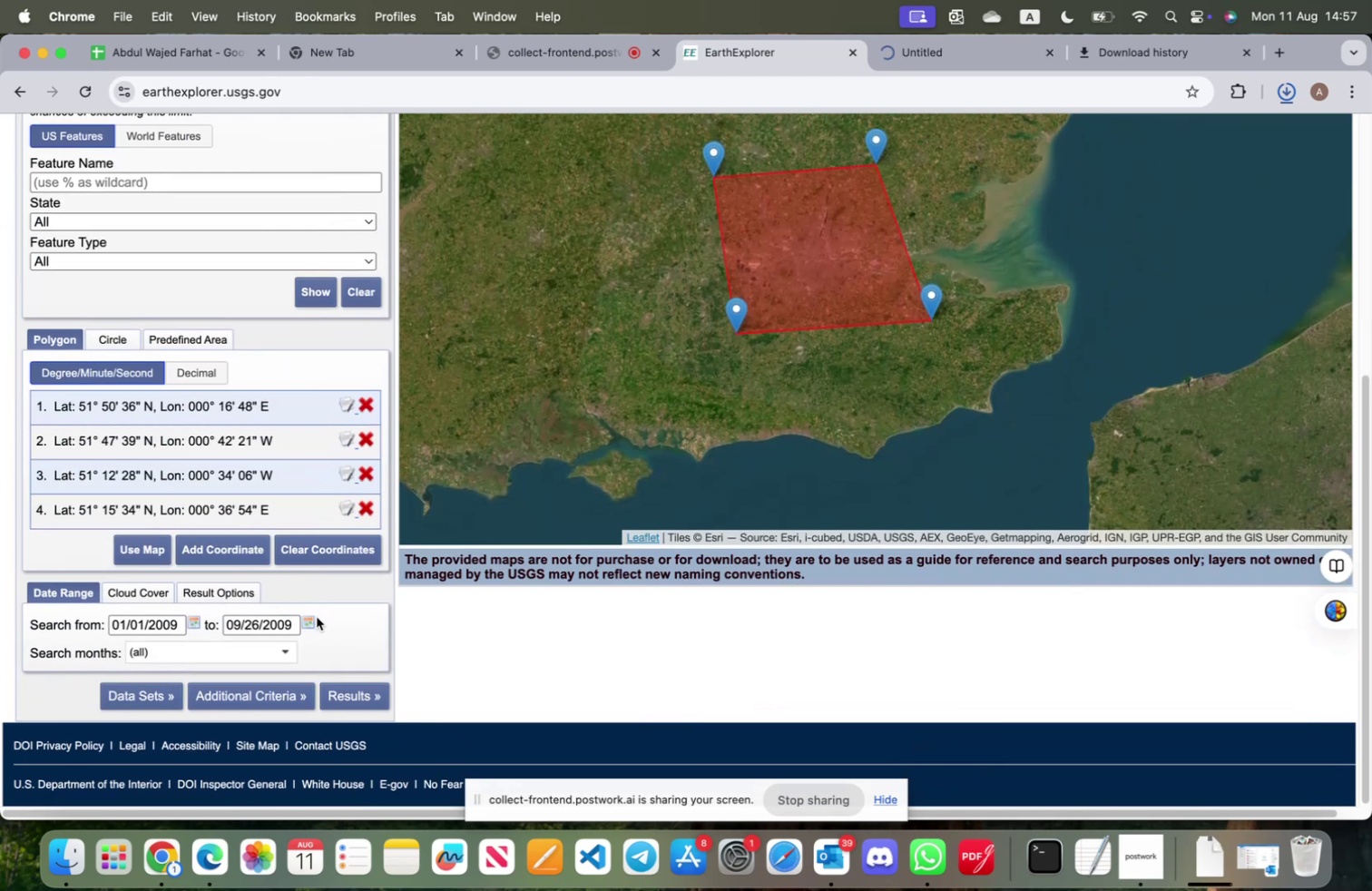 
left_click([309, 619])
 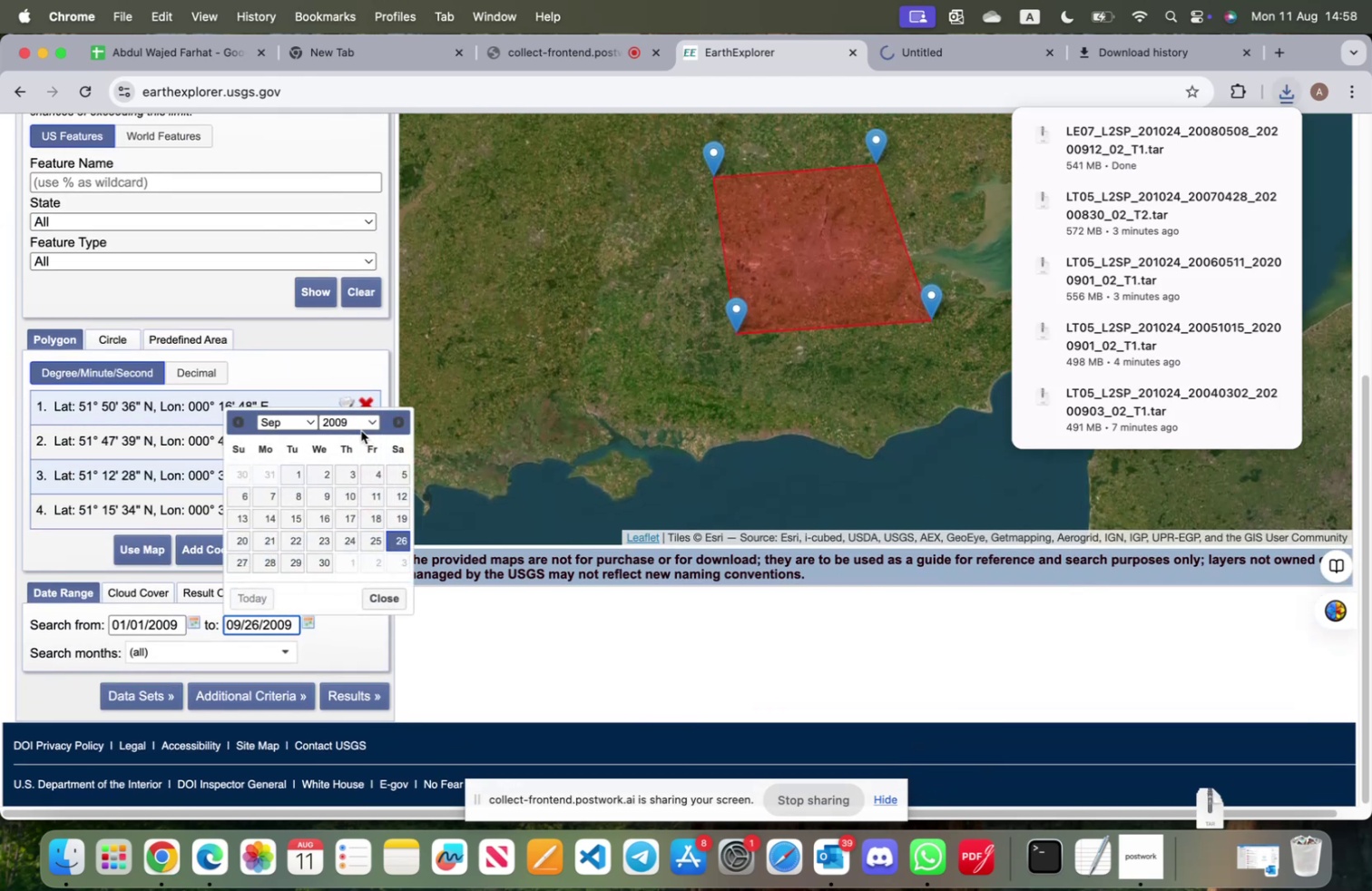 
left_click([364, 424])
 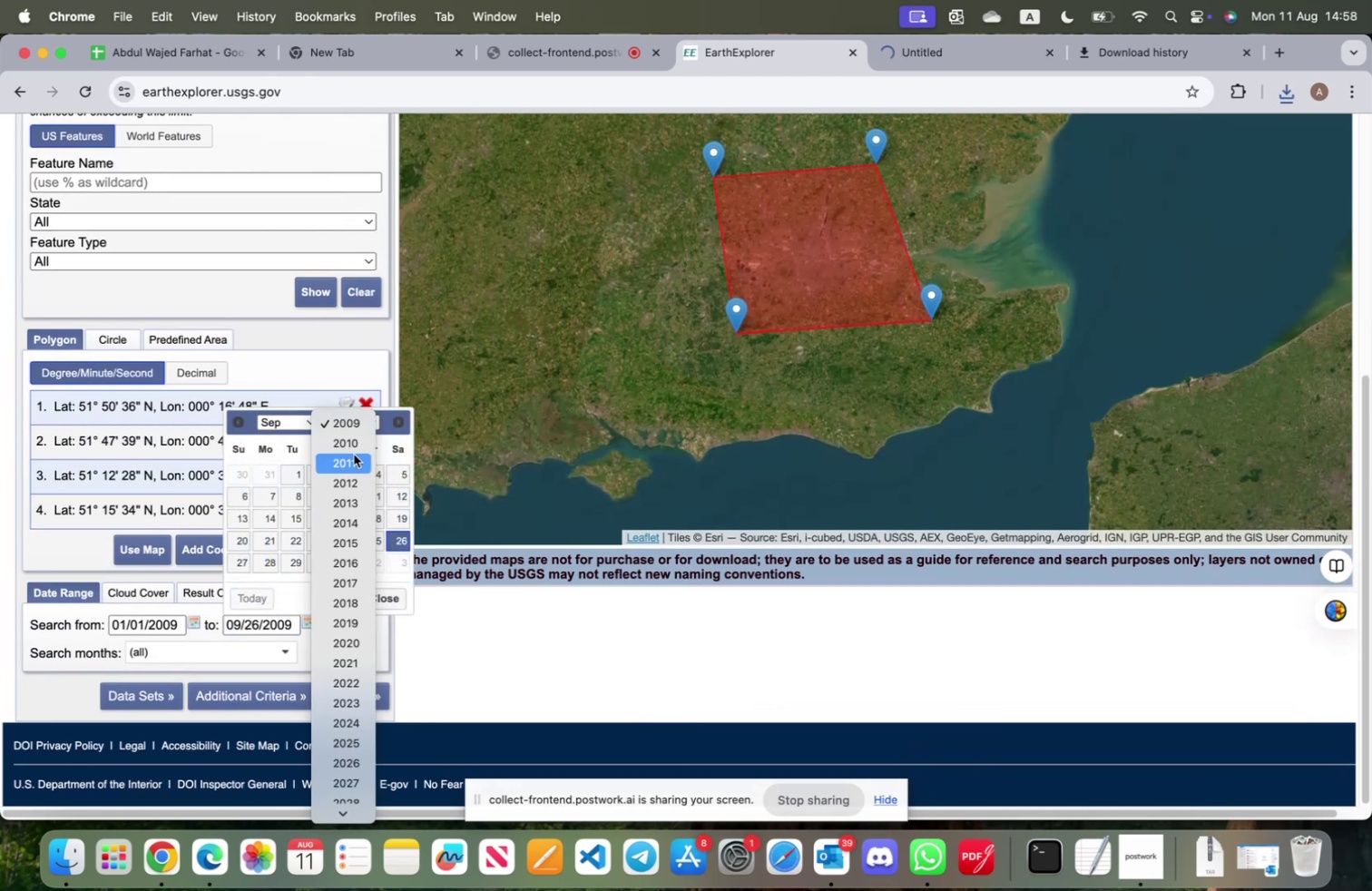 
left_click([353, 451])
 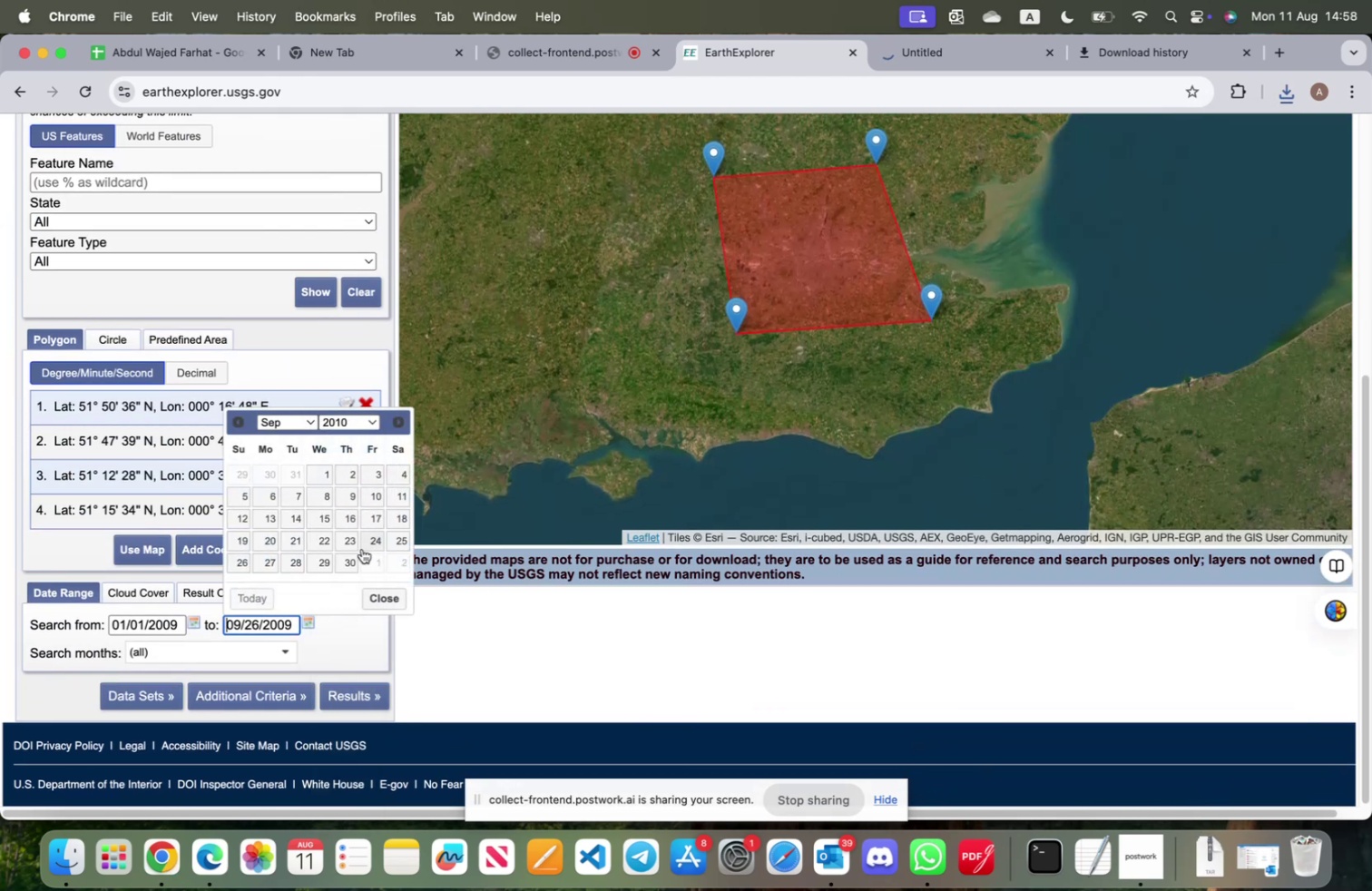 
left_click([348, 559])
 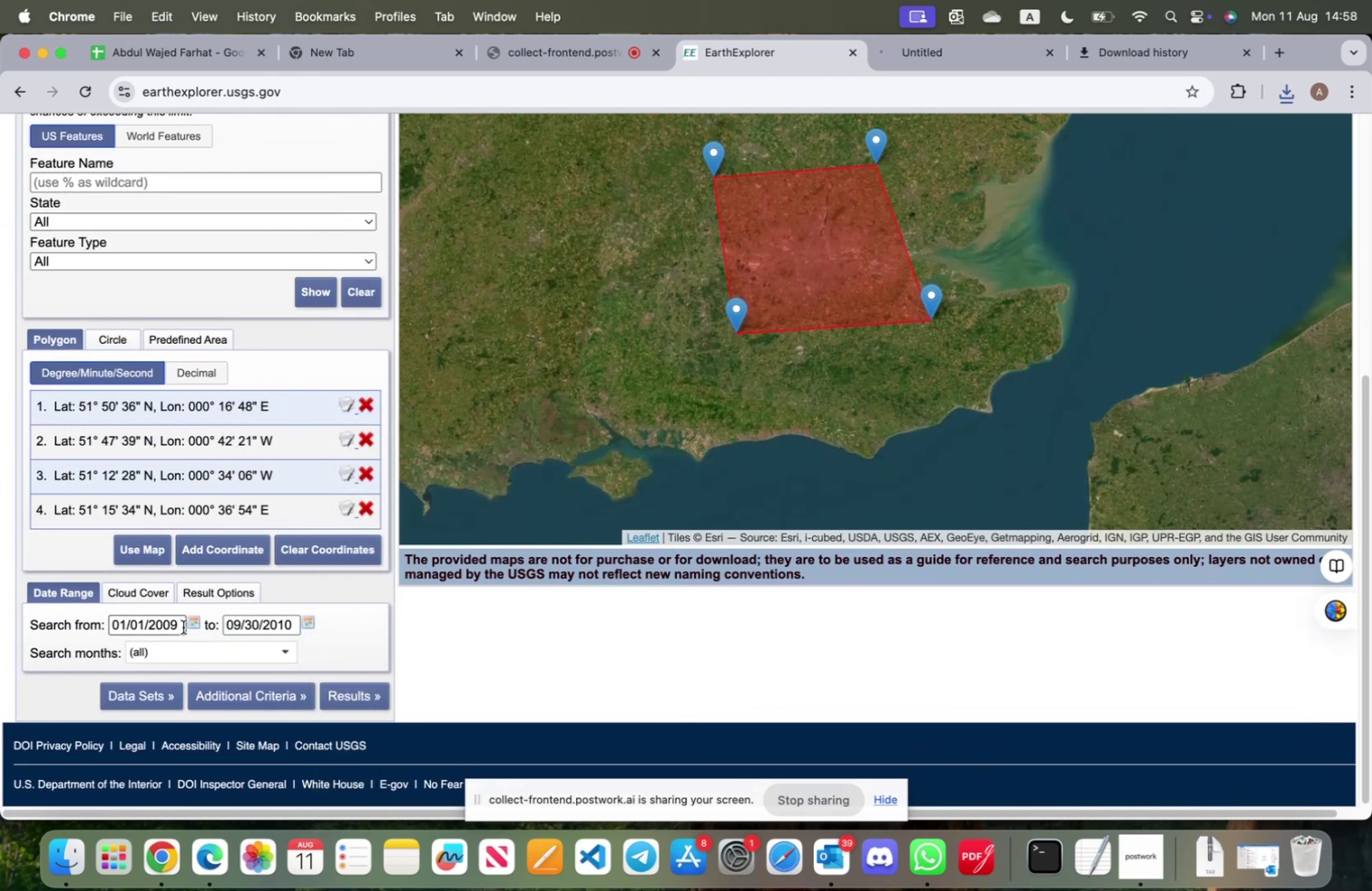 
left_click([194, 622])
 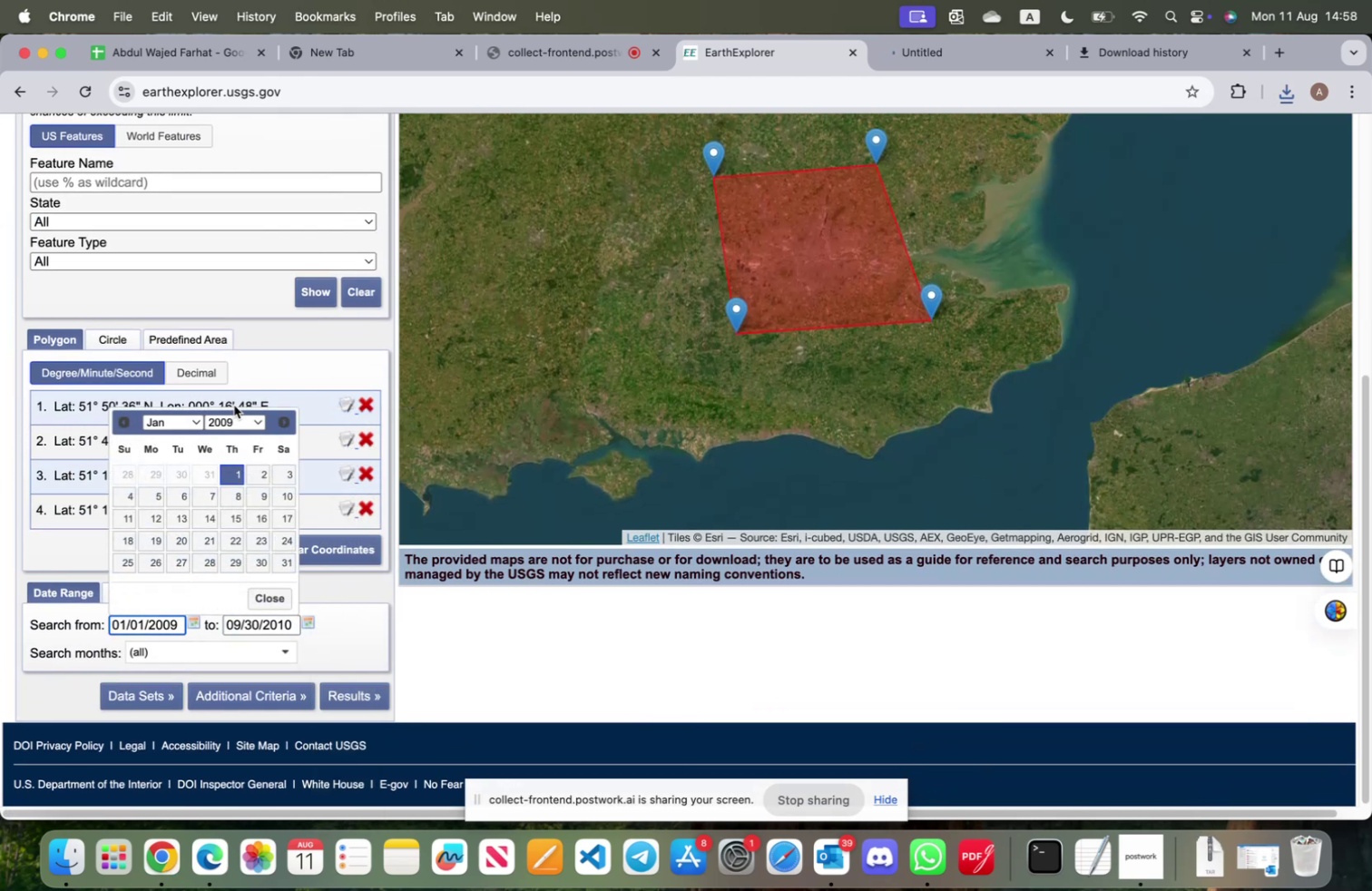 
left_click([237, 416])
 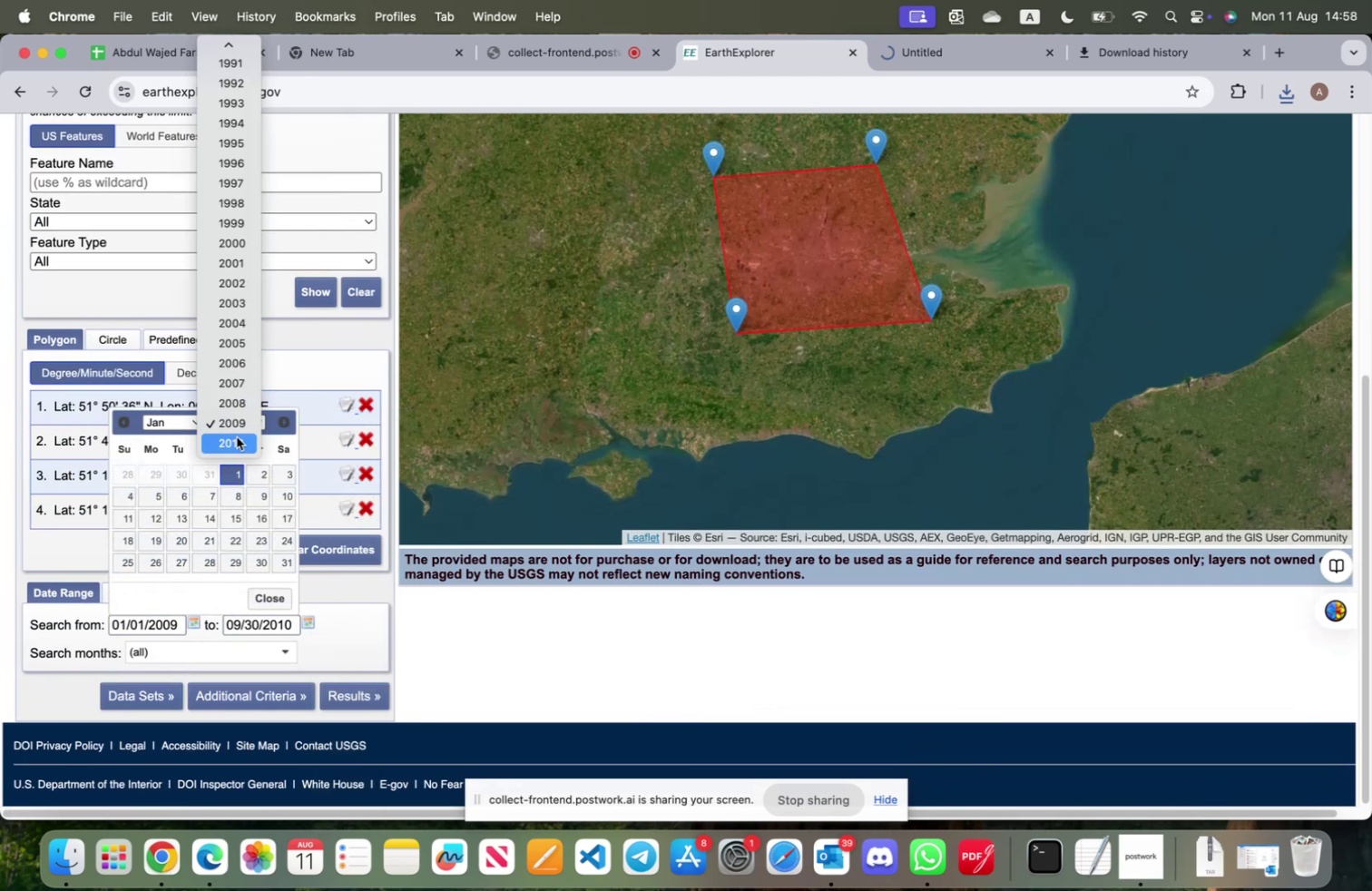 
left_click([237, 436])
 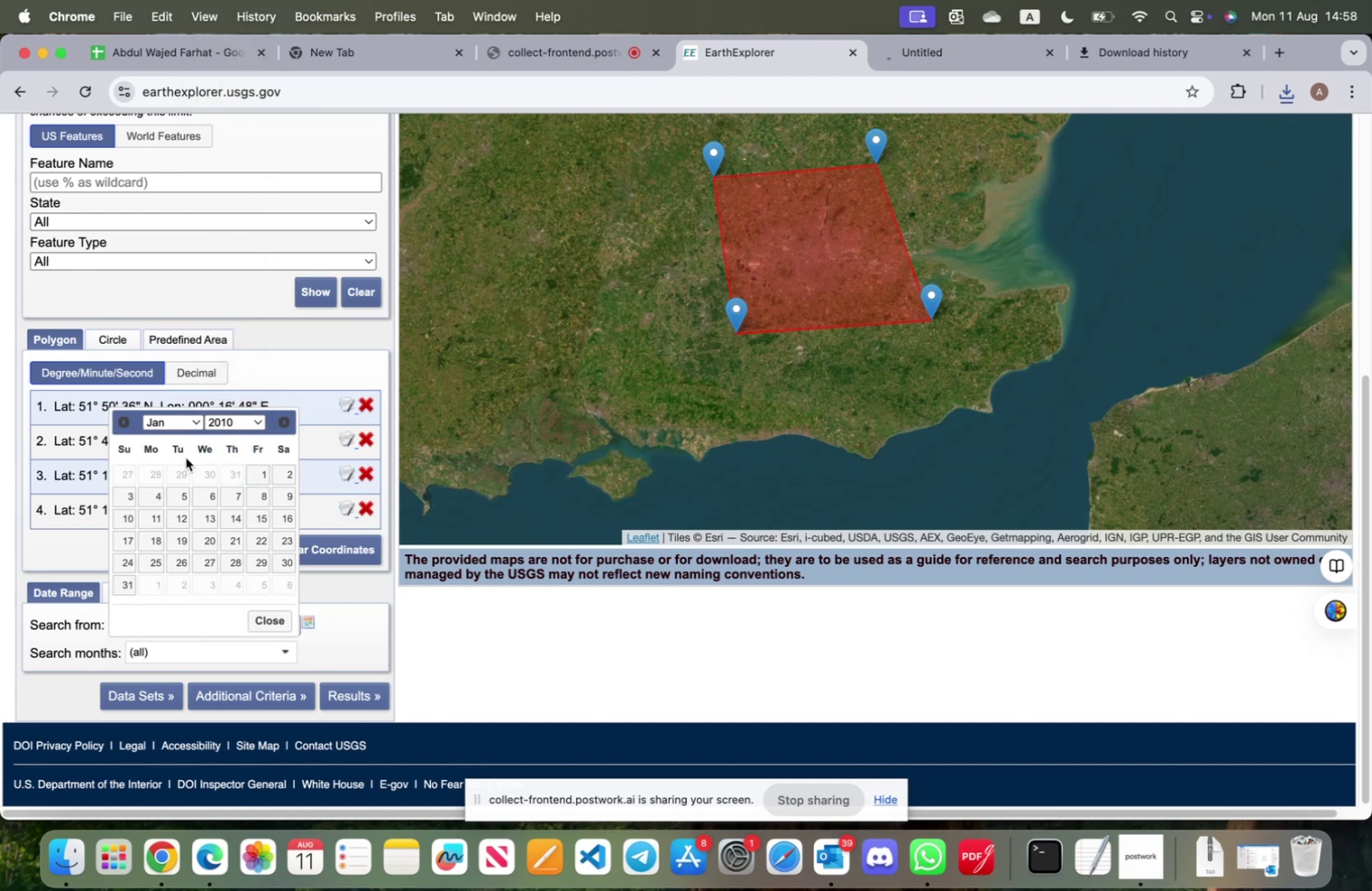 
left_click([252, 468])
 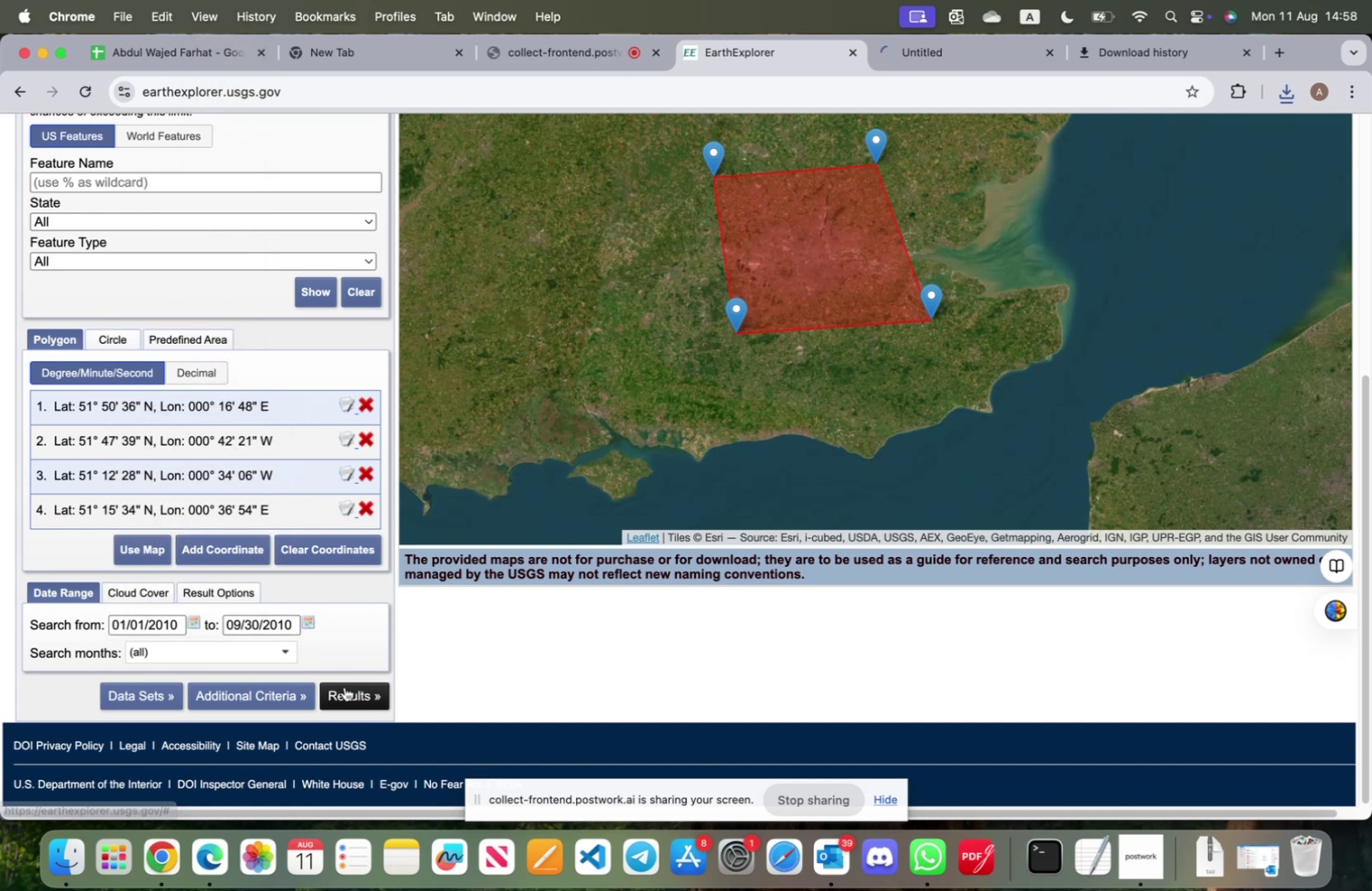 
left_click([346, 691])
 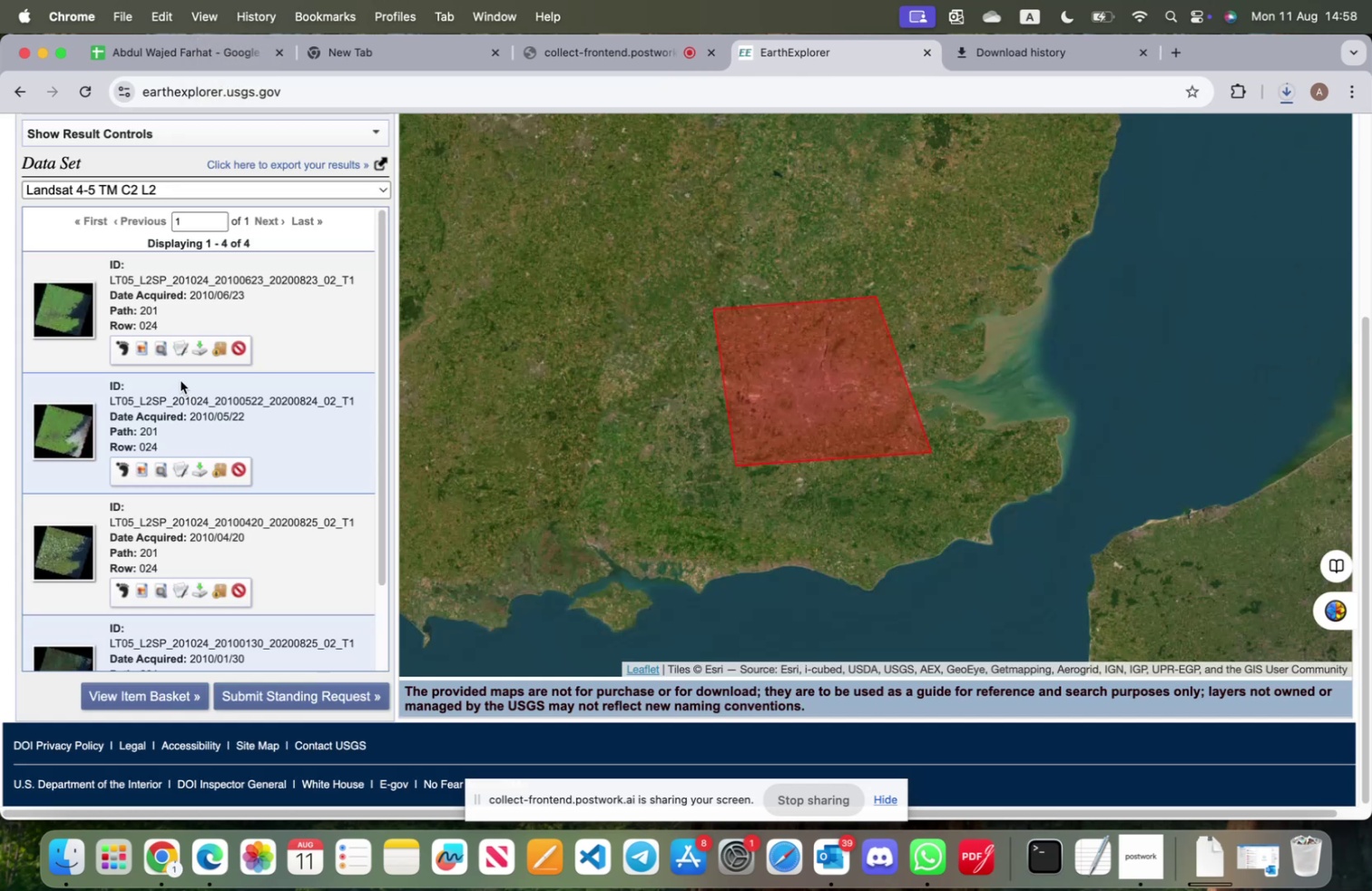 
left_click([179, 351])
 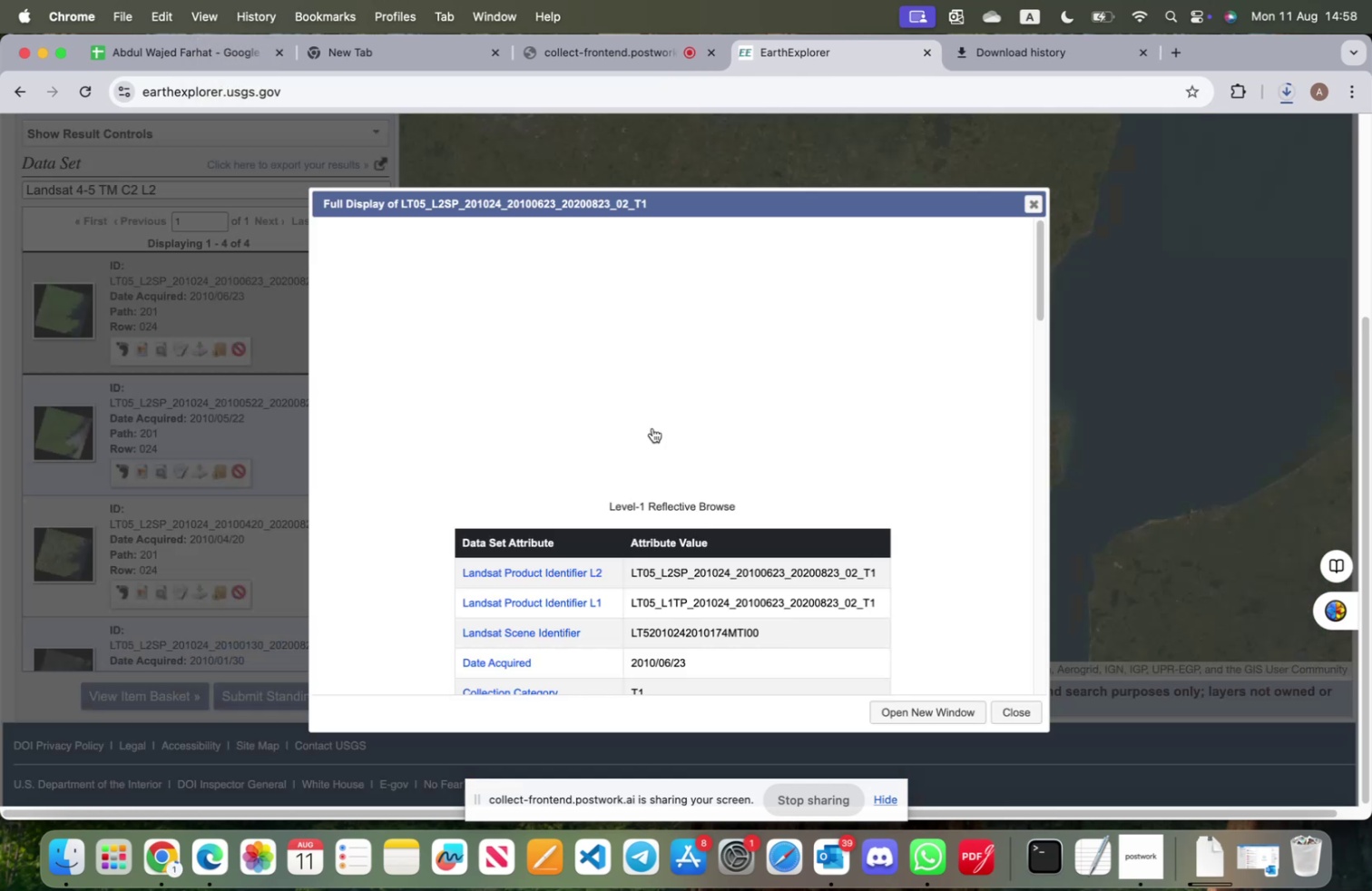 
scroll: coordinate [668, 577], scroll_direction: down, amount: 15.0
 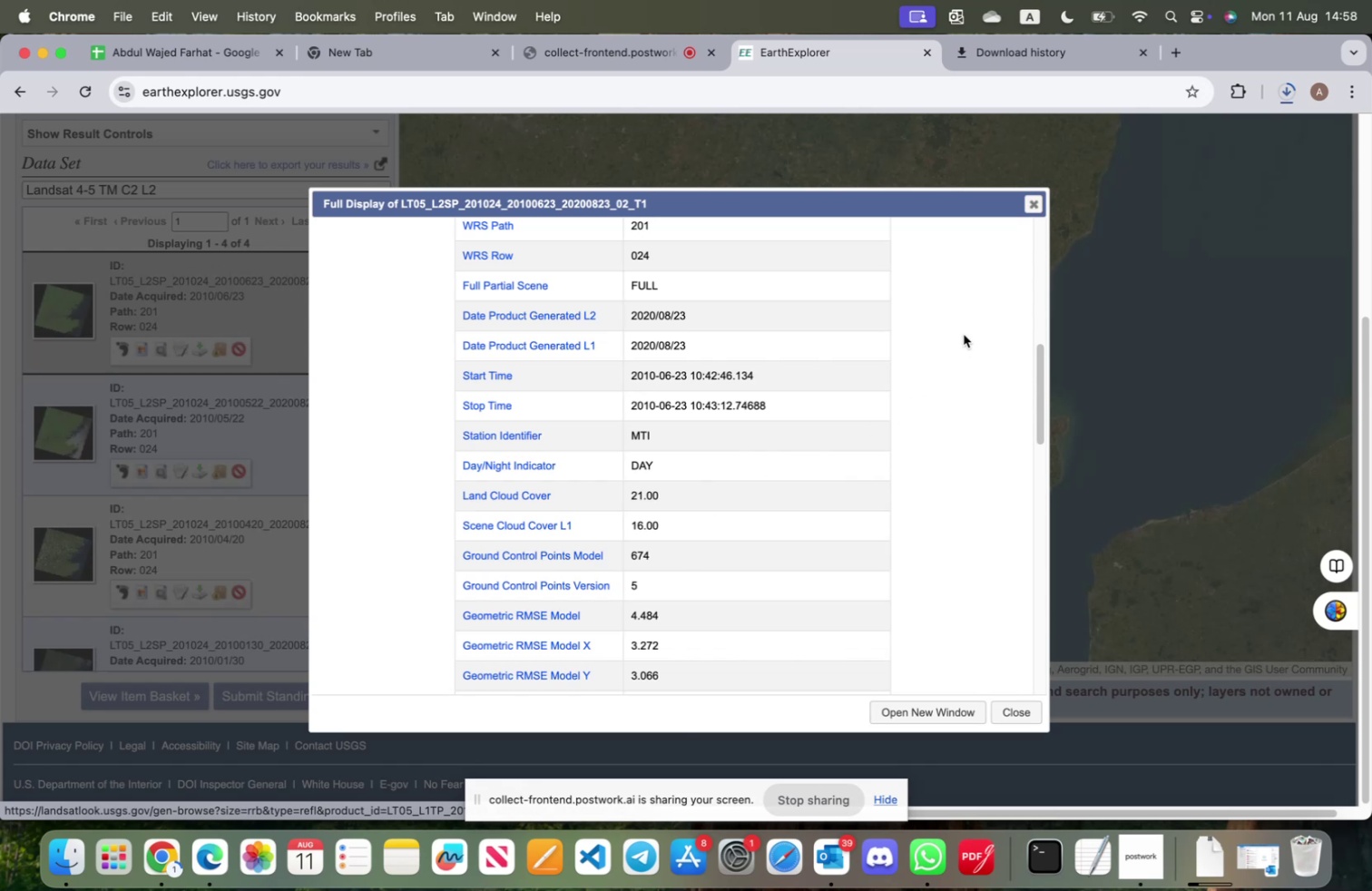 
left_click([1033, 208])
 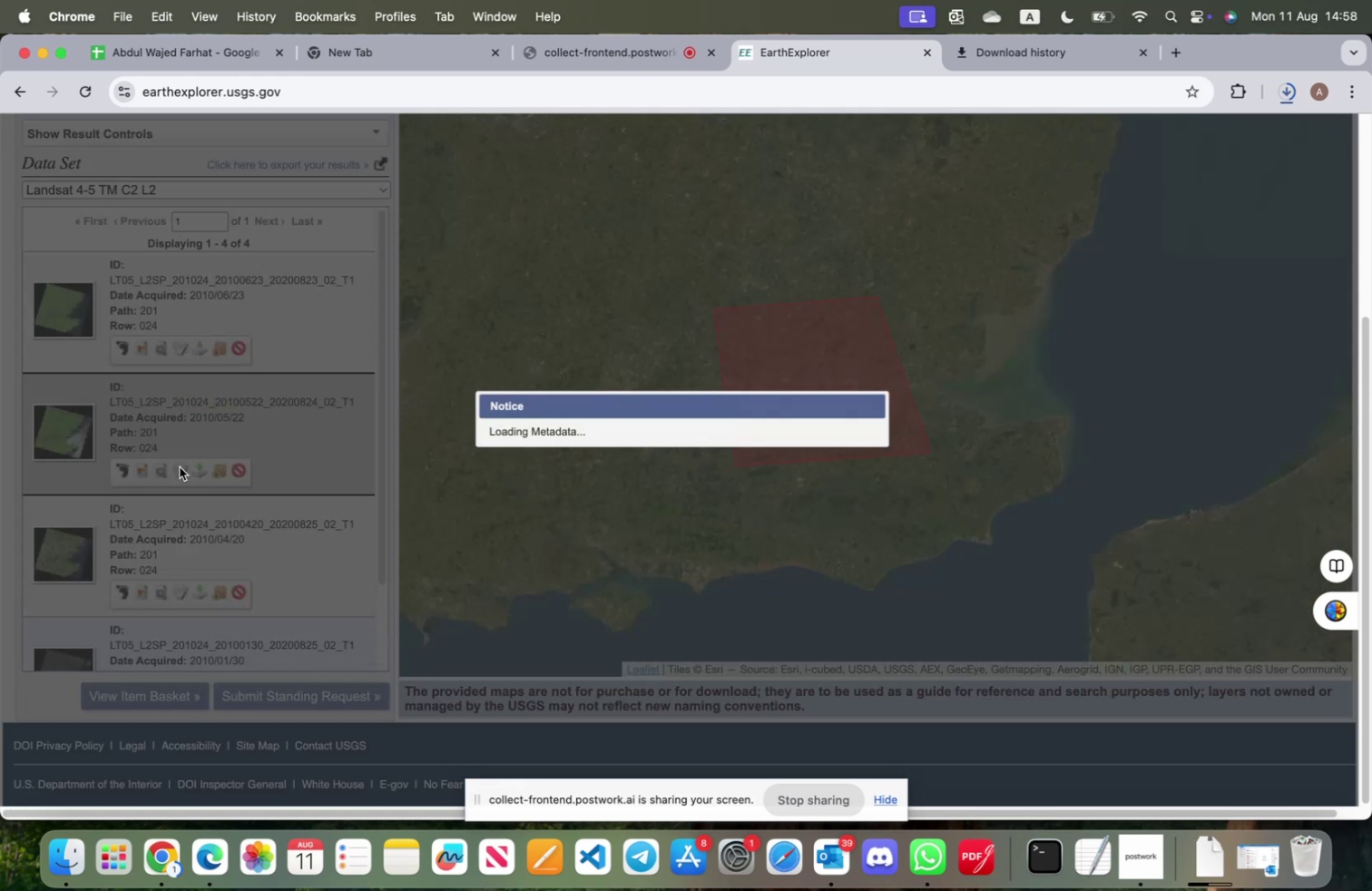 
wait(6.8)
 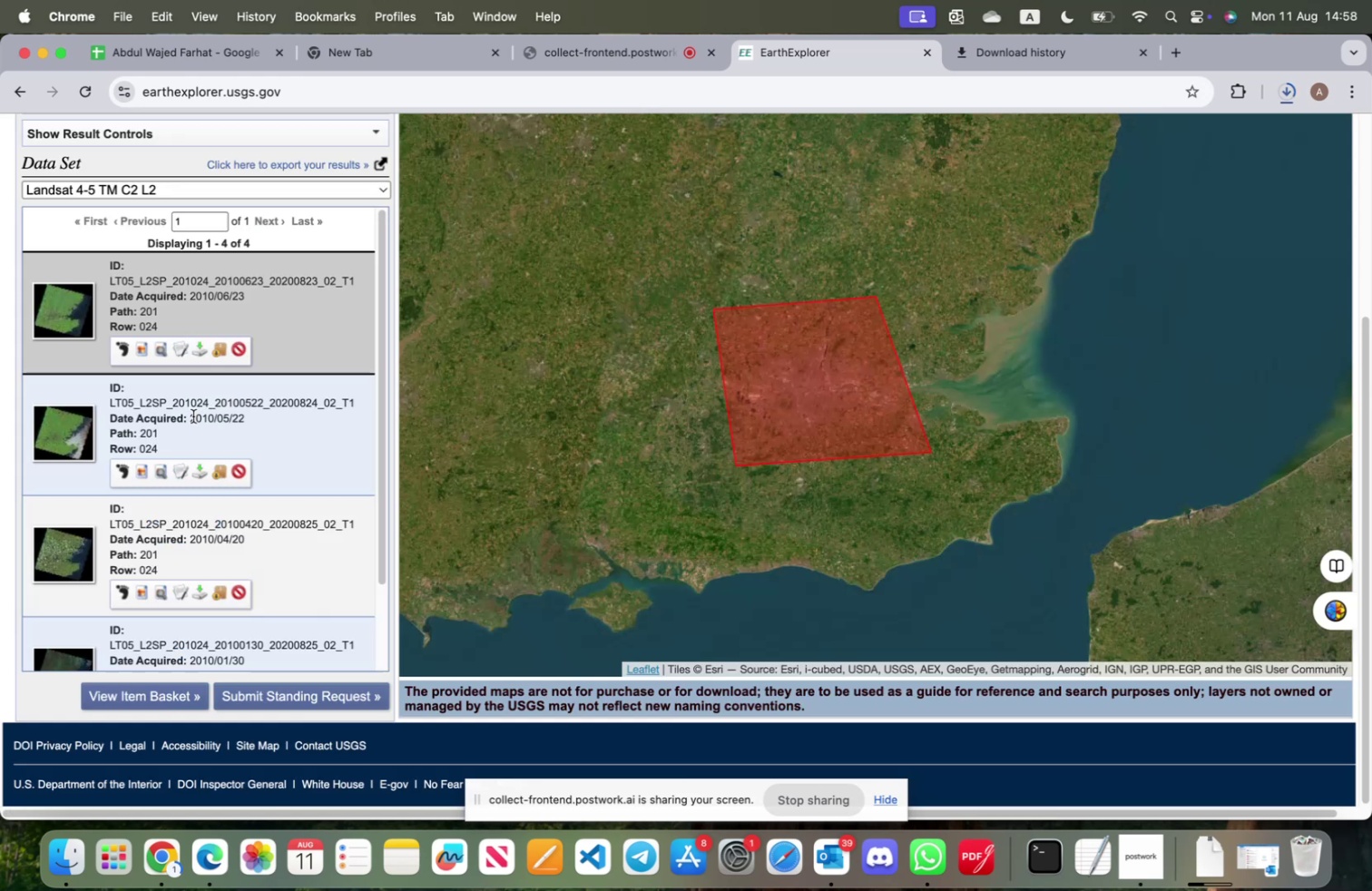 
scroll: coordinate [742, 589], scroll_direction: down, amount: 13.0
 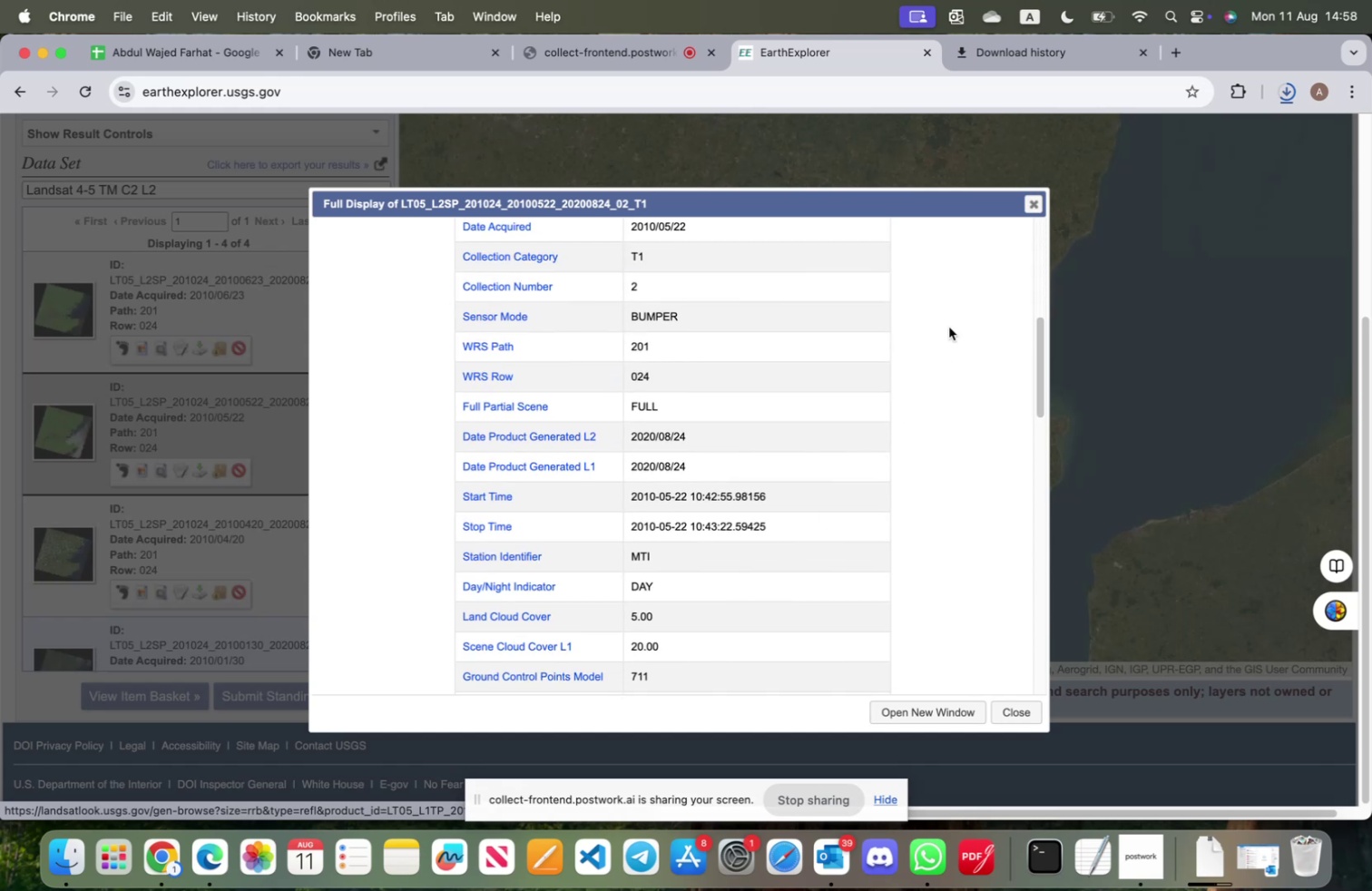 
left_click([1038, 209])
 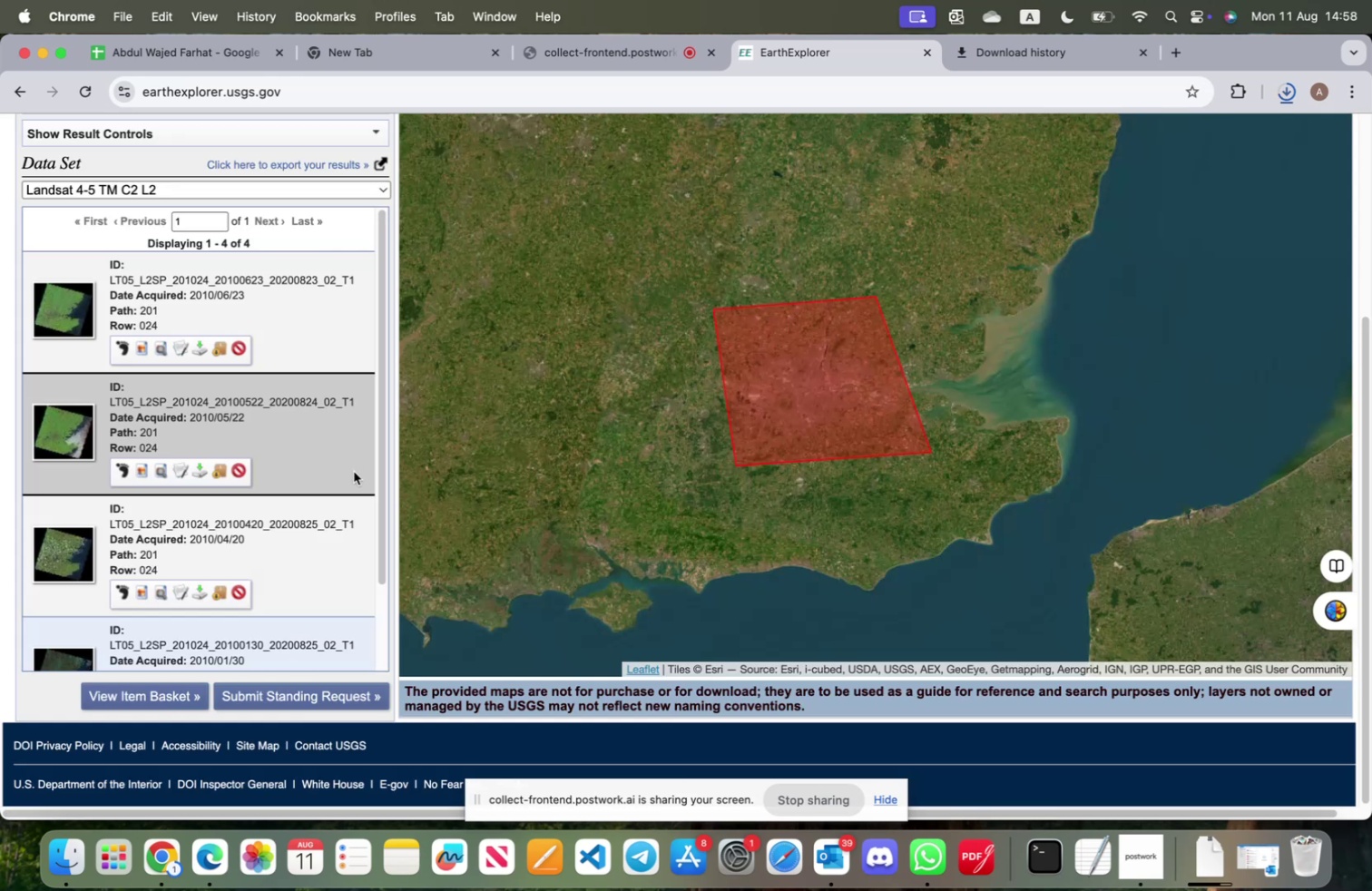 
scroll: coordinate [222, 533], scroll_direction: down, amount: 3.0
 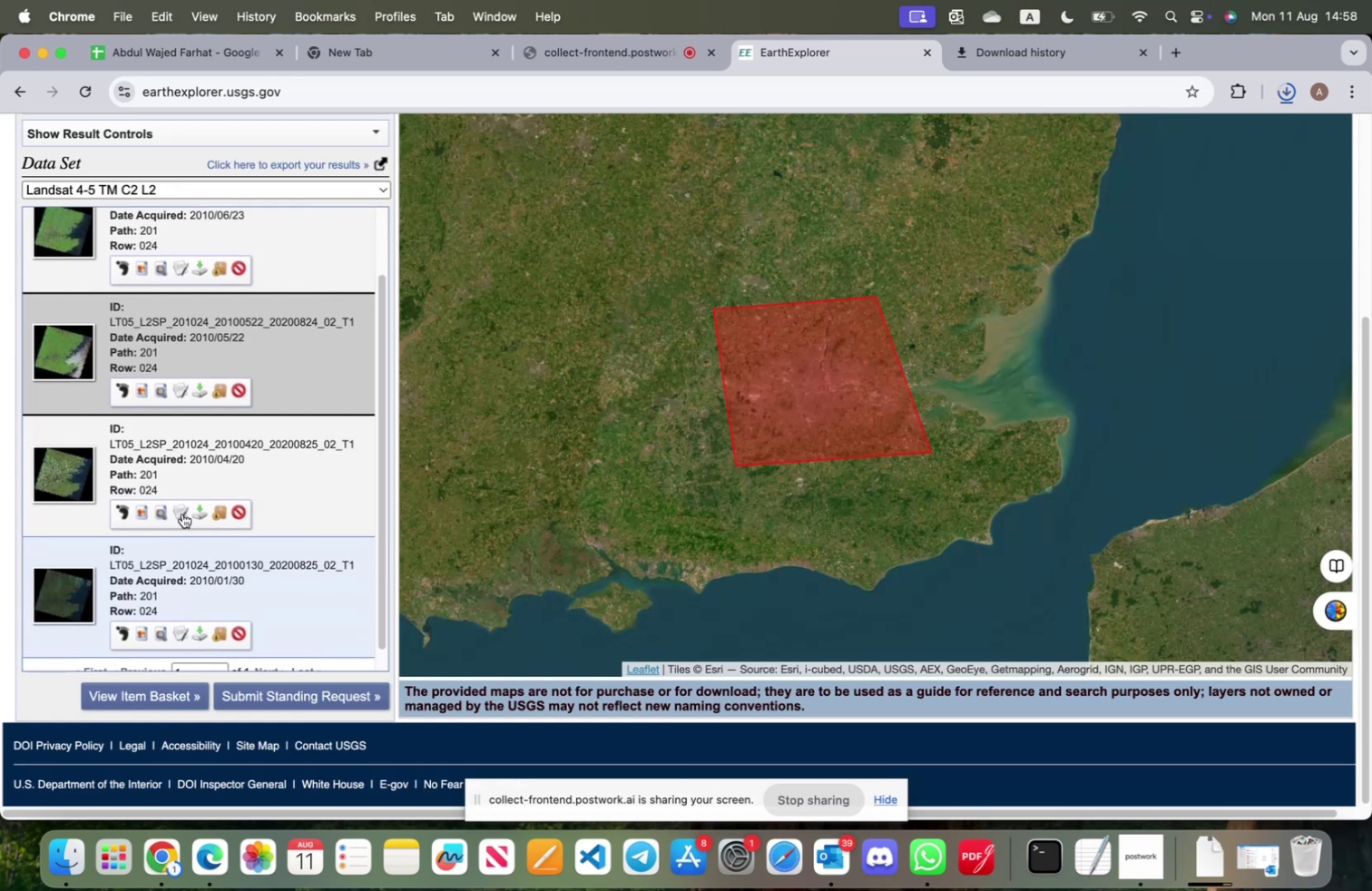 
left_click([182, 513])
 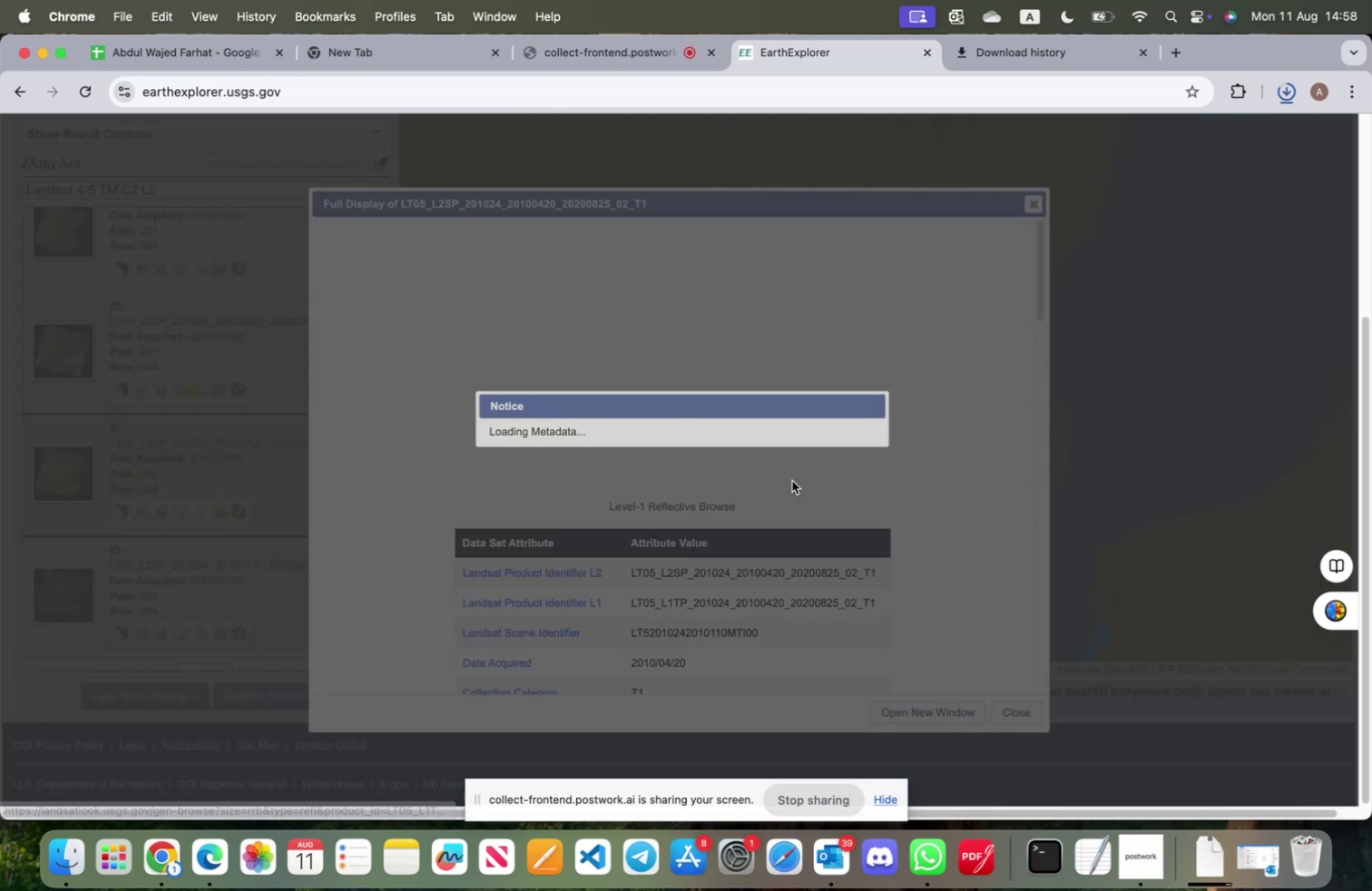 
scroll: coordinate [773, 576], scroll_direction: down, amount: 18.0
 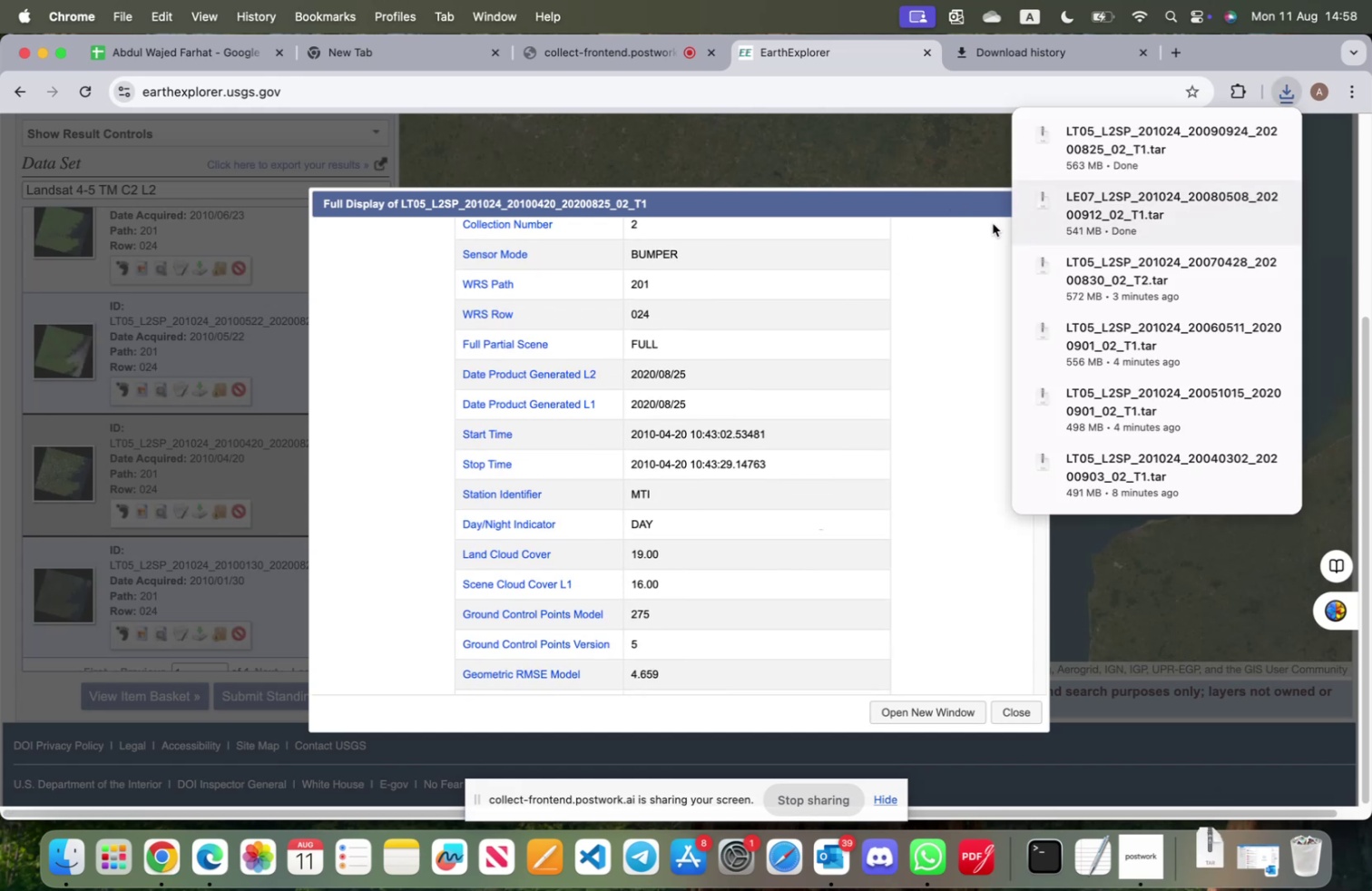 
left_click([930, 230])
 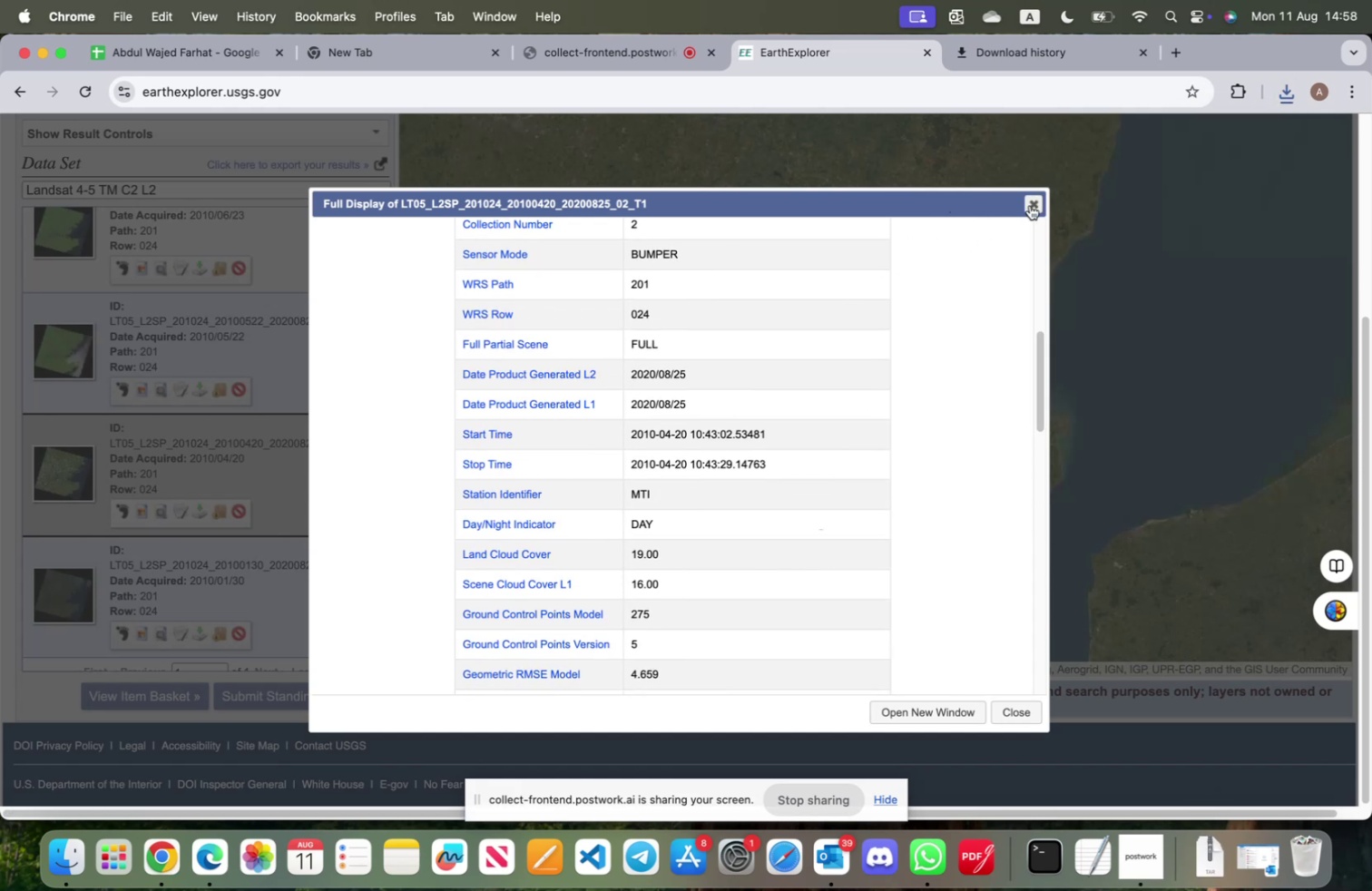 
left_click([1034, 205])
 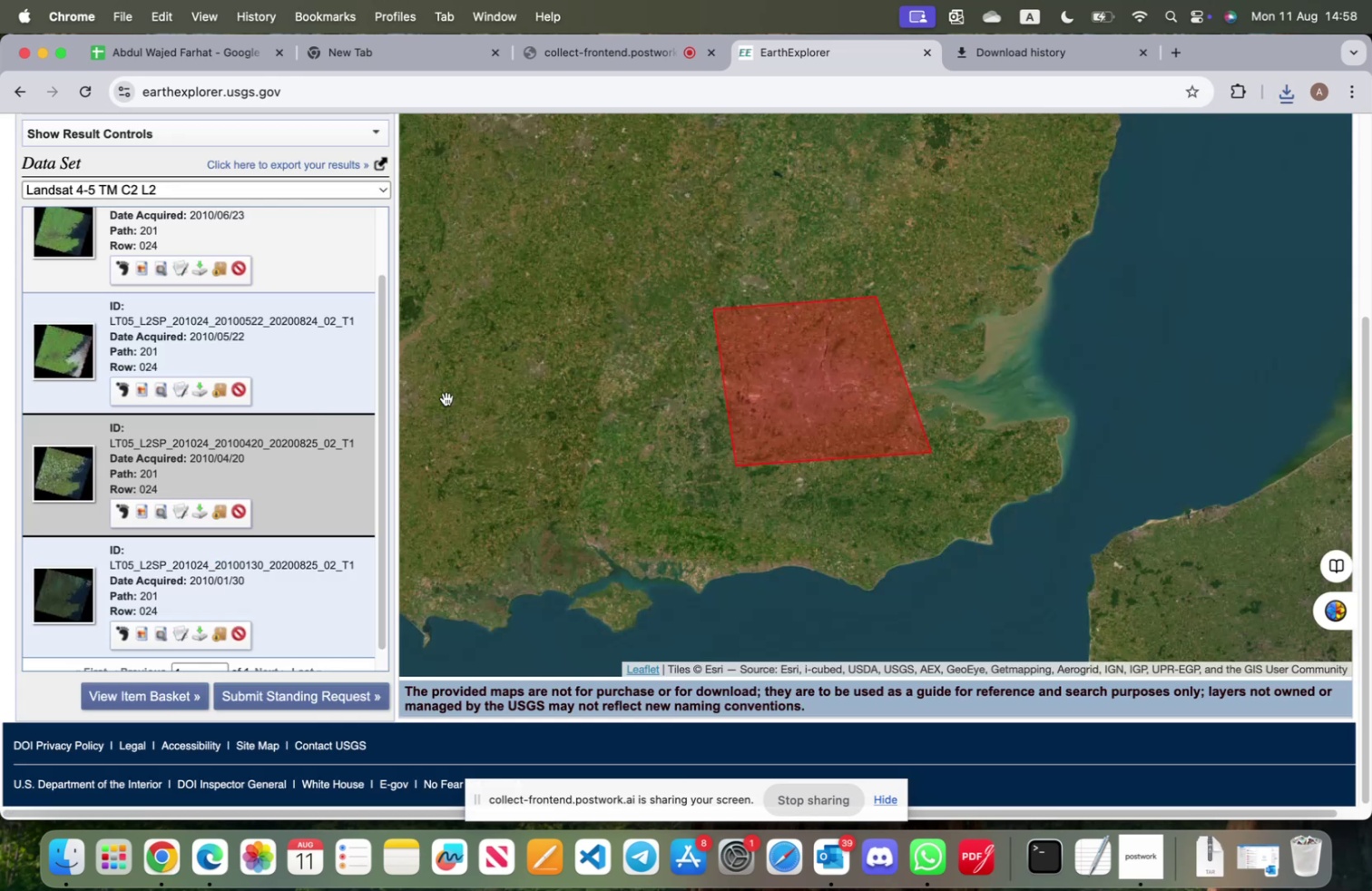 
scroll: coordinate [286, 467], scroll_direction: down, amount: 7.0
 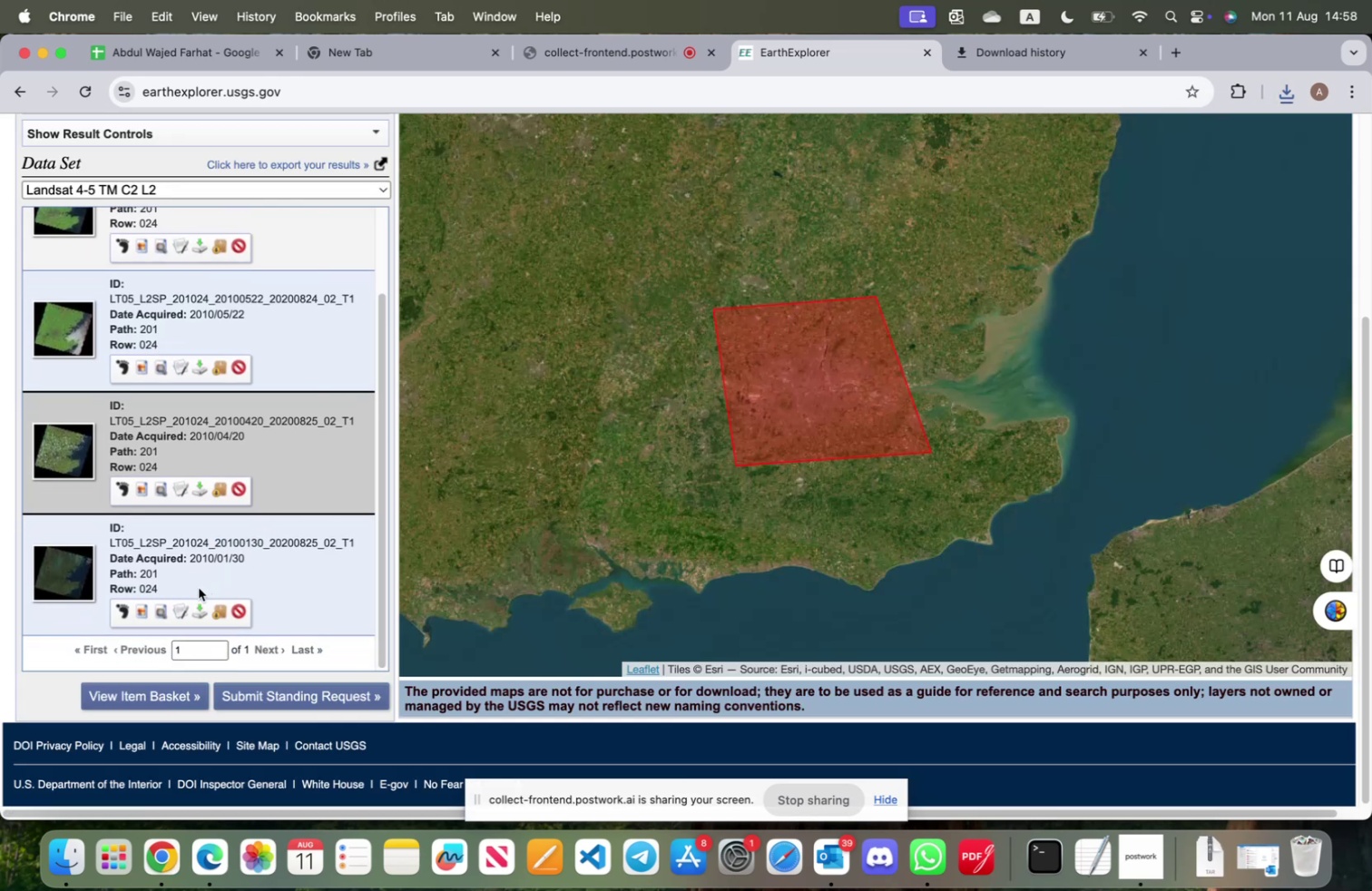 
scroll: coordinate [126, 549], scroll_direction: up, amount: 6.0
 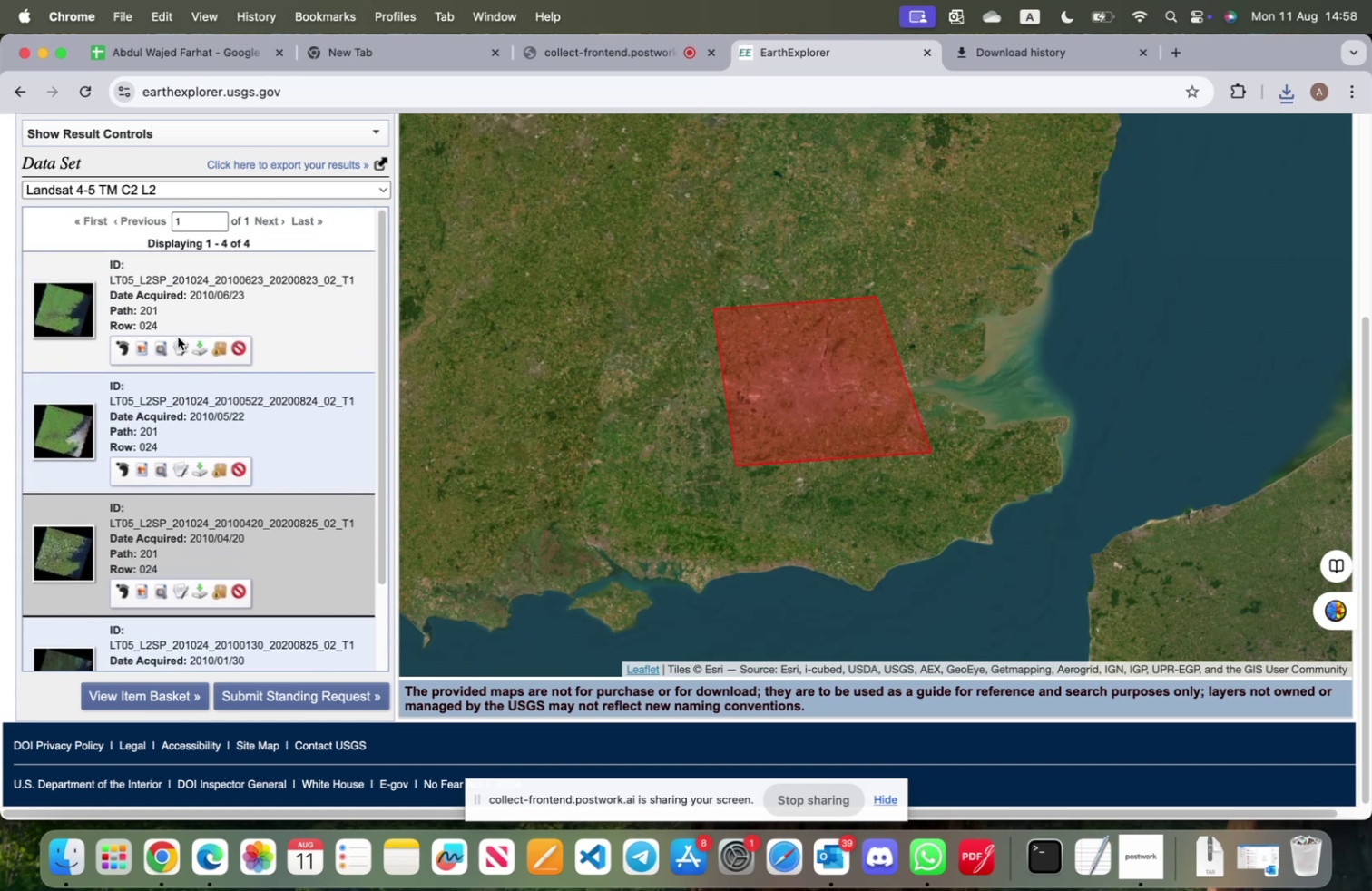 
left_click([177, 351])
 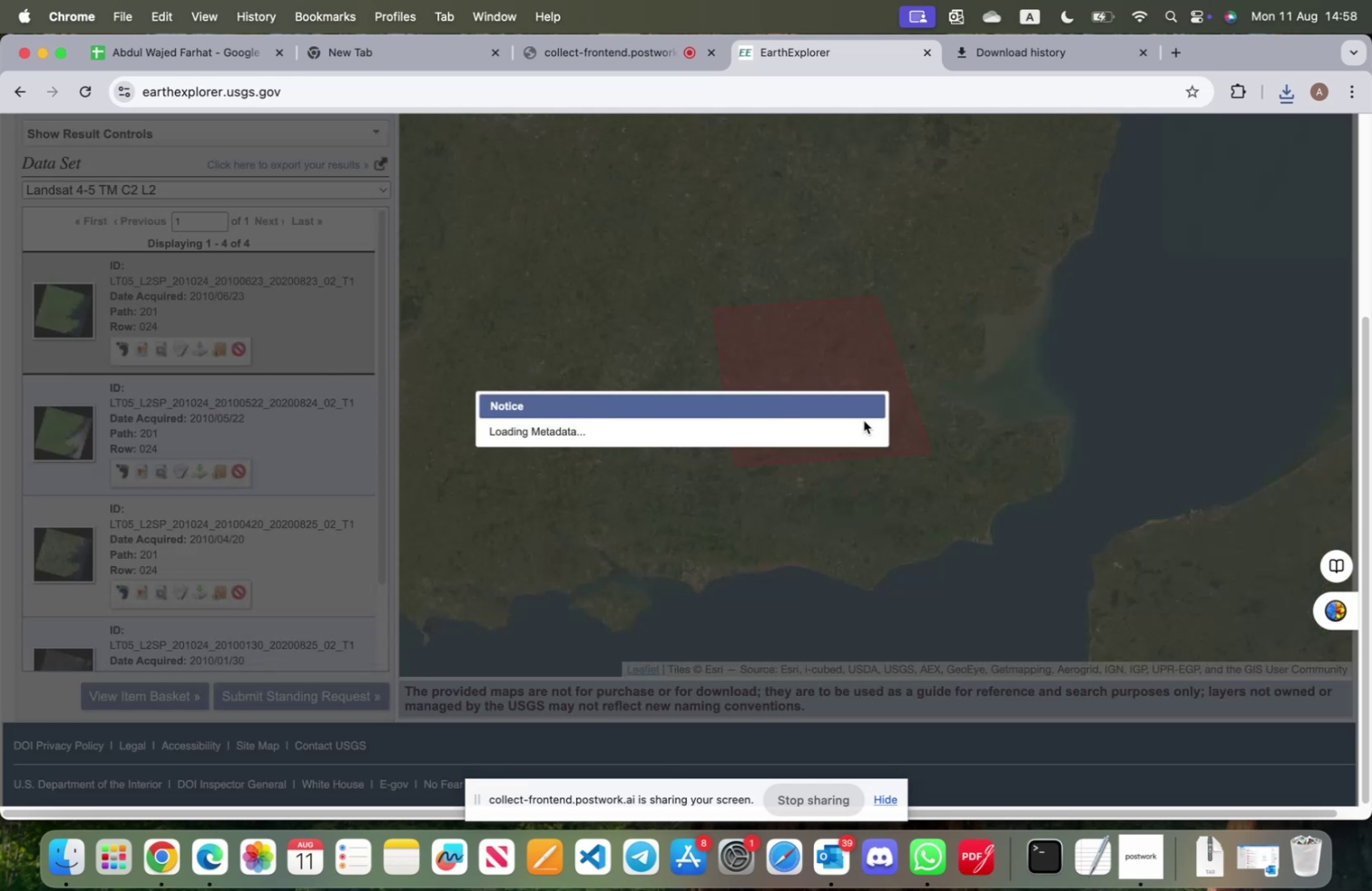 
scroll: coordinate [852, 475], scroll_direction: down, amount: 13.0
 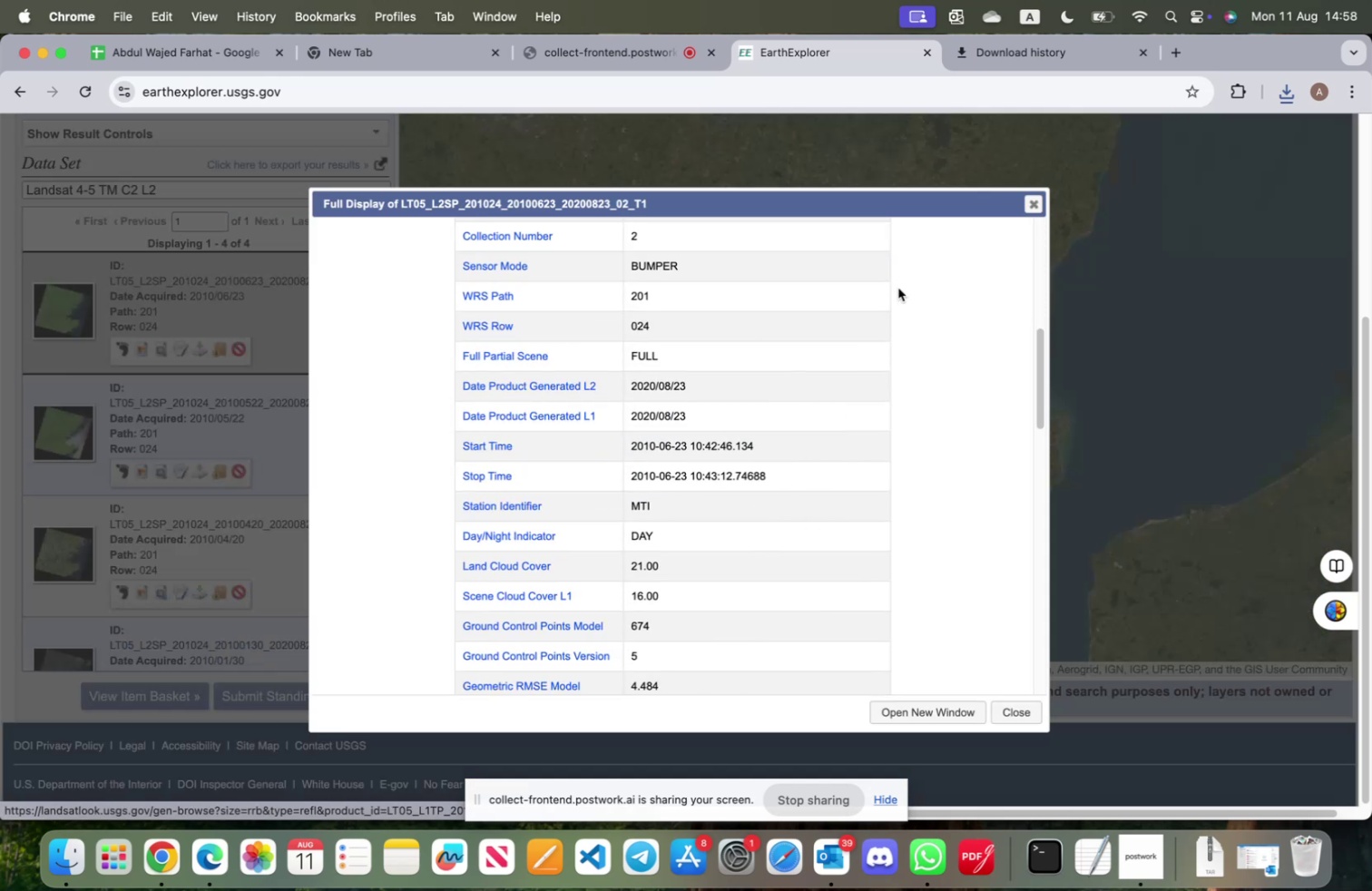 
left_click([1039, 200])
 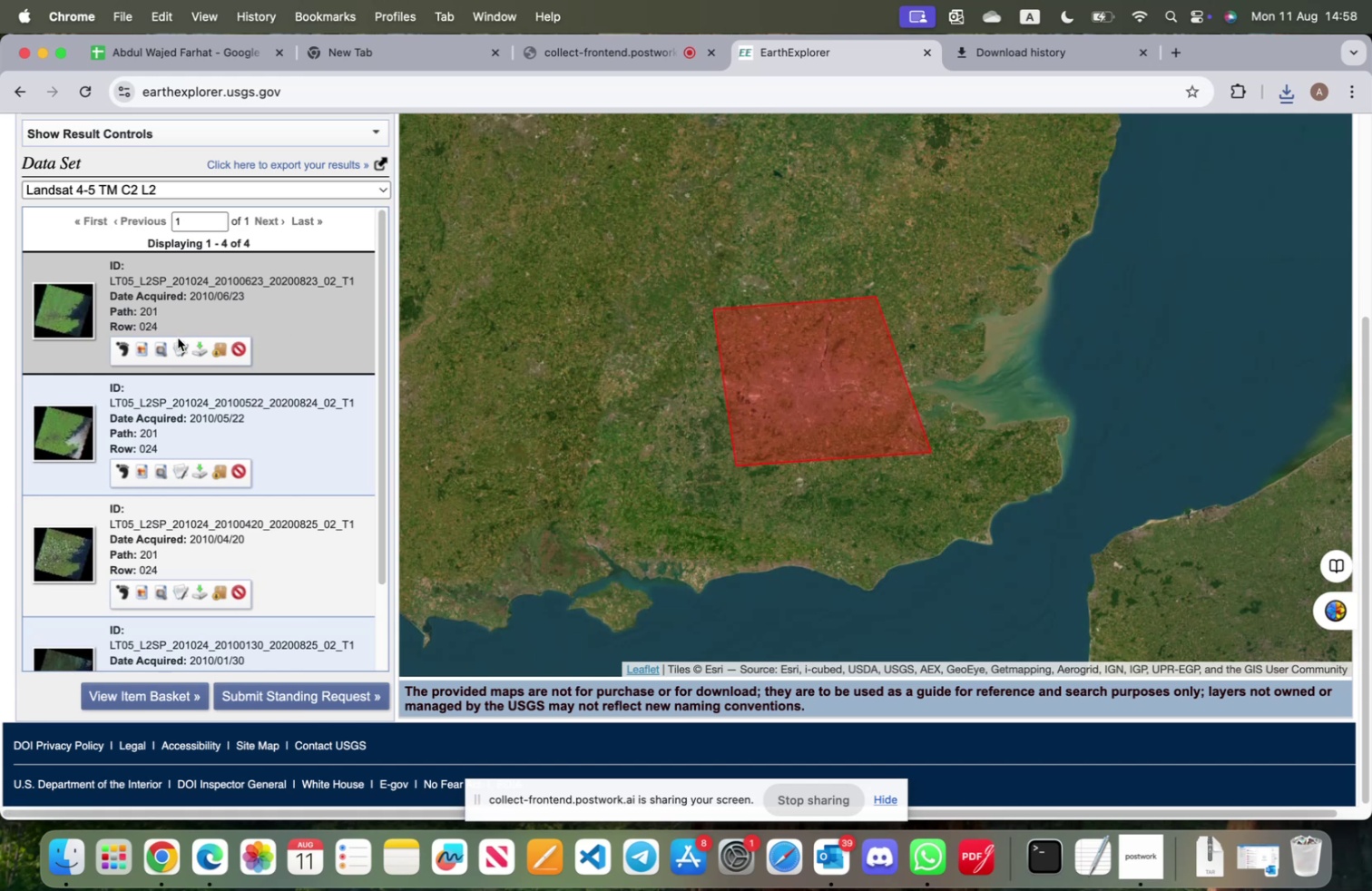 
left_click([197, 348])
 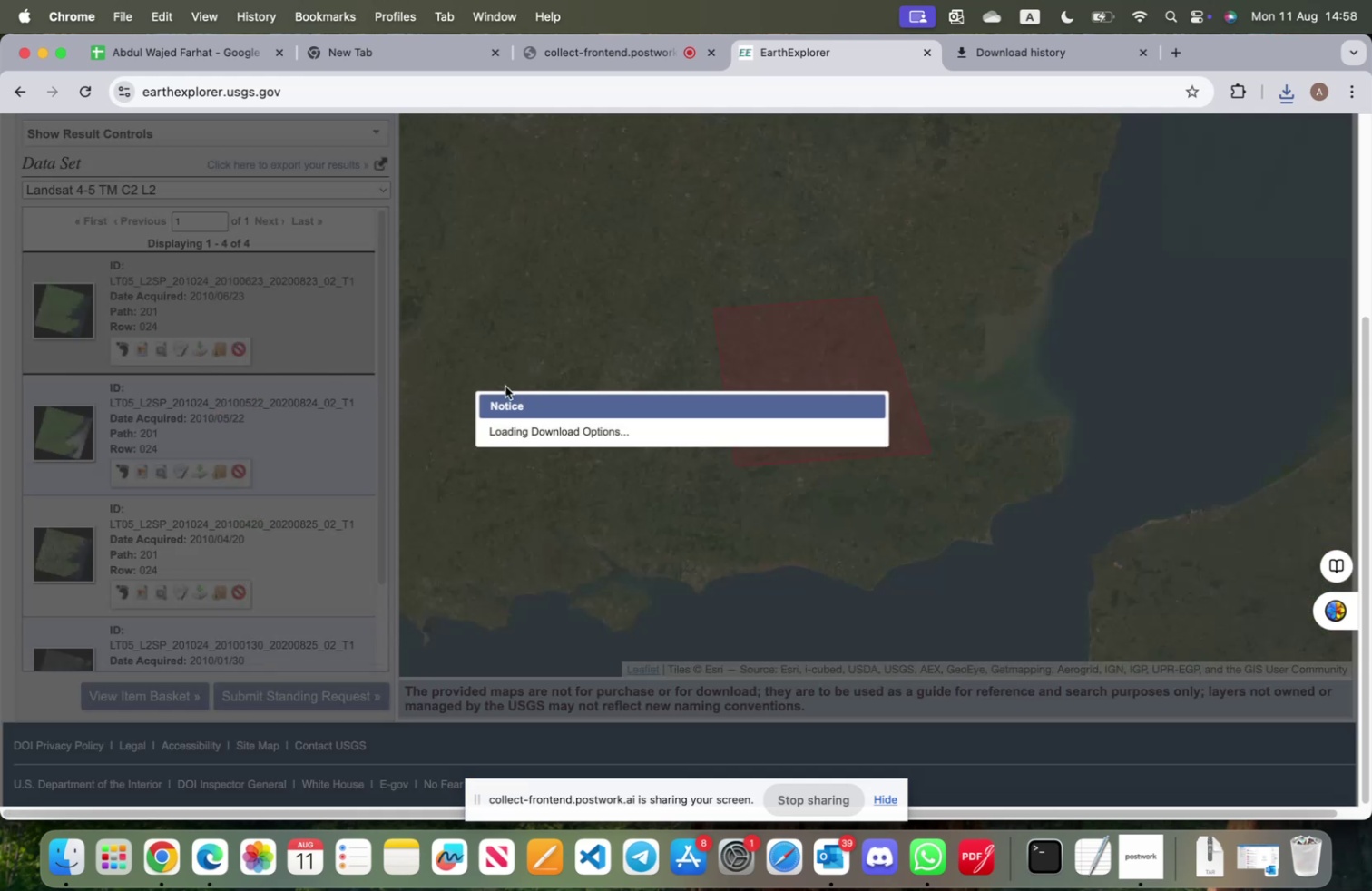 
mouse_move([680, 436])
 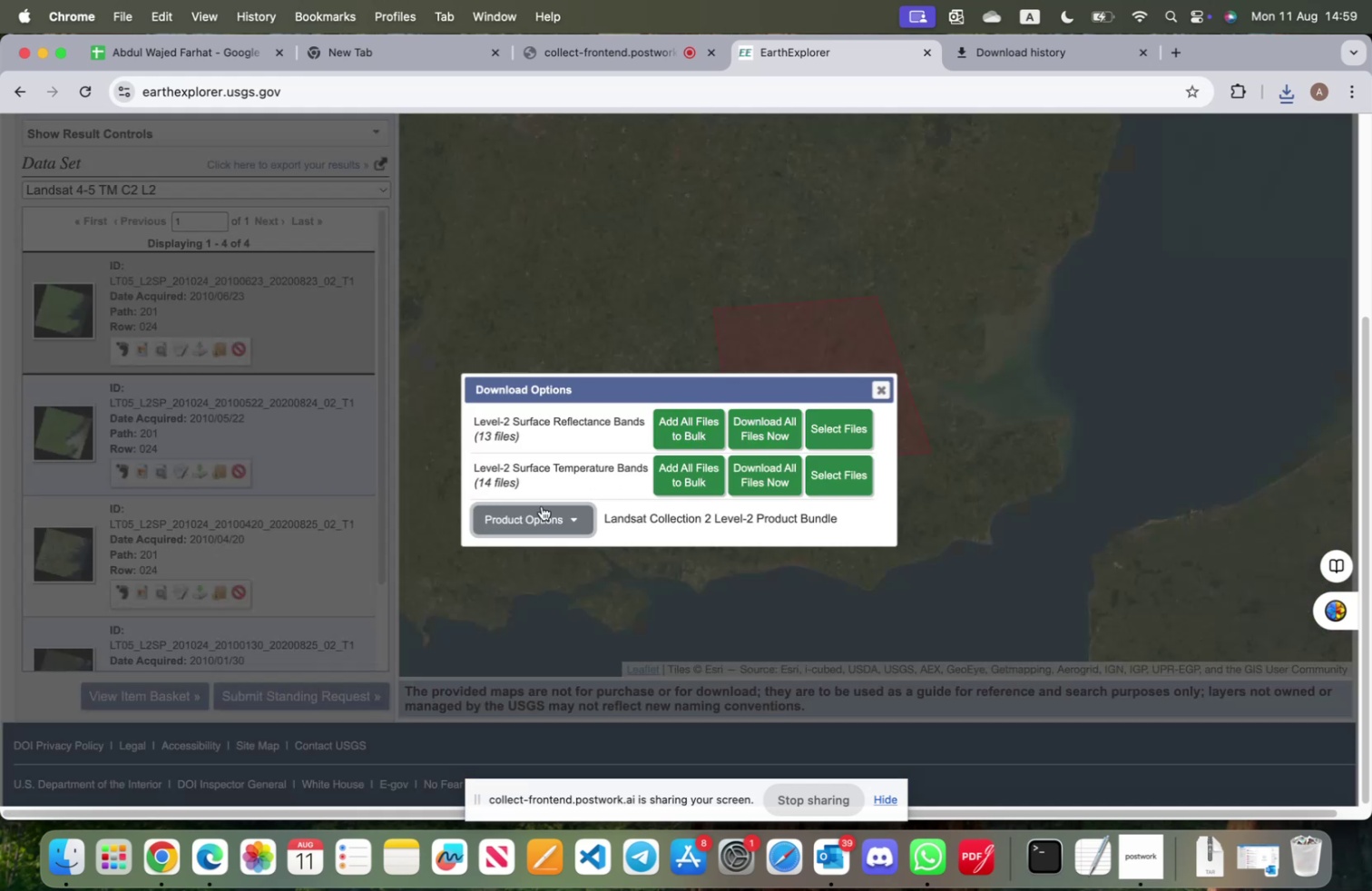 
left_click([536, 512])
 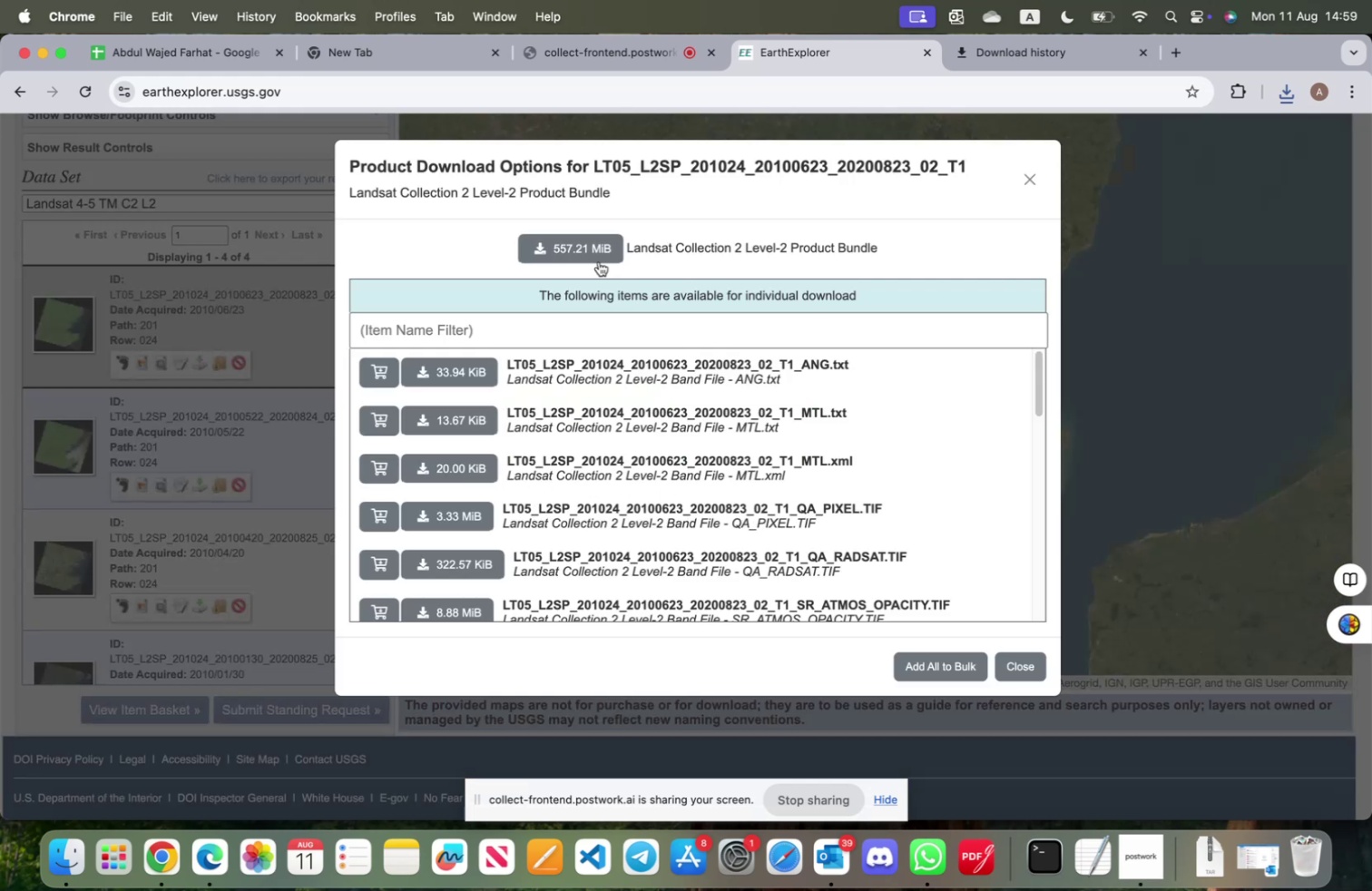 
left_click([593, 252])
 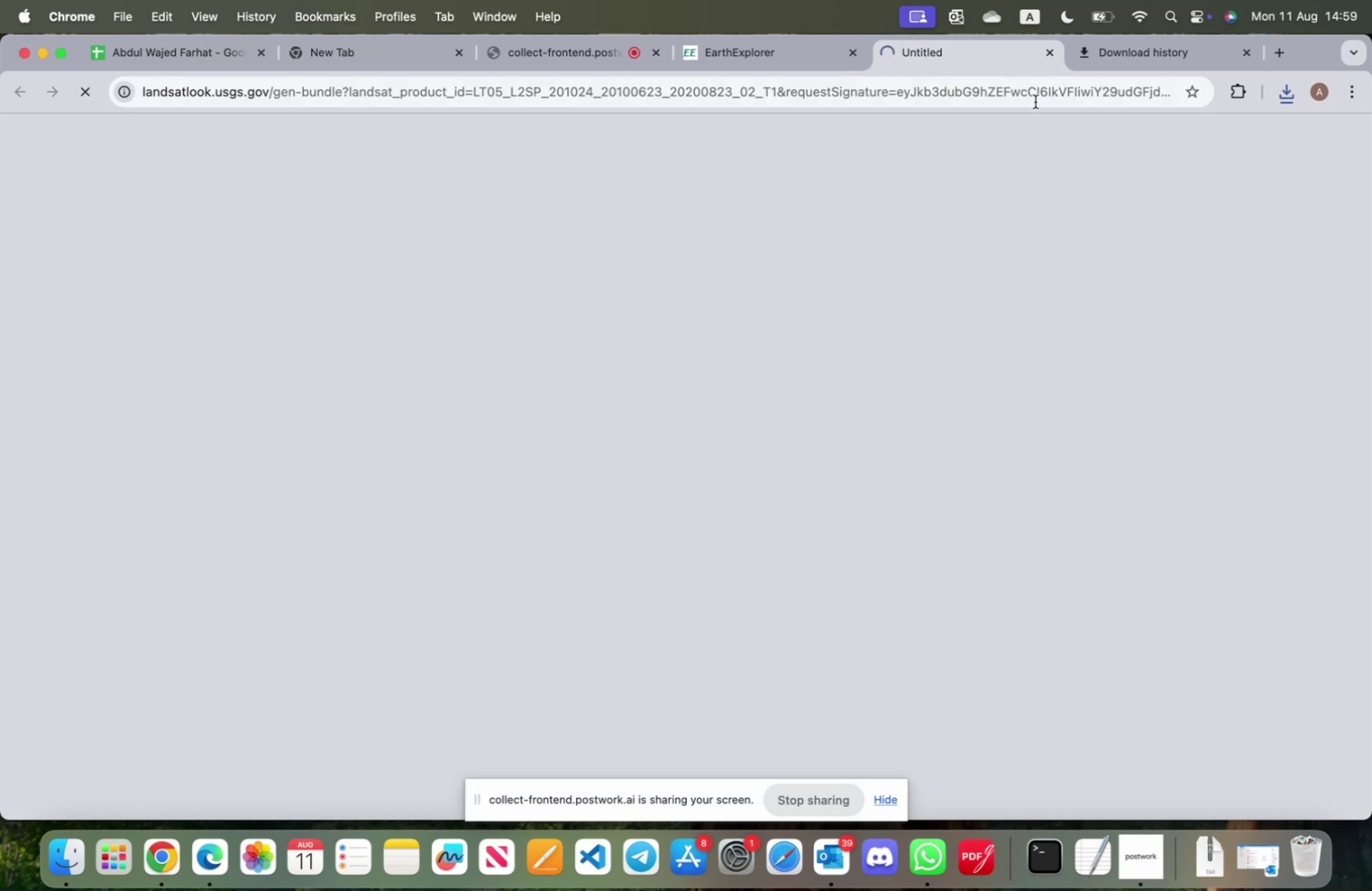 
left_click([748, 51])
 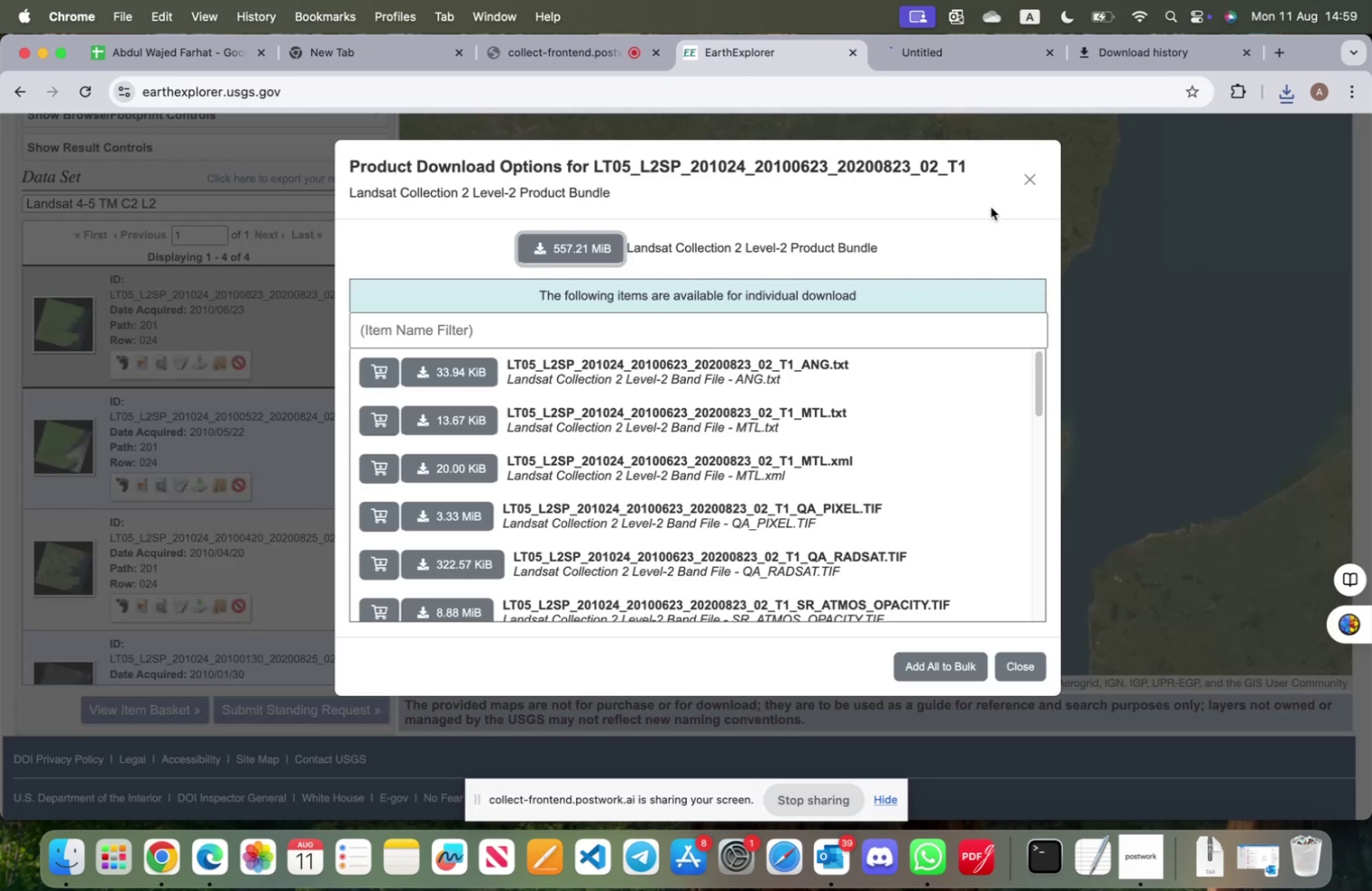 
left_click([1025, 183])
 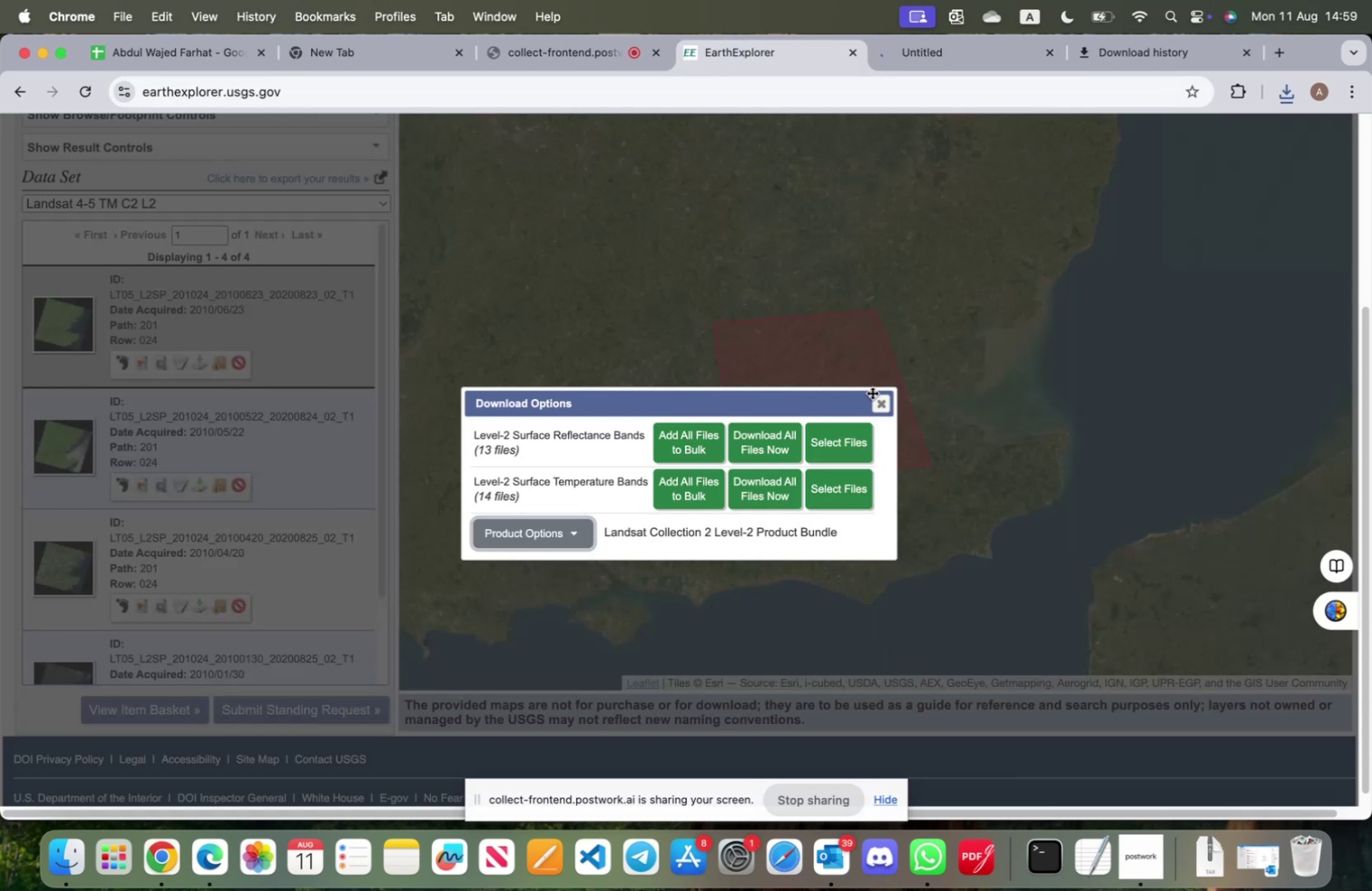 
left_click([882, 401])
 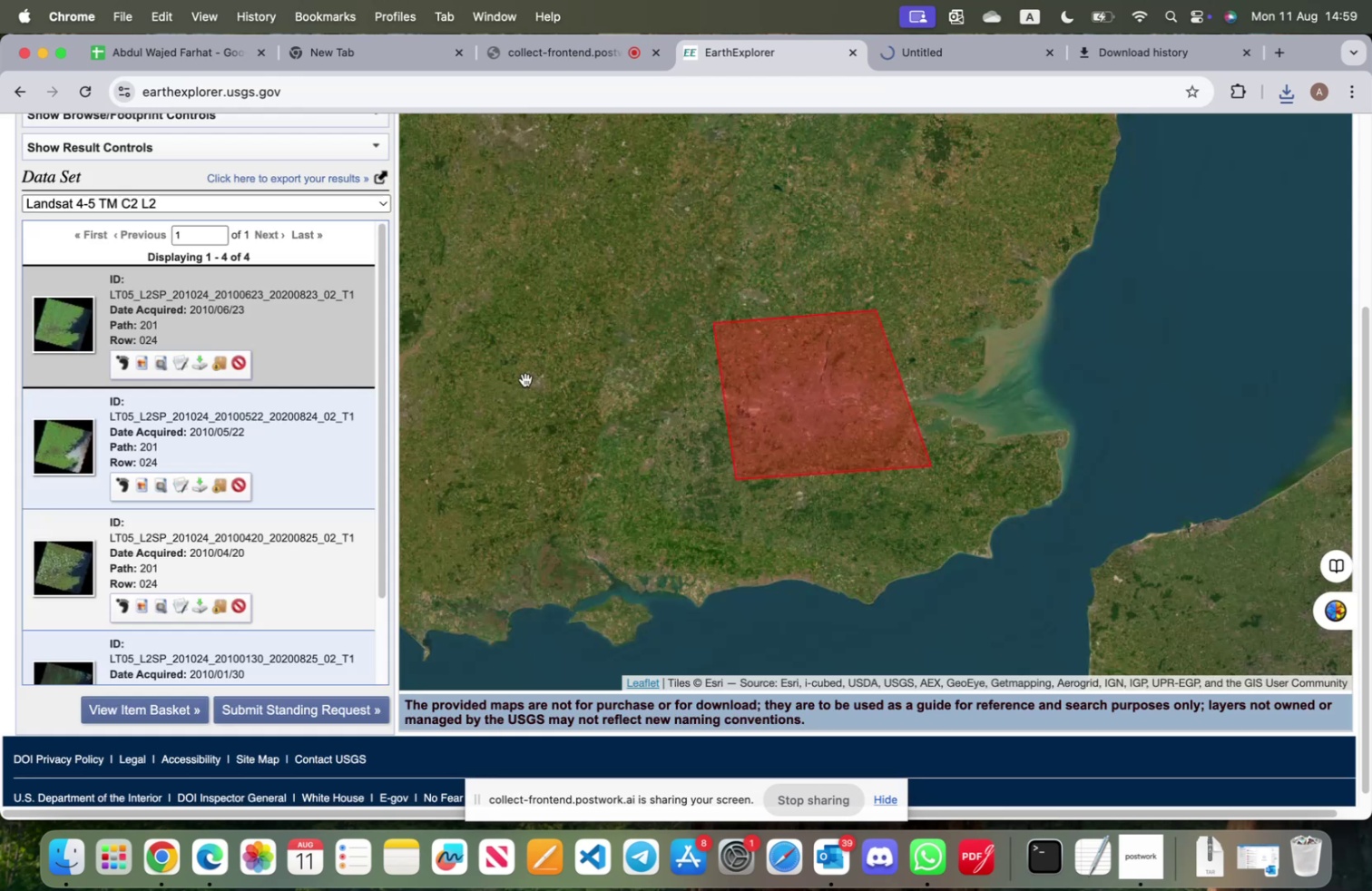 
scroll: coordinate [240, 411], scroll_direction: up, amount: 11.0
 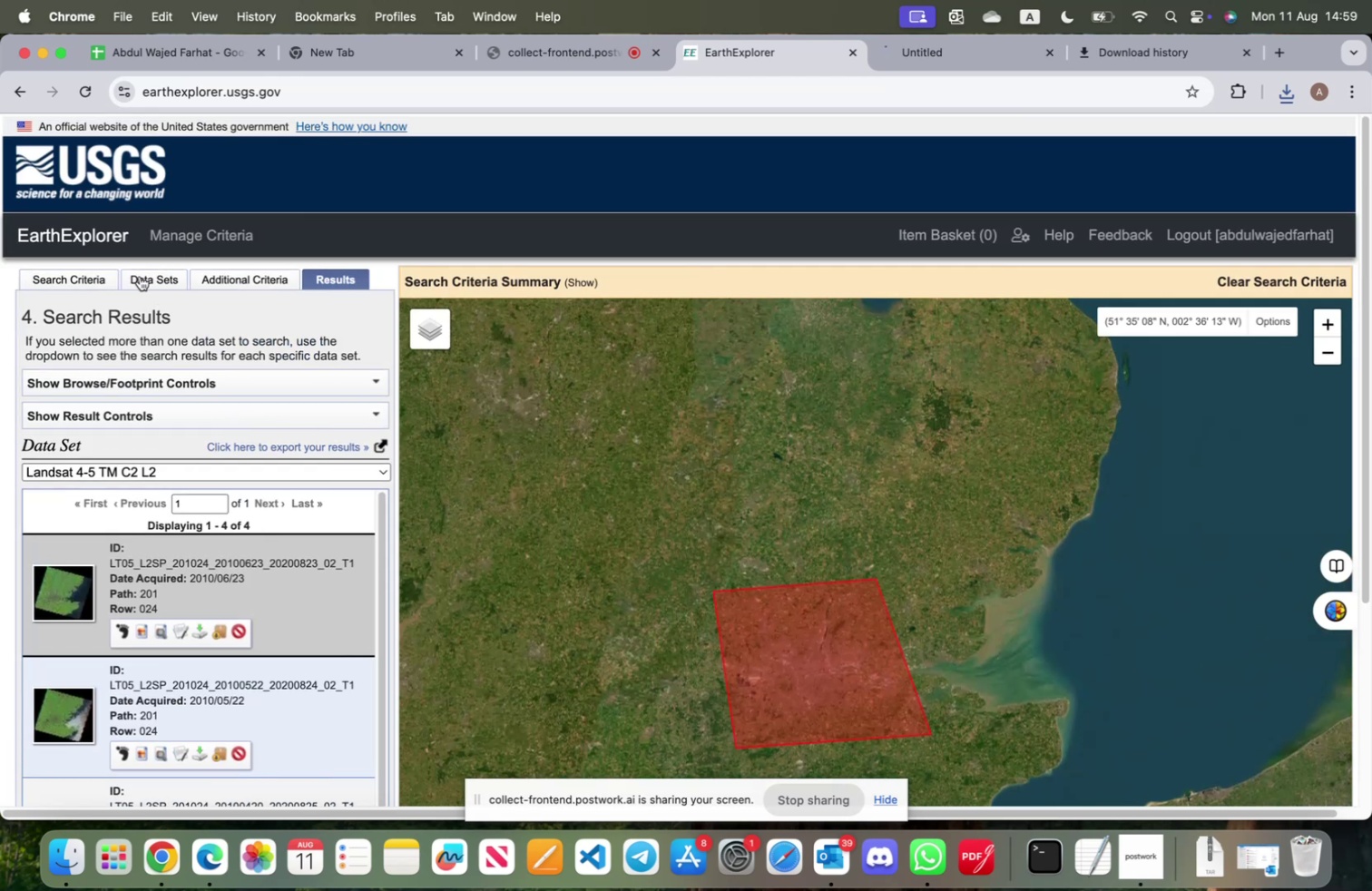 
left_click([72, 282])
 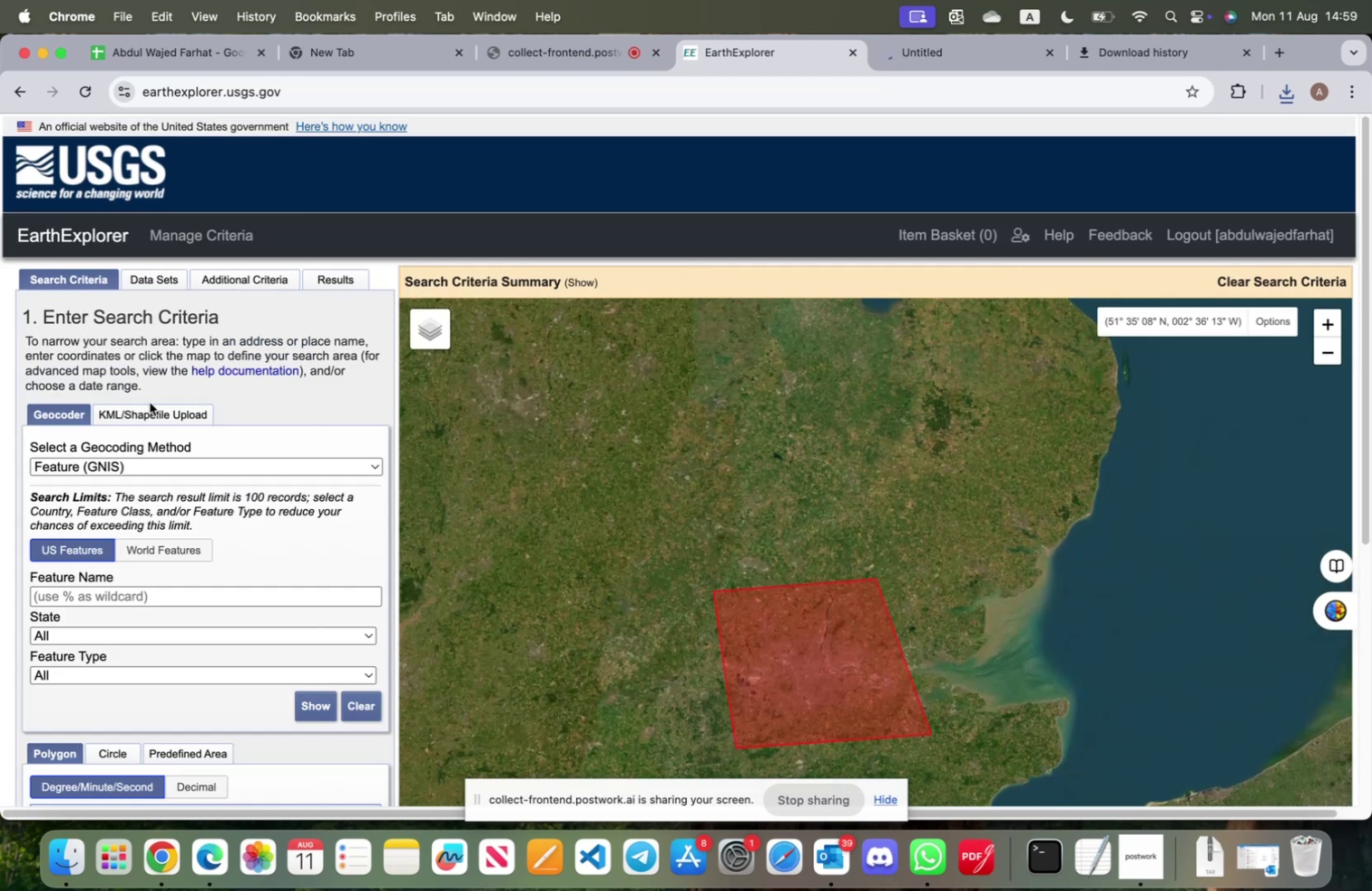 
scroll: coordinate [243, 549], scroll_direction: down, amount: 18.0
 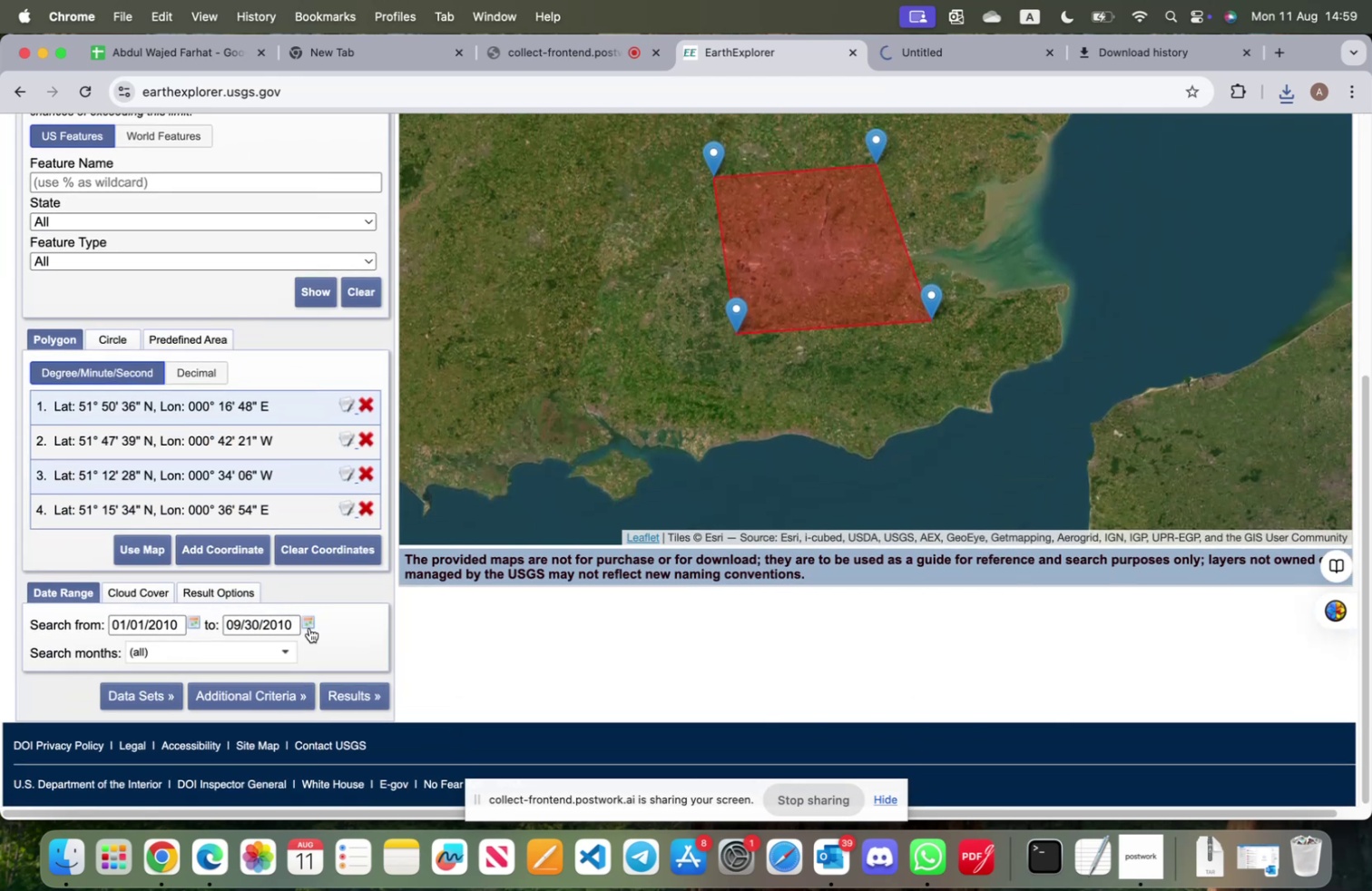 
left_click([310, 621])
 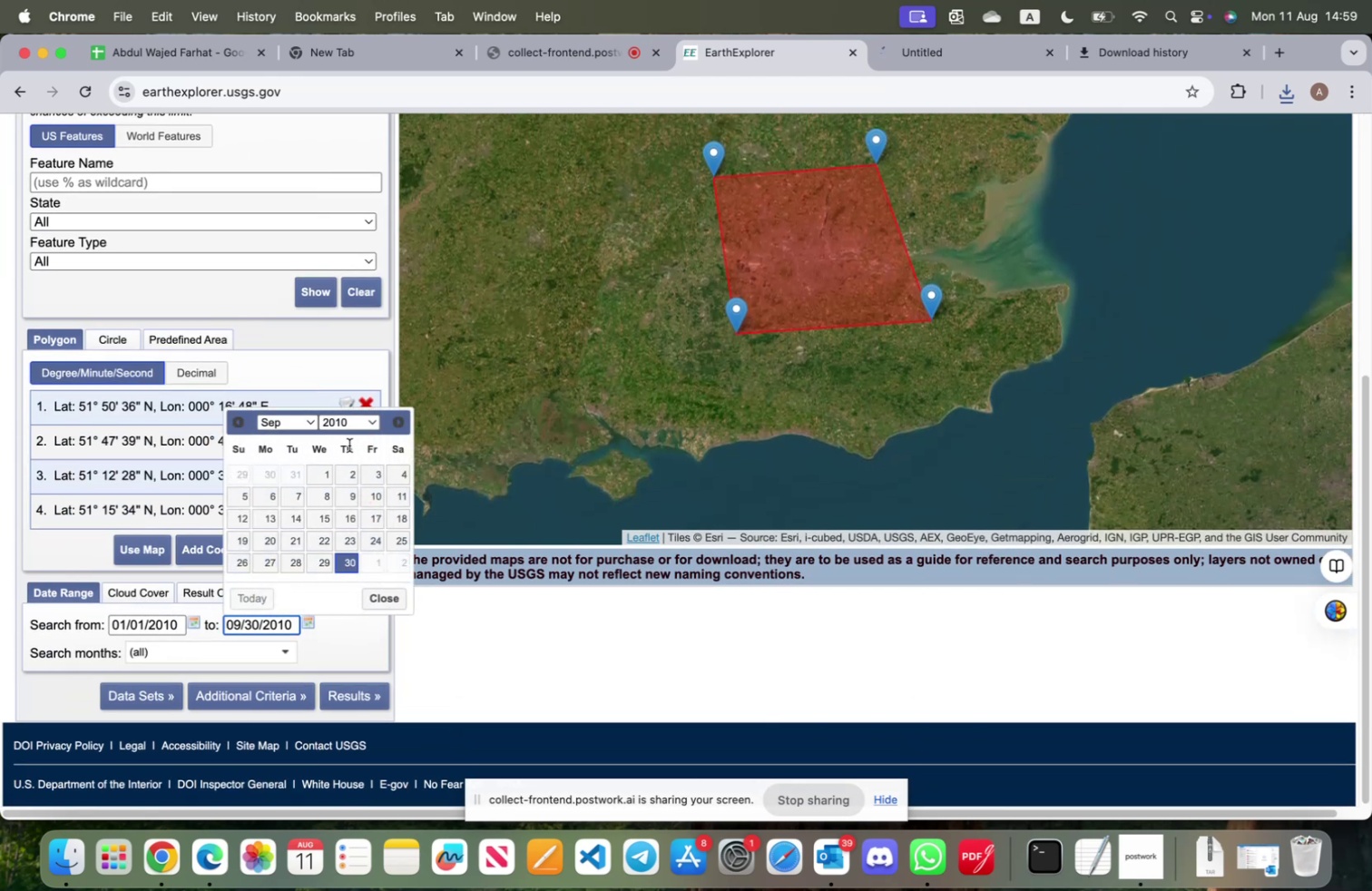 
left_click([355, 418])
 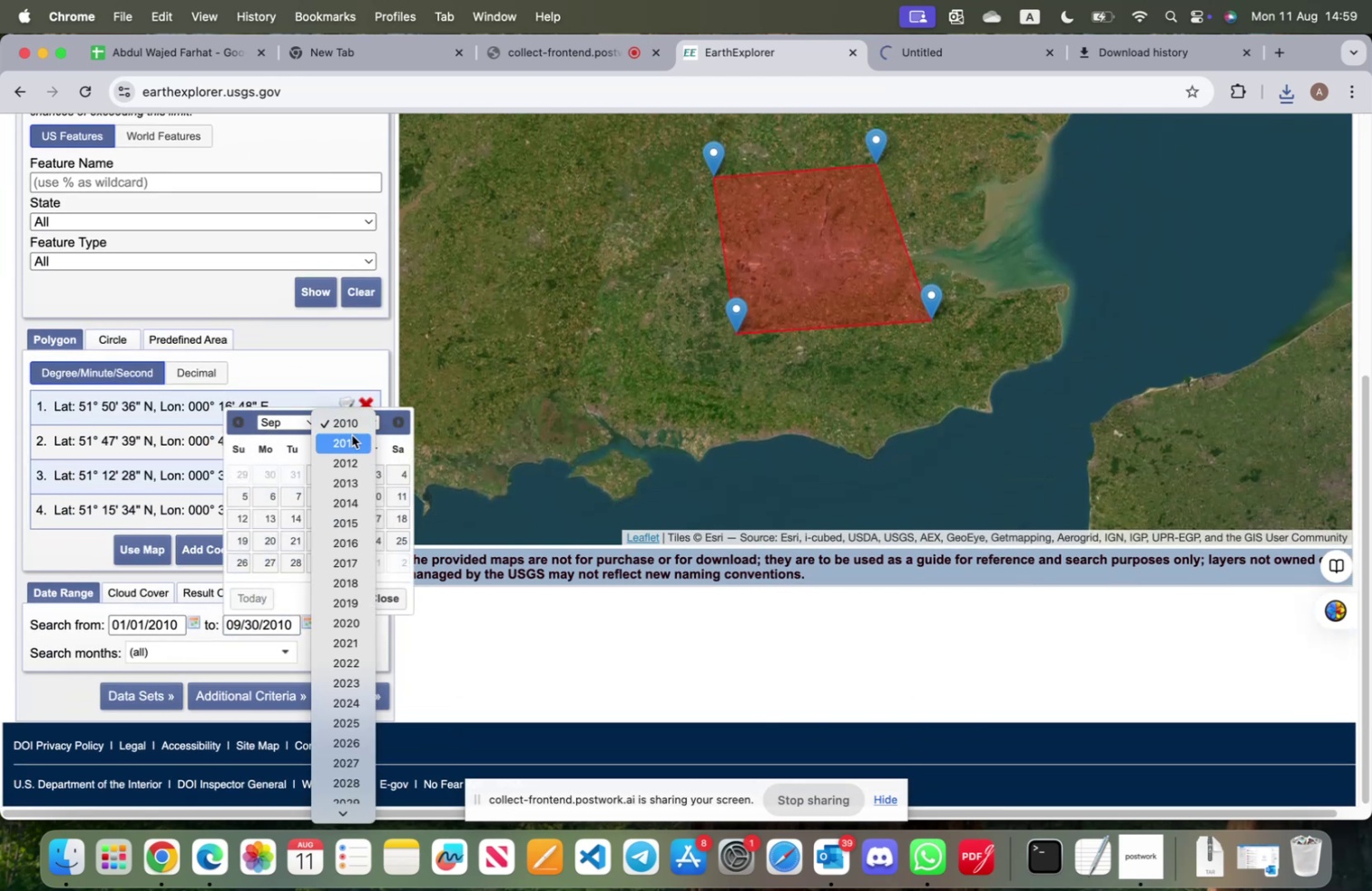 
left_click([349, 442])
 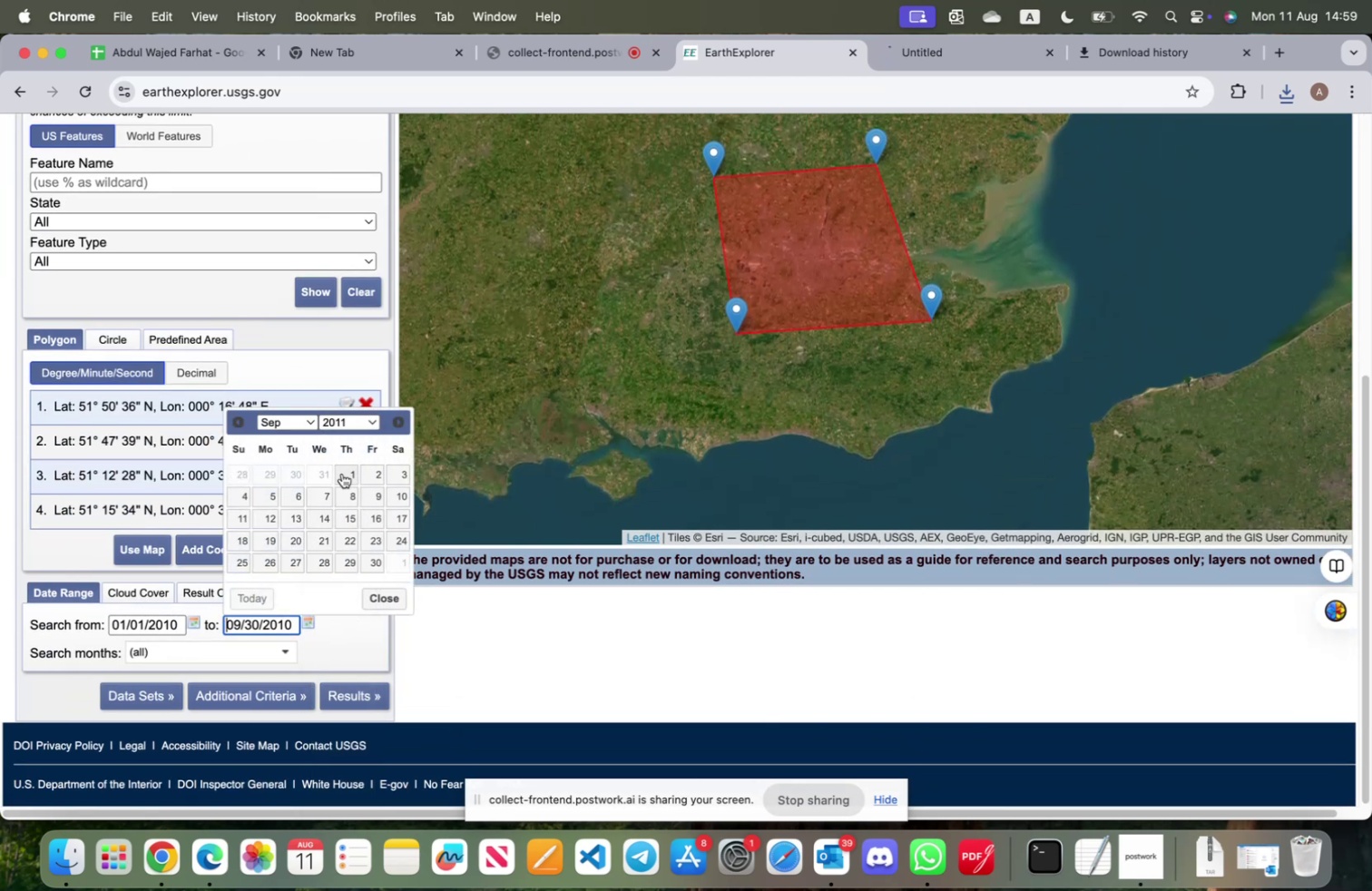 
left_click([376, 560])
 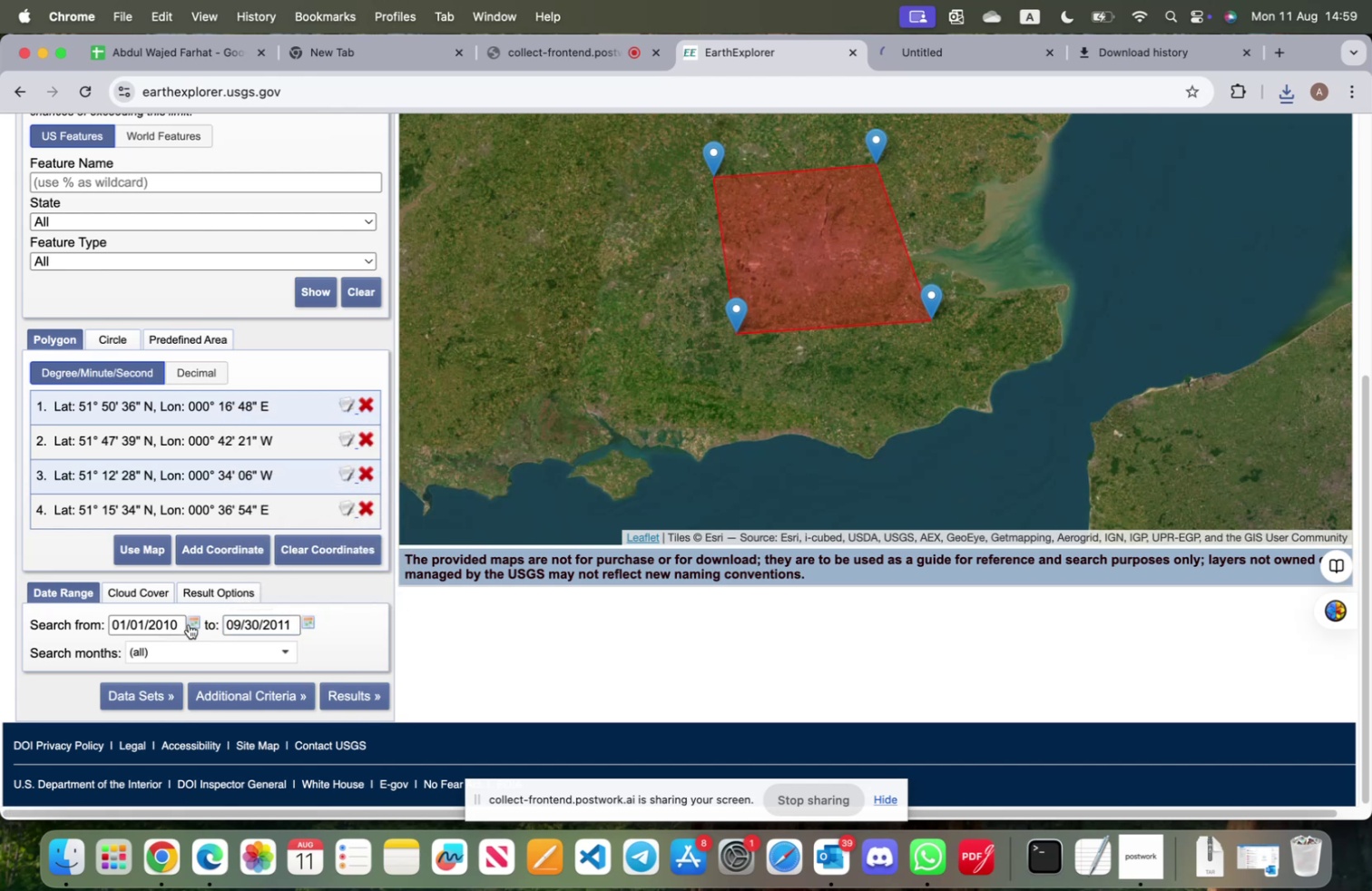 
left_click([194, 622])
 